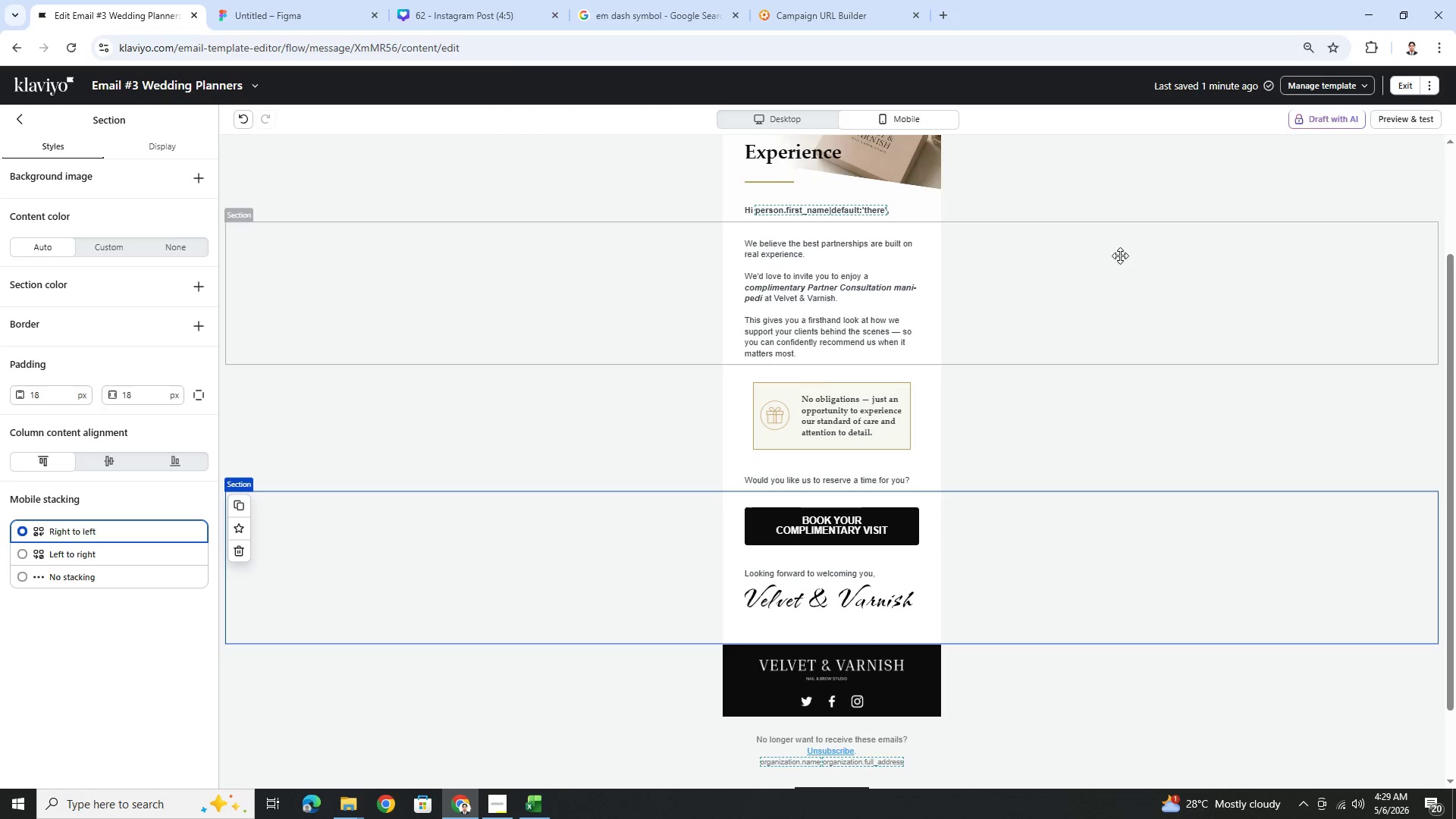 
scroll: coordinate [959, 247], scroll_direction: up, amount: 2.0
 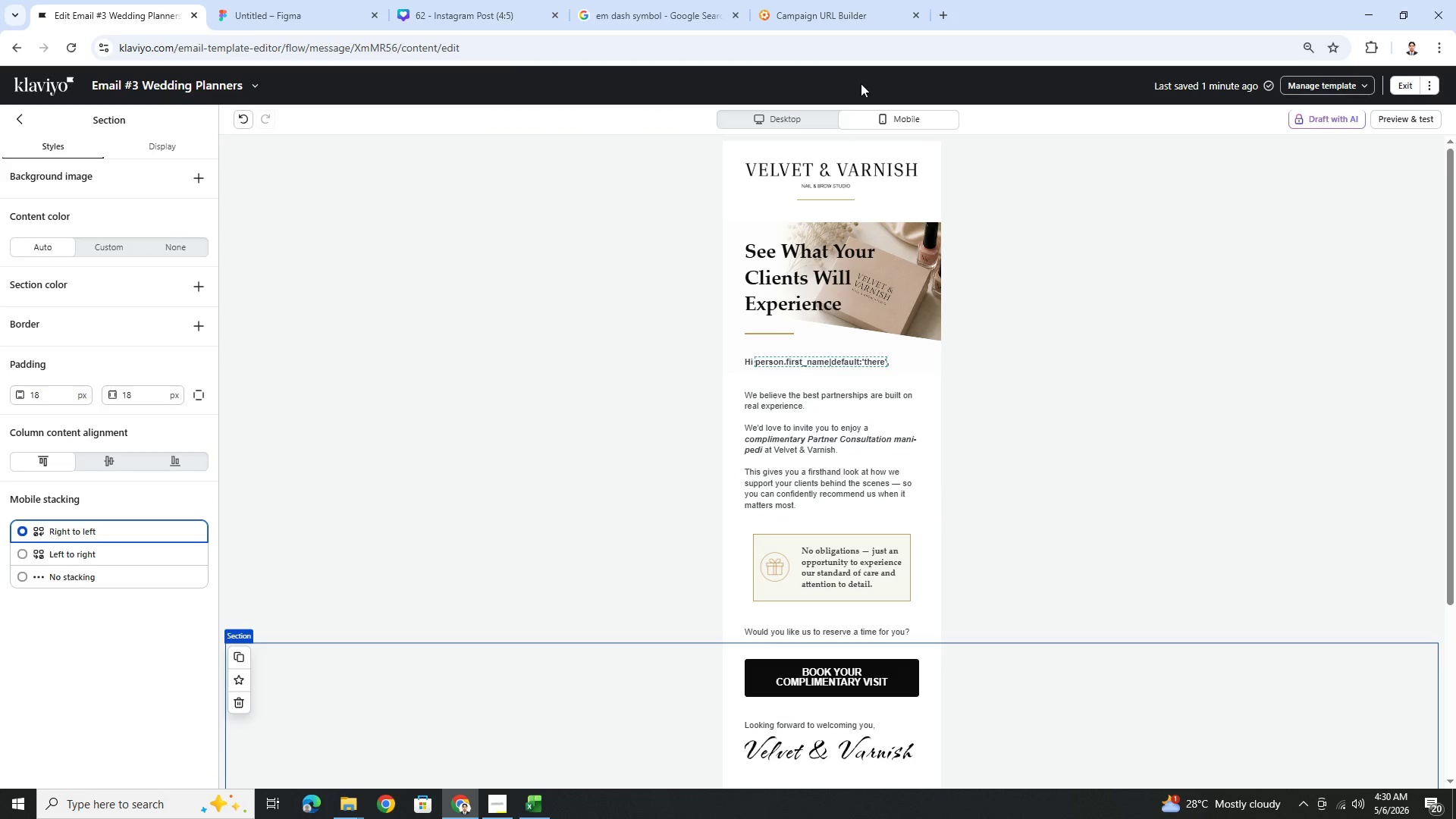 
left_click([776, 120])
 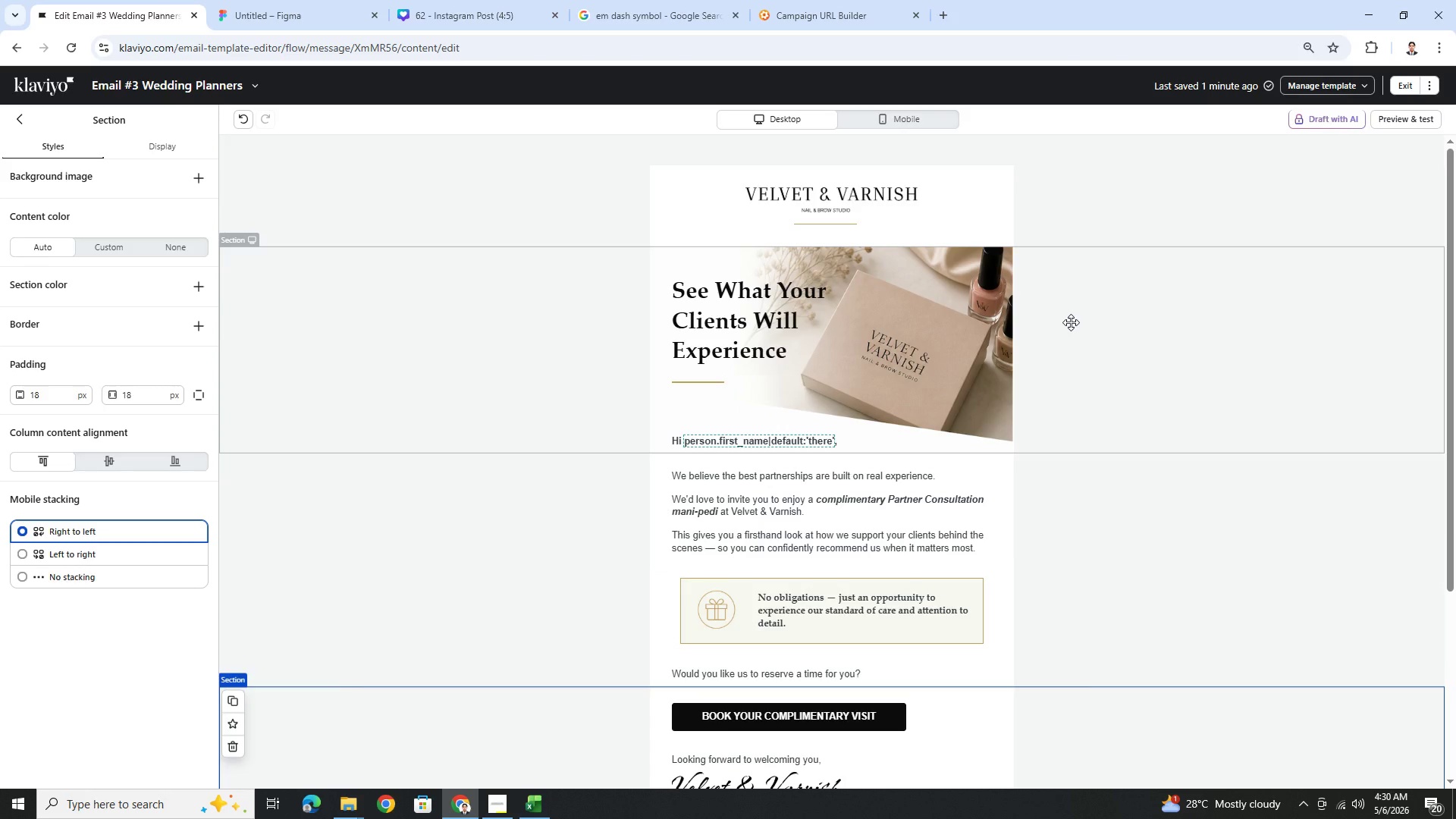 
wait(7.89)
 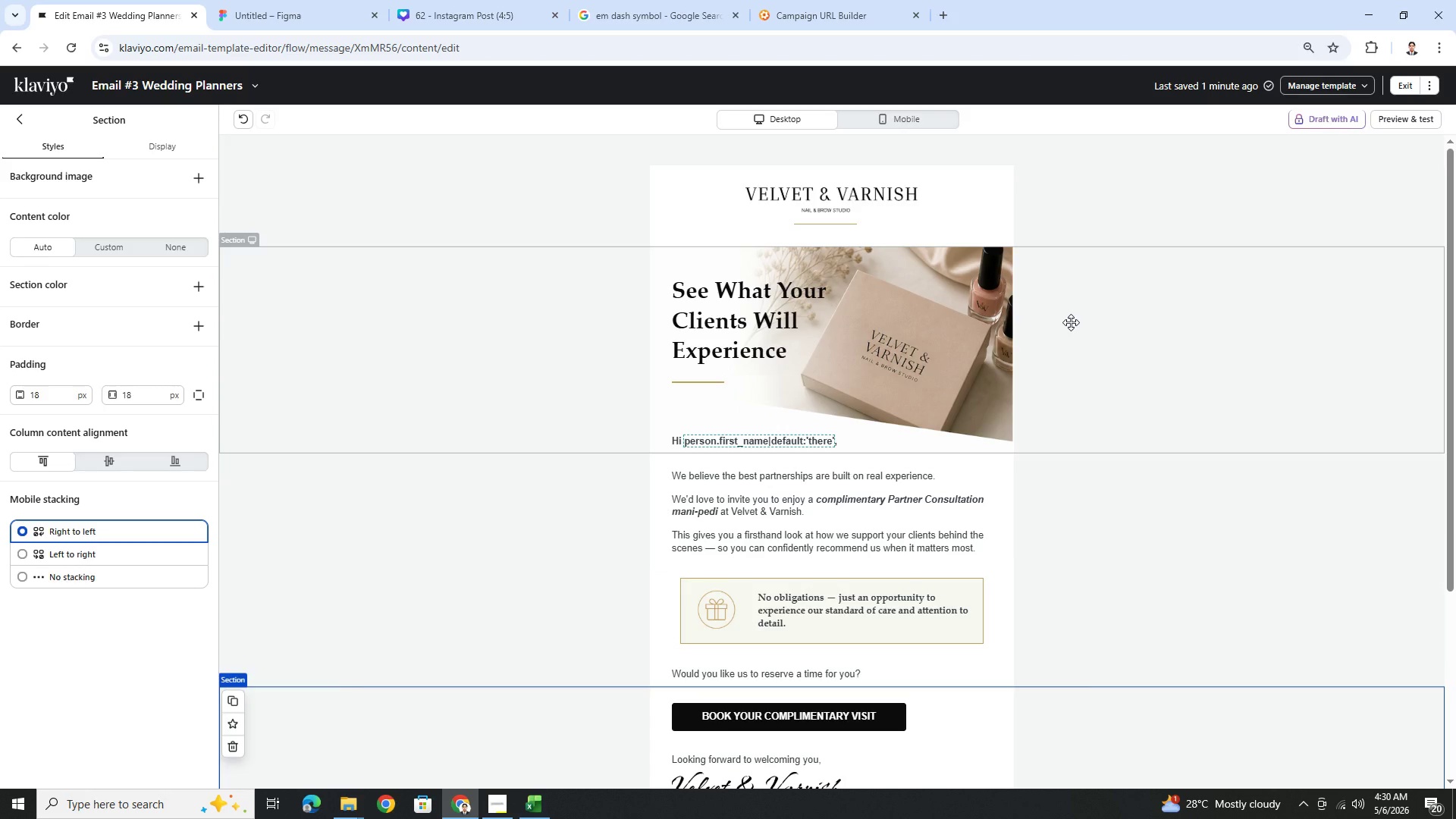 
left_click([916, 714])
 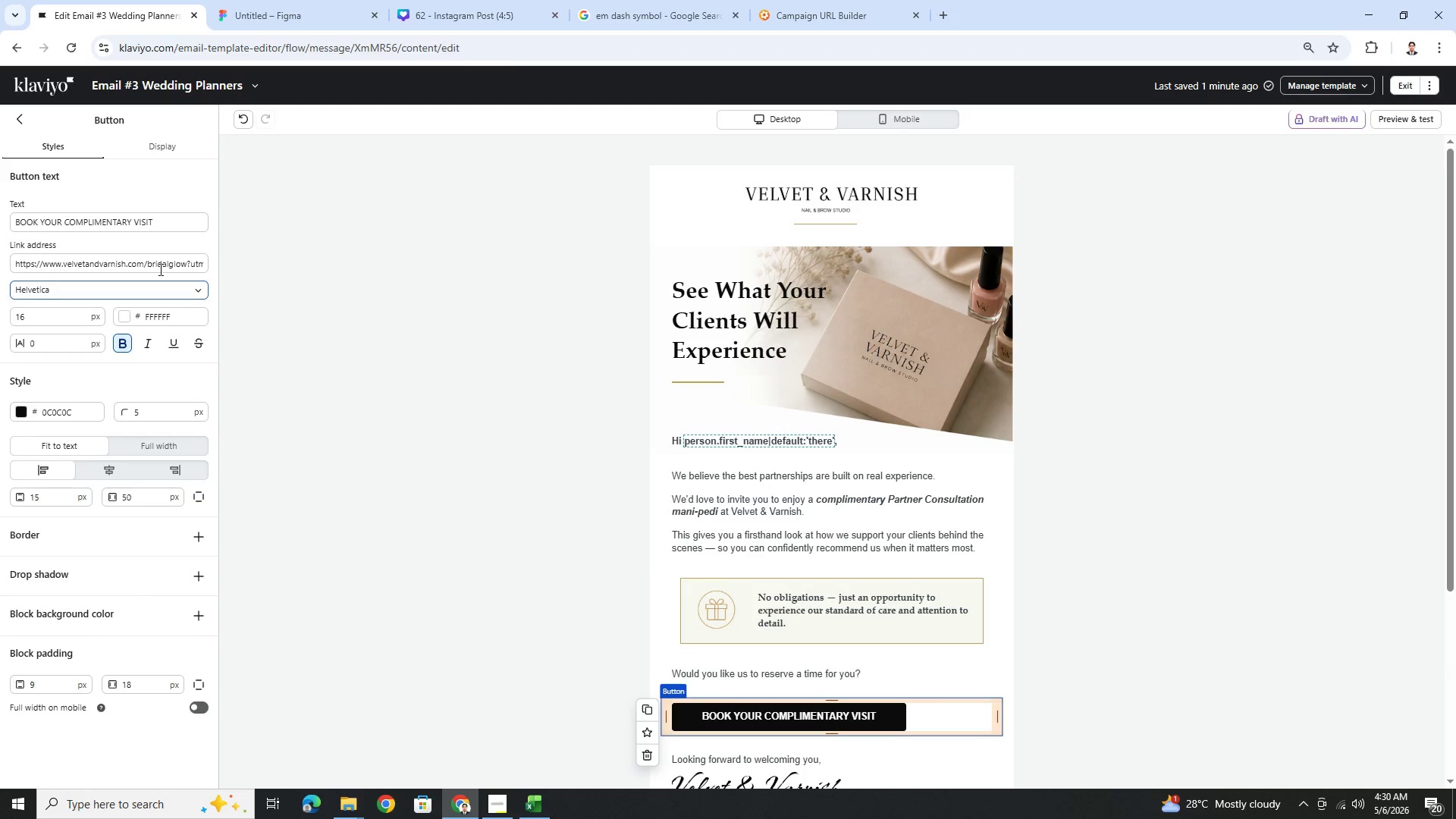 
left_click_drag(start_coordinate=[165, 266], to_coordinate=[314, 275])
 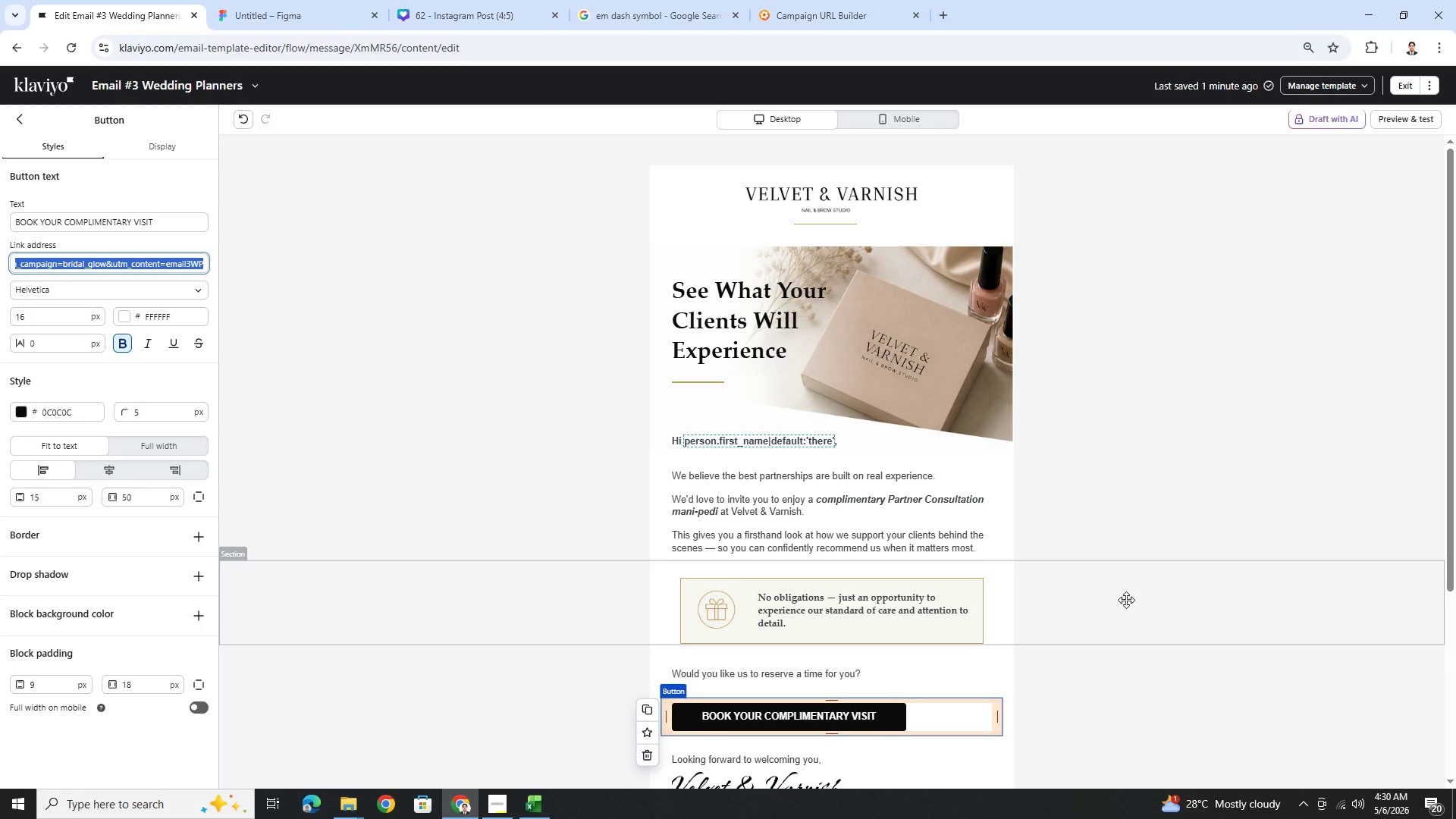 
scroll: coordinate [1209, 429], scroll_direction: down, amount: 1.0
 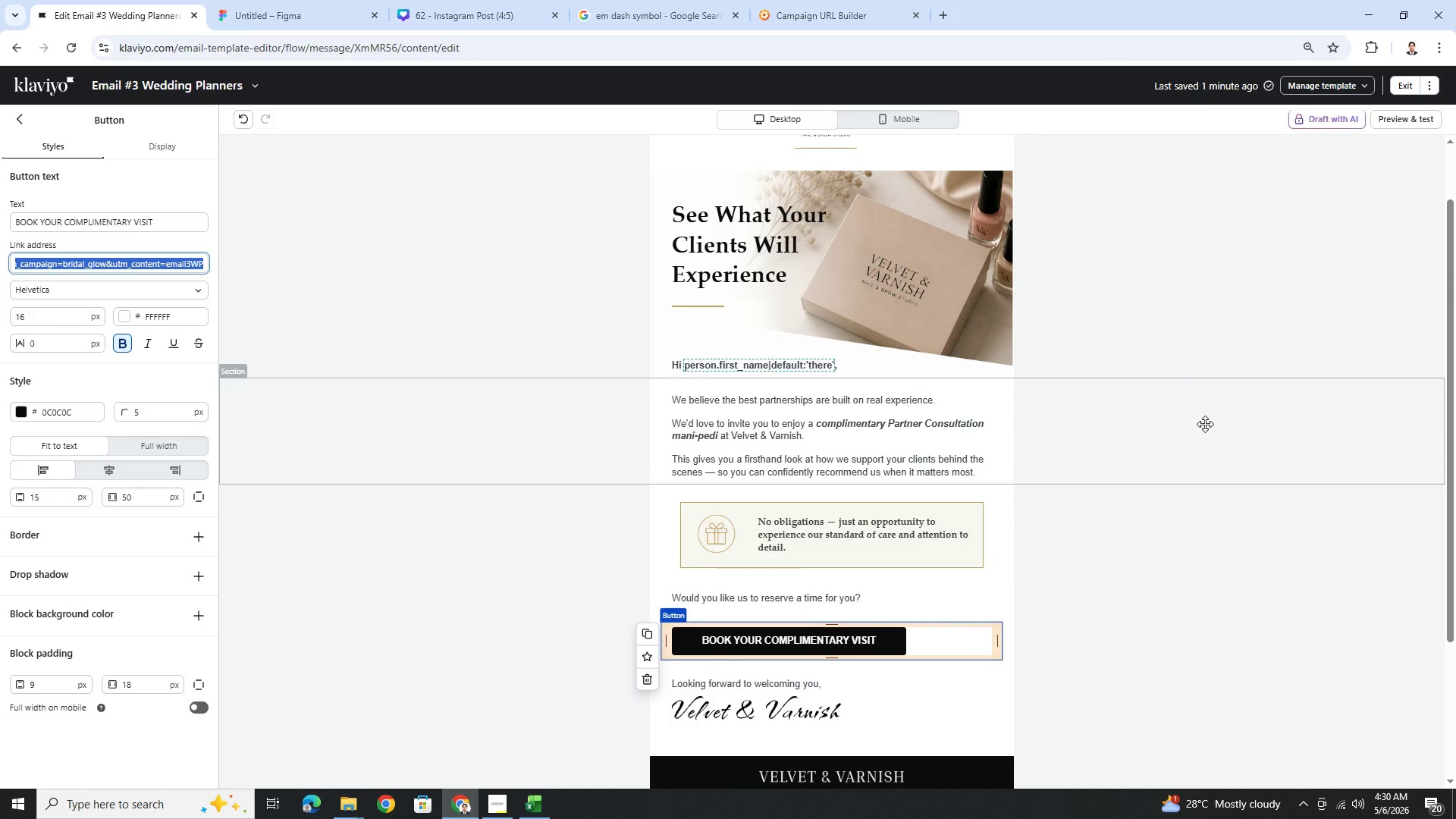 
wait(8.25)
 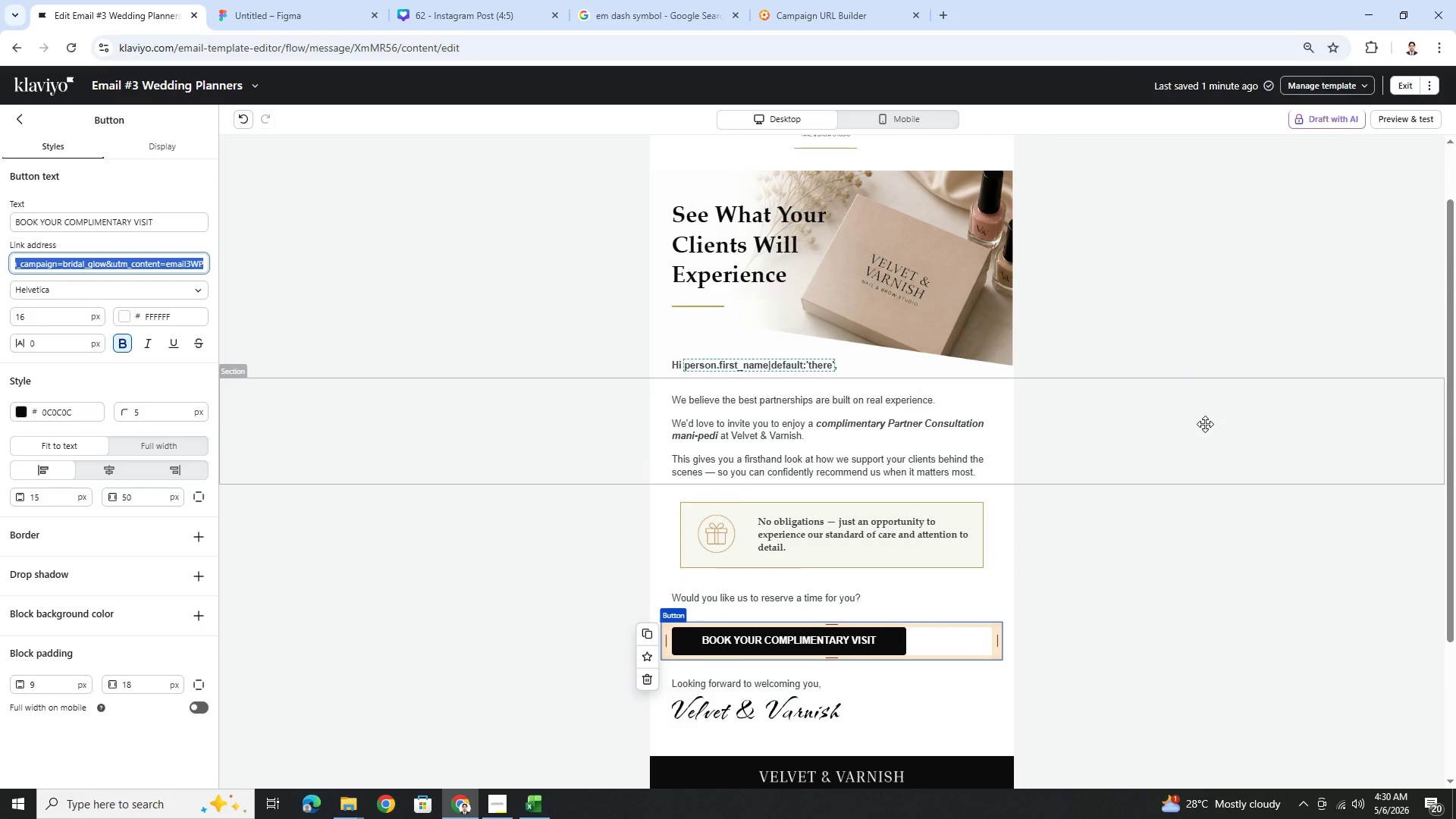 
scroll: coordinate [1178, 610], scroll_direction: down, amount: 2.0
 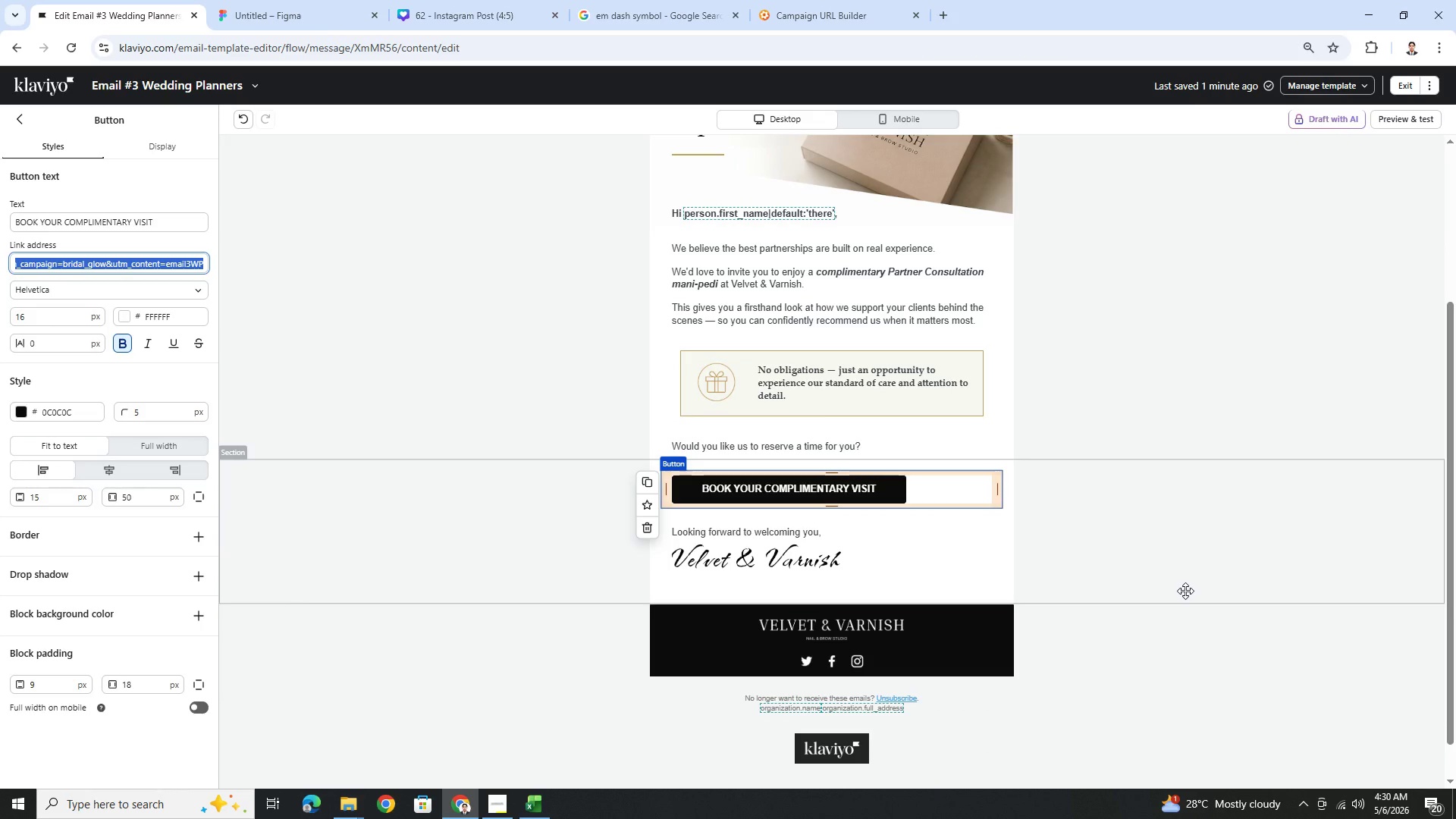 
scroll: coordinate [1185, 591], scroll_direction: up, amount: 3.0
 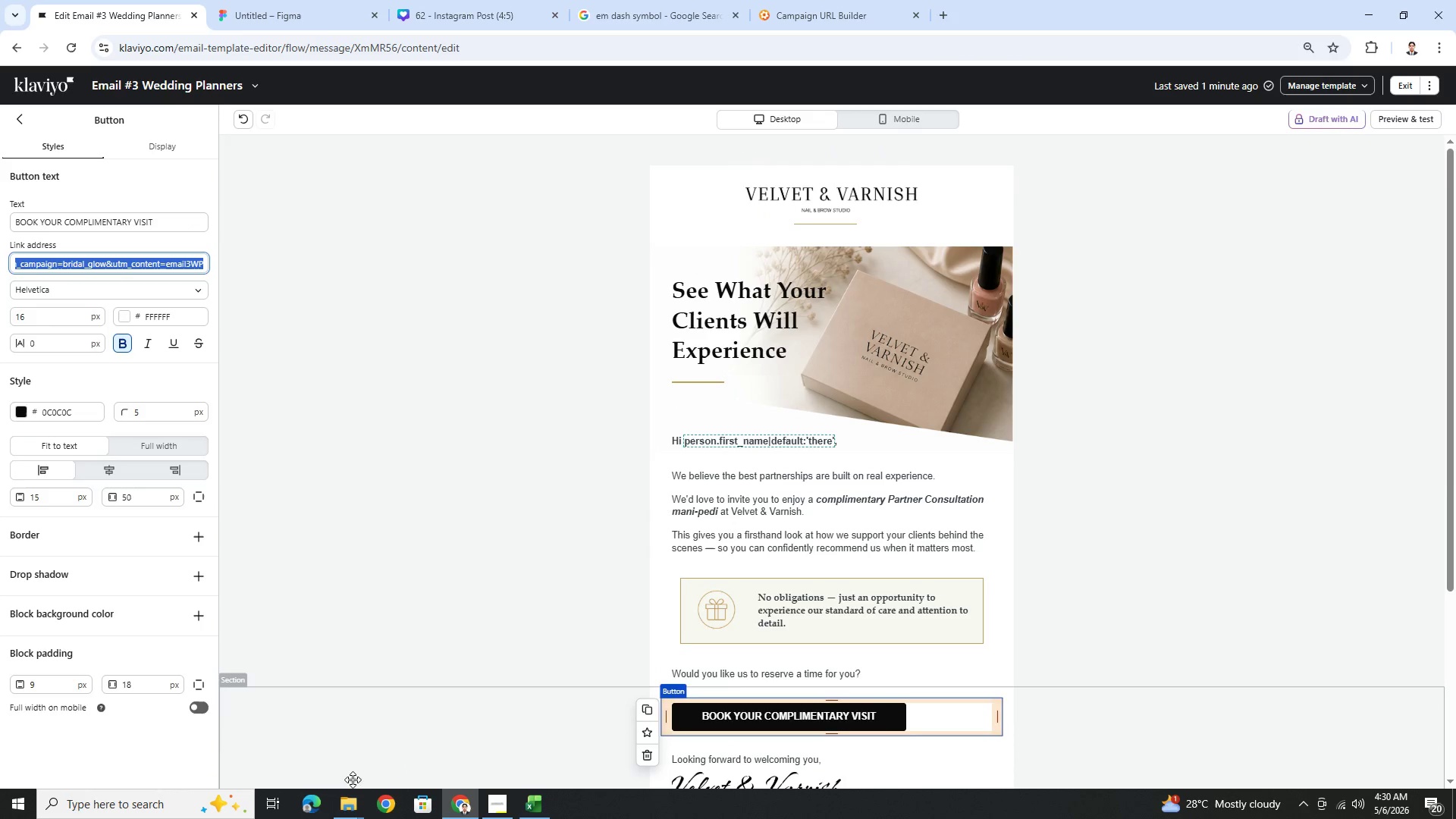 
left_click([301, 6])
 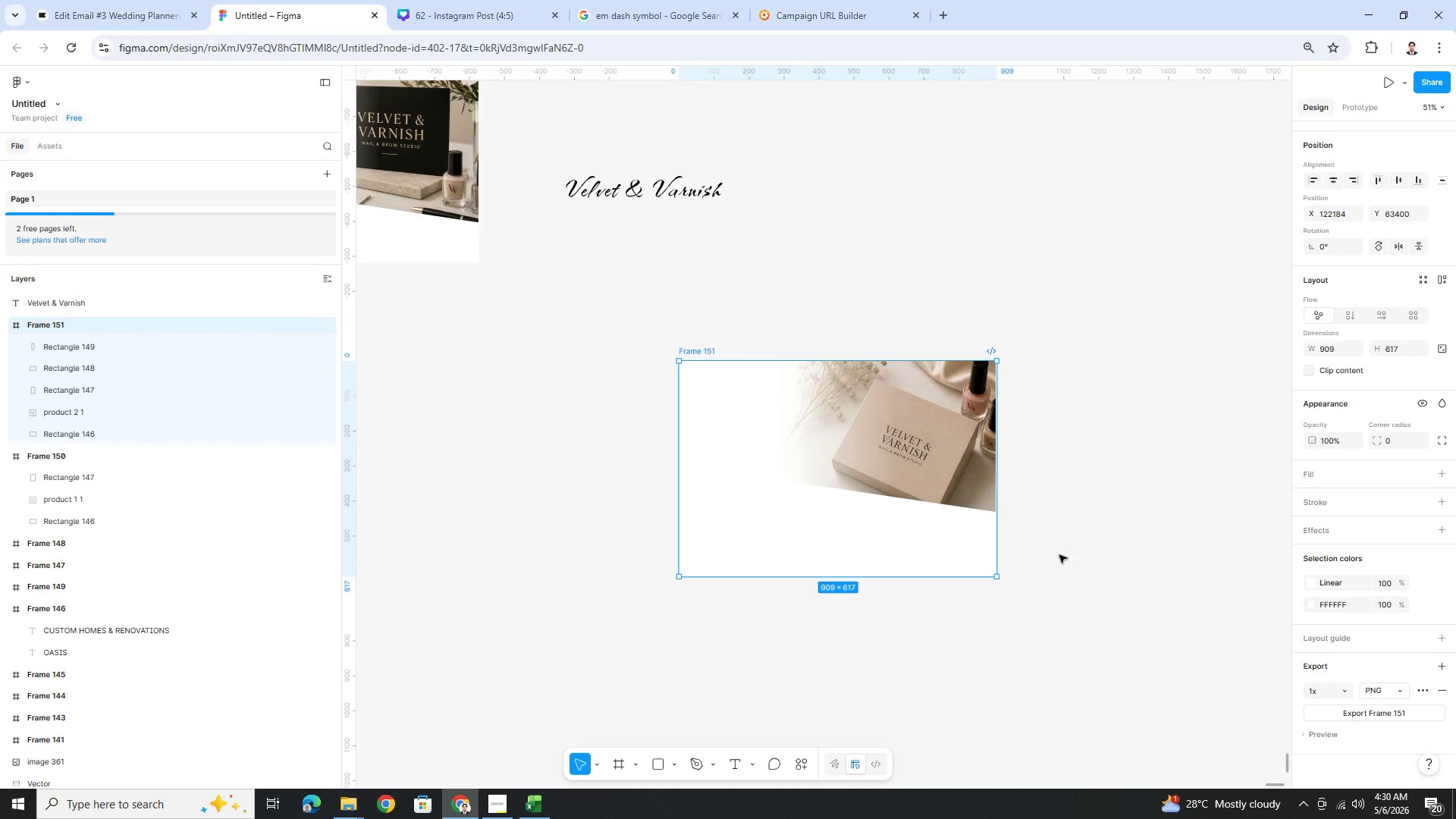 
left_click([1064, 628])
 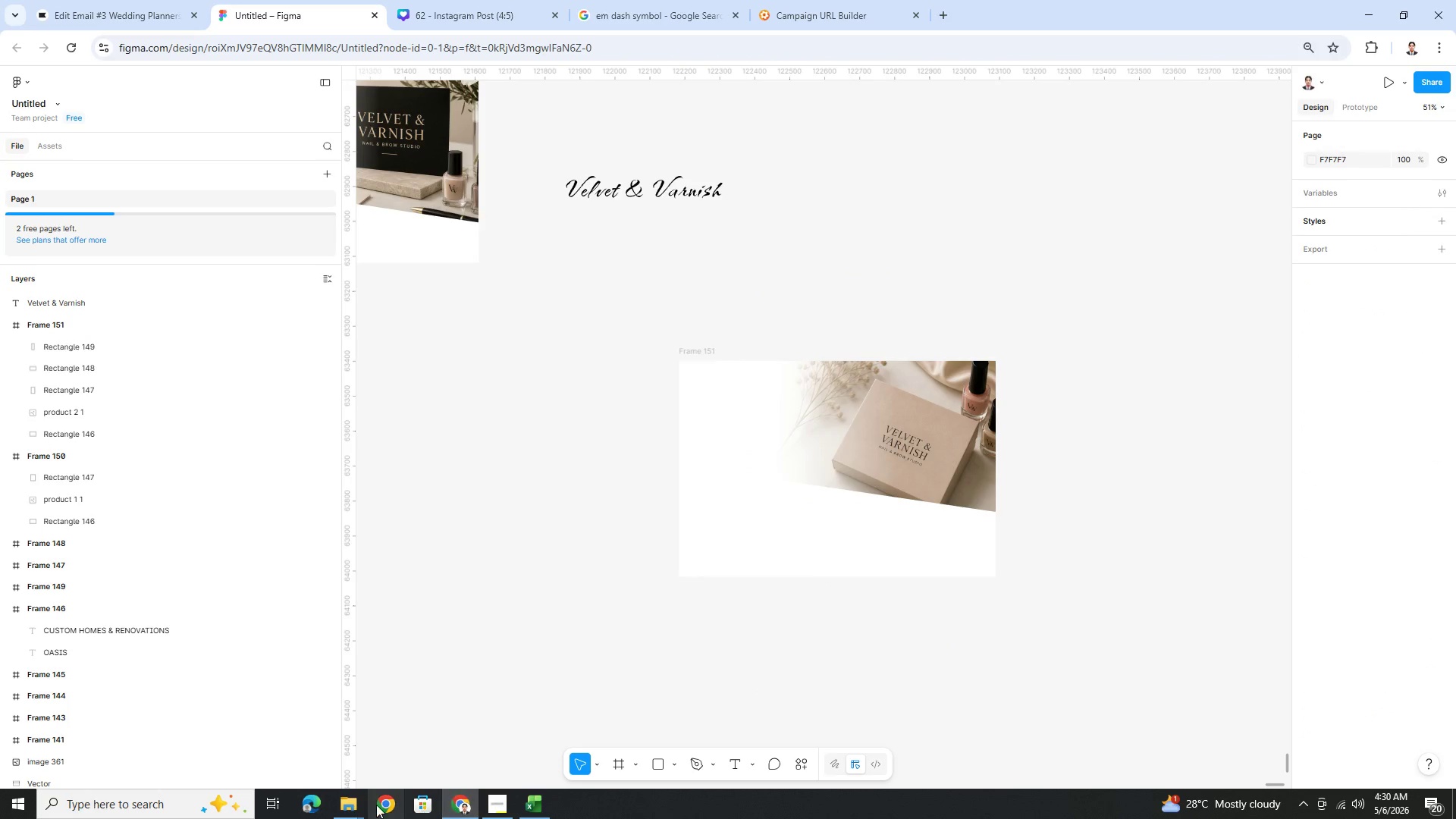 
left_click([362, 804])
 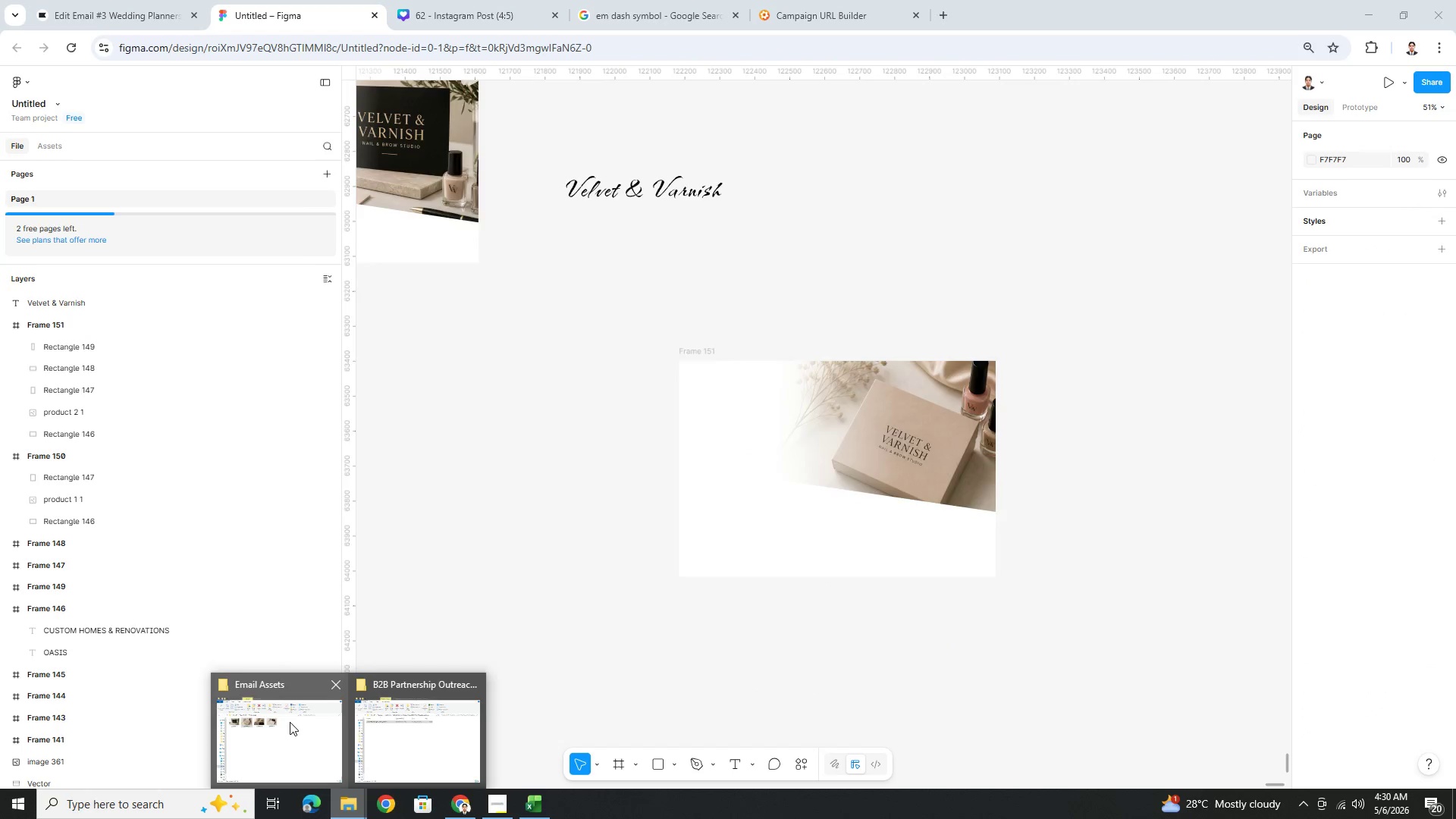 
left_click([290, 722])
 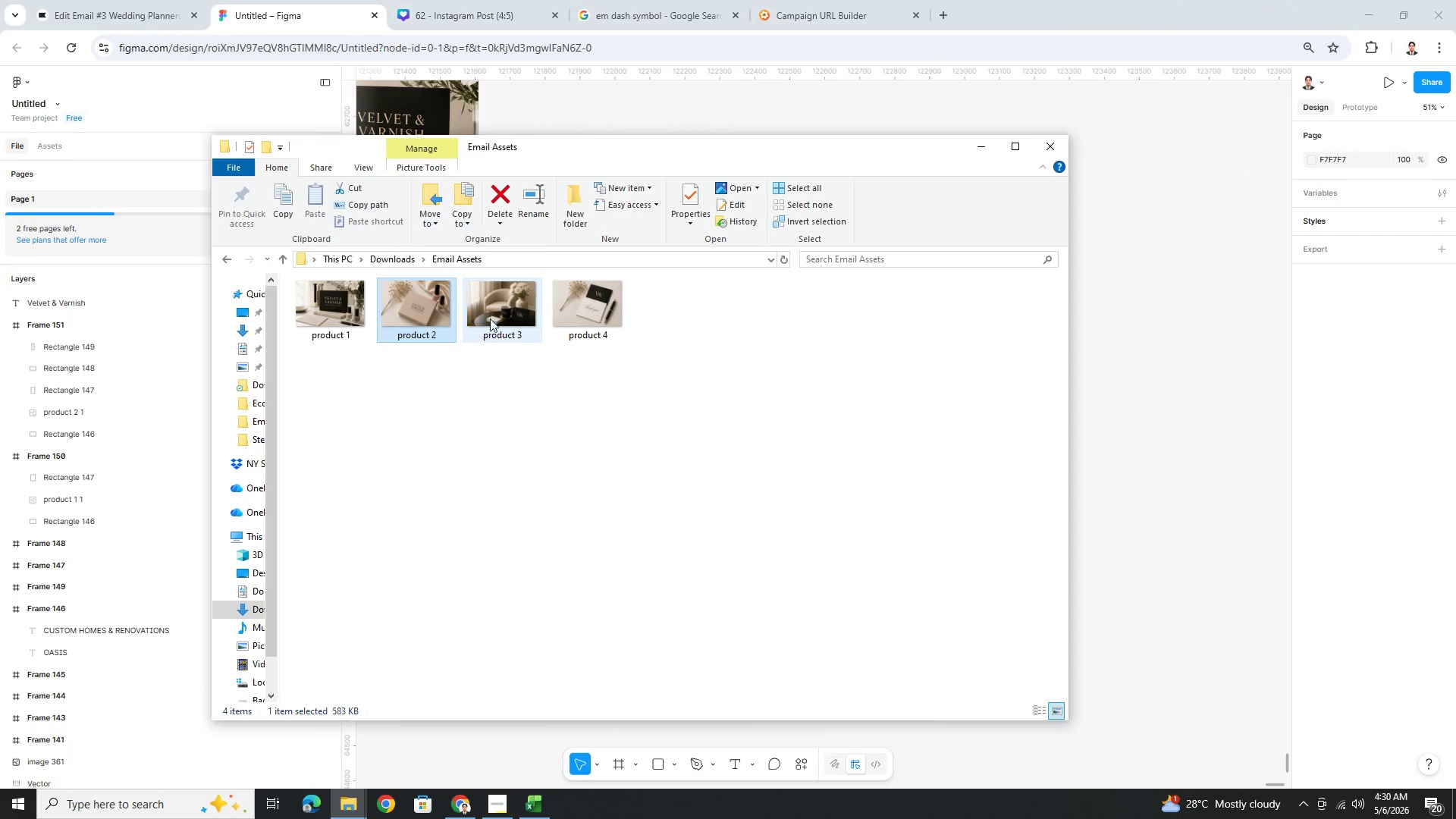 
left_click([526, 297])
 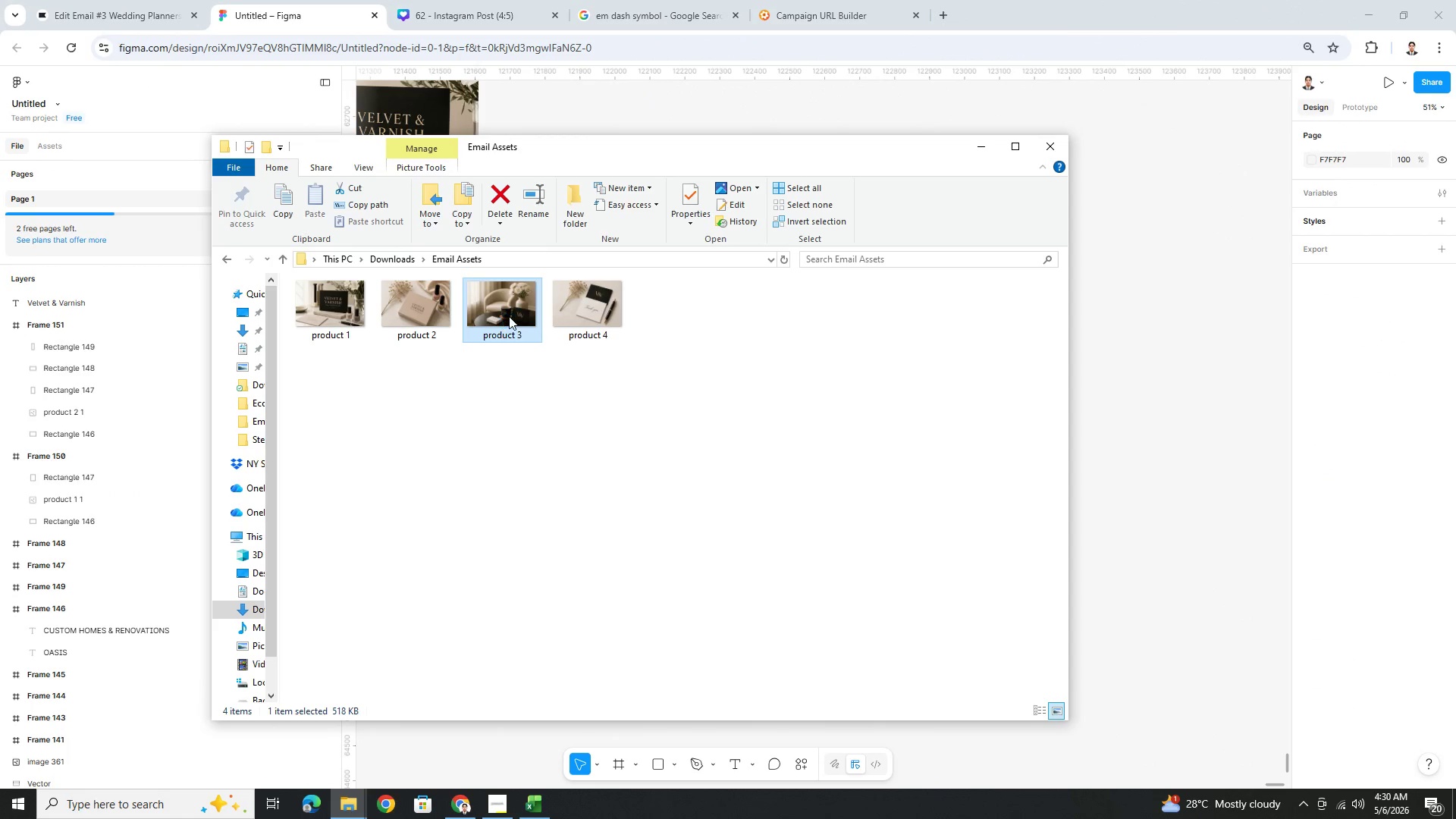 
left_click_drag(start_coordinate=[509, 316], to_coordinate=[1172, 436])
 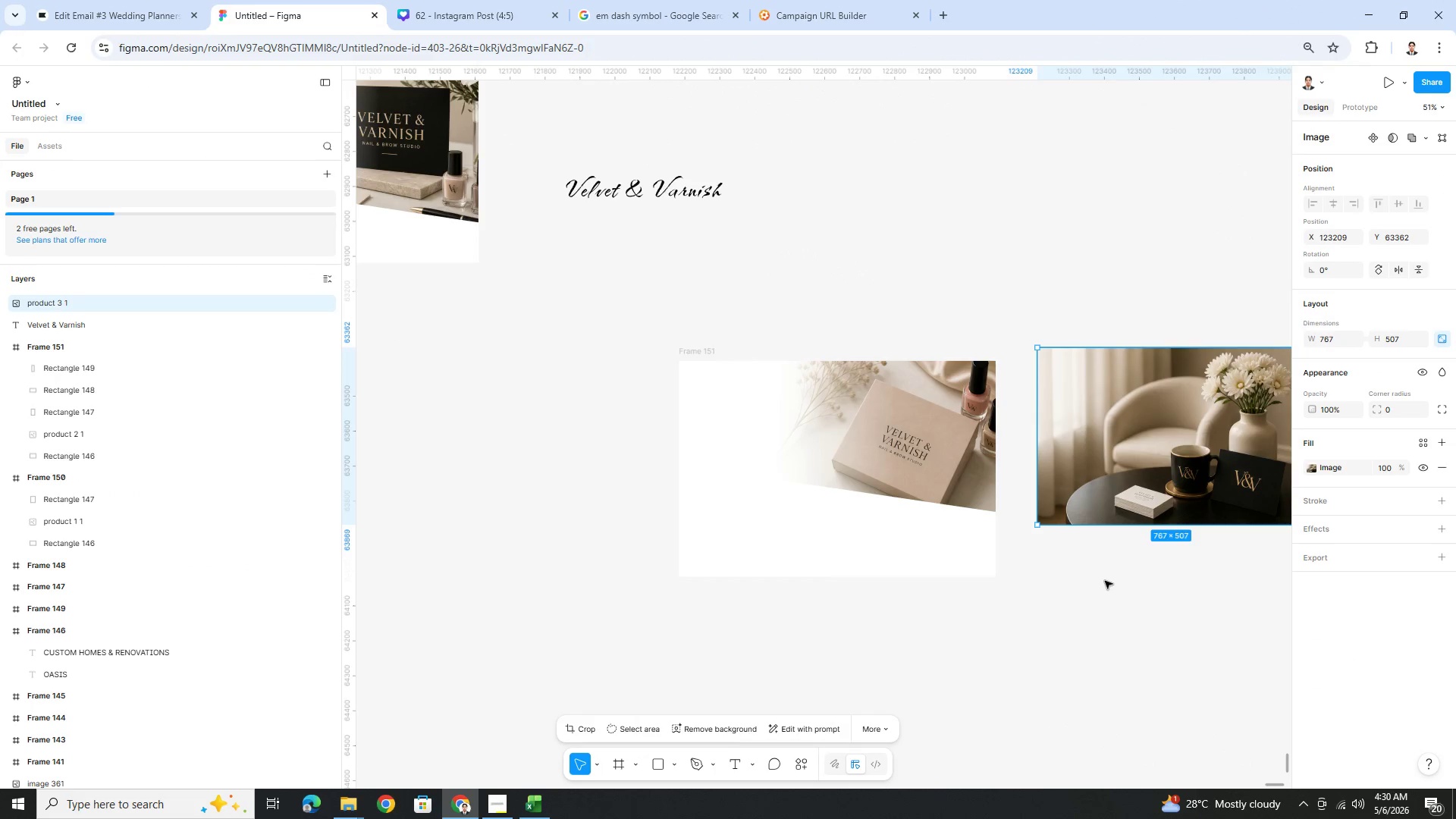 
hold_key(key=ControlLeft, duration=0.86)
scroll: coordinate [1233, 606], scroll_direction: up, amount: 1.0
 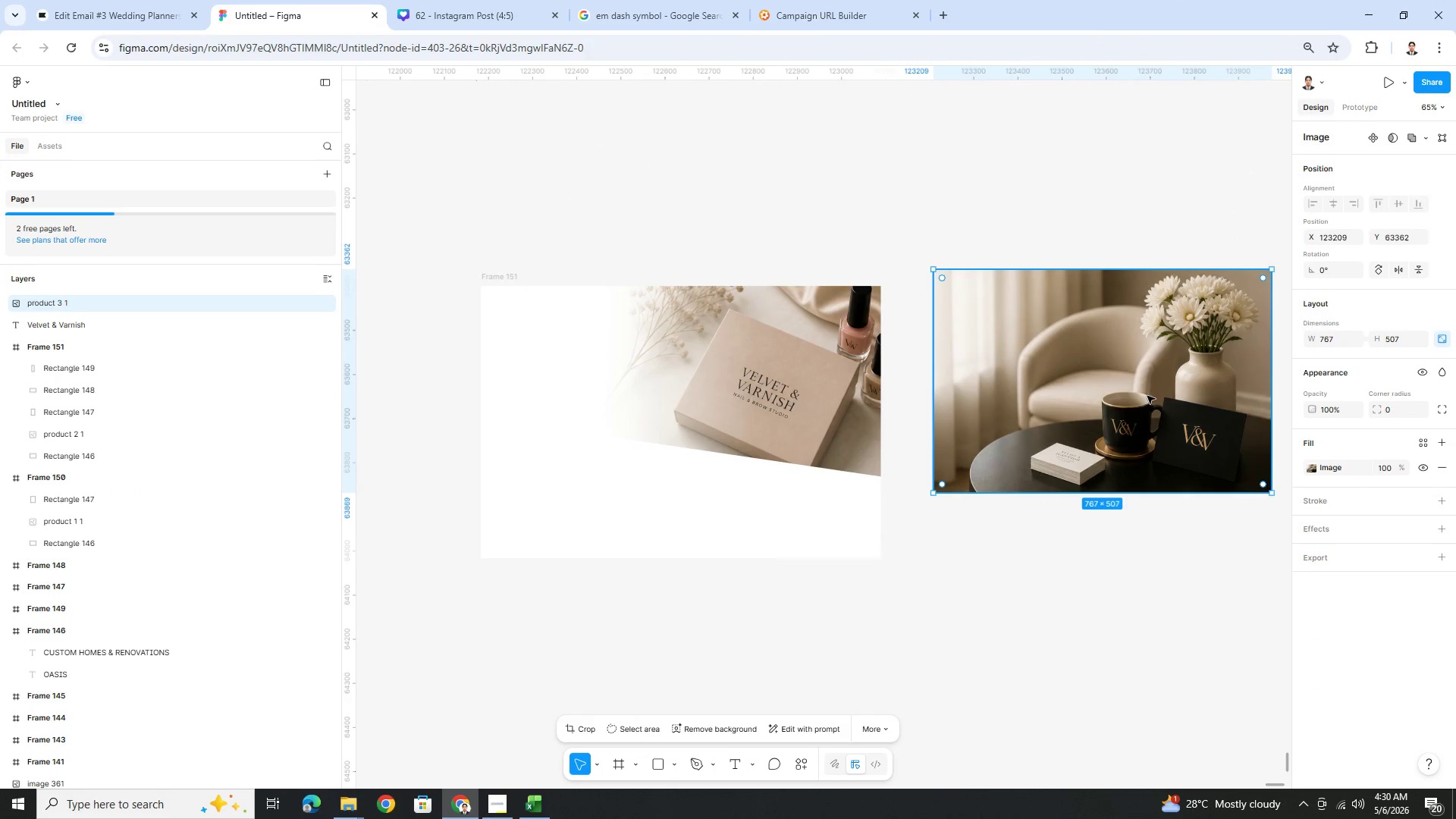 
left_click_drag(start_coordinate=[1146, 394], to_coordinate=[1108, 410])
 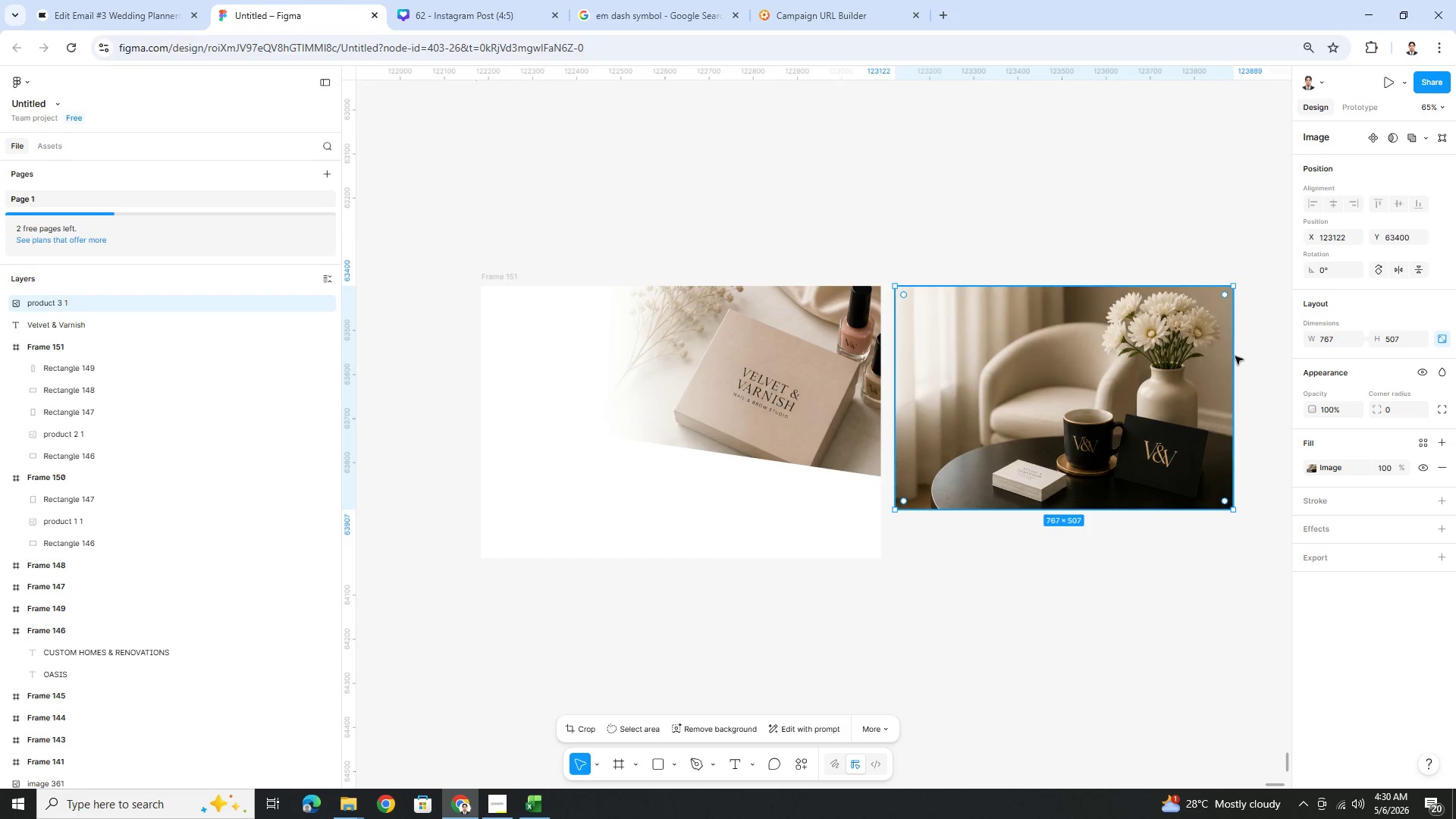 
wait(5.52)
 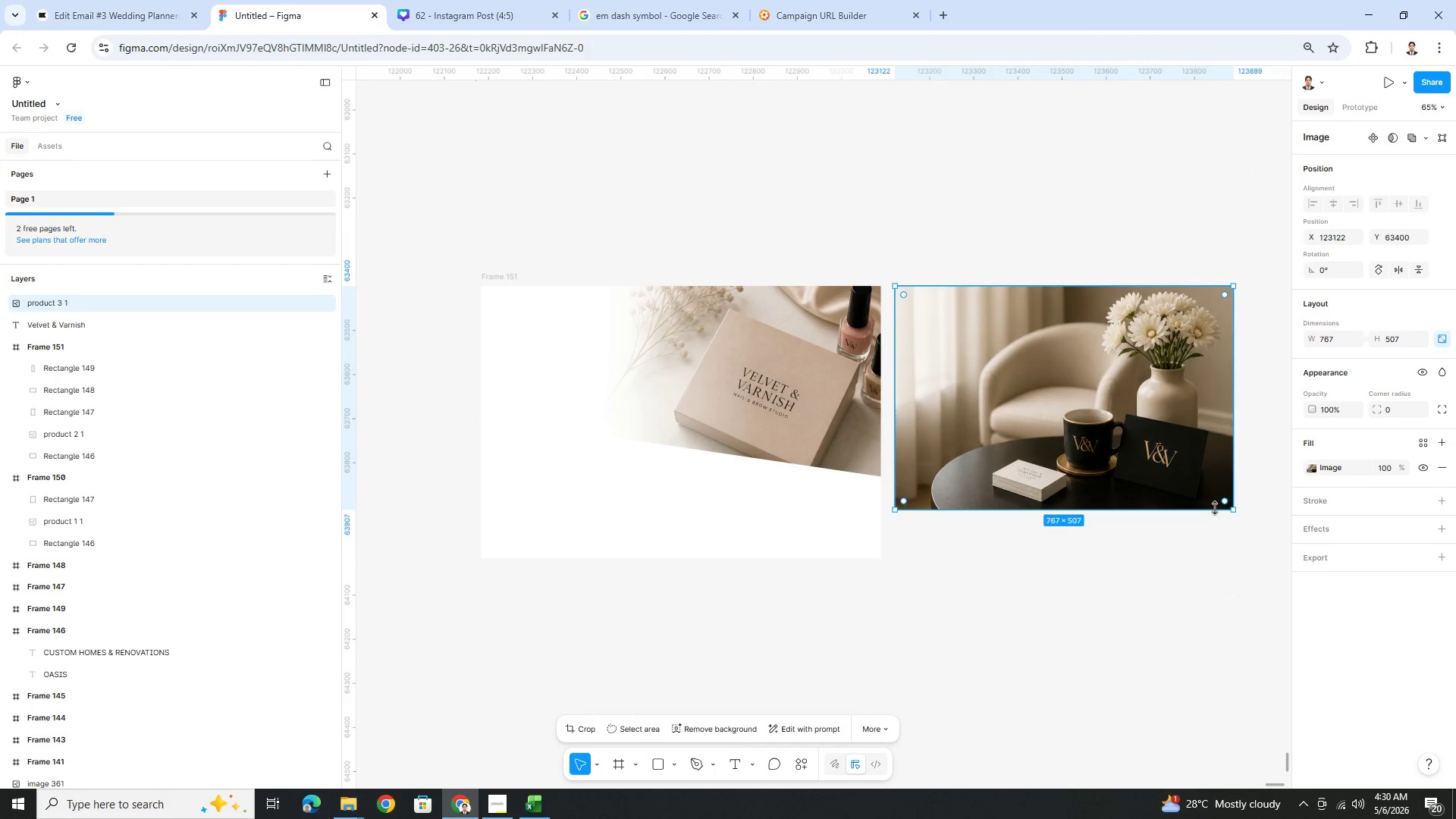 
mouse_move([1420, 139])
 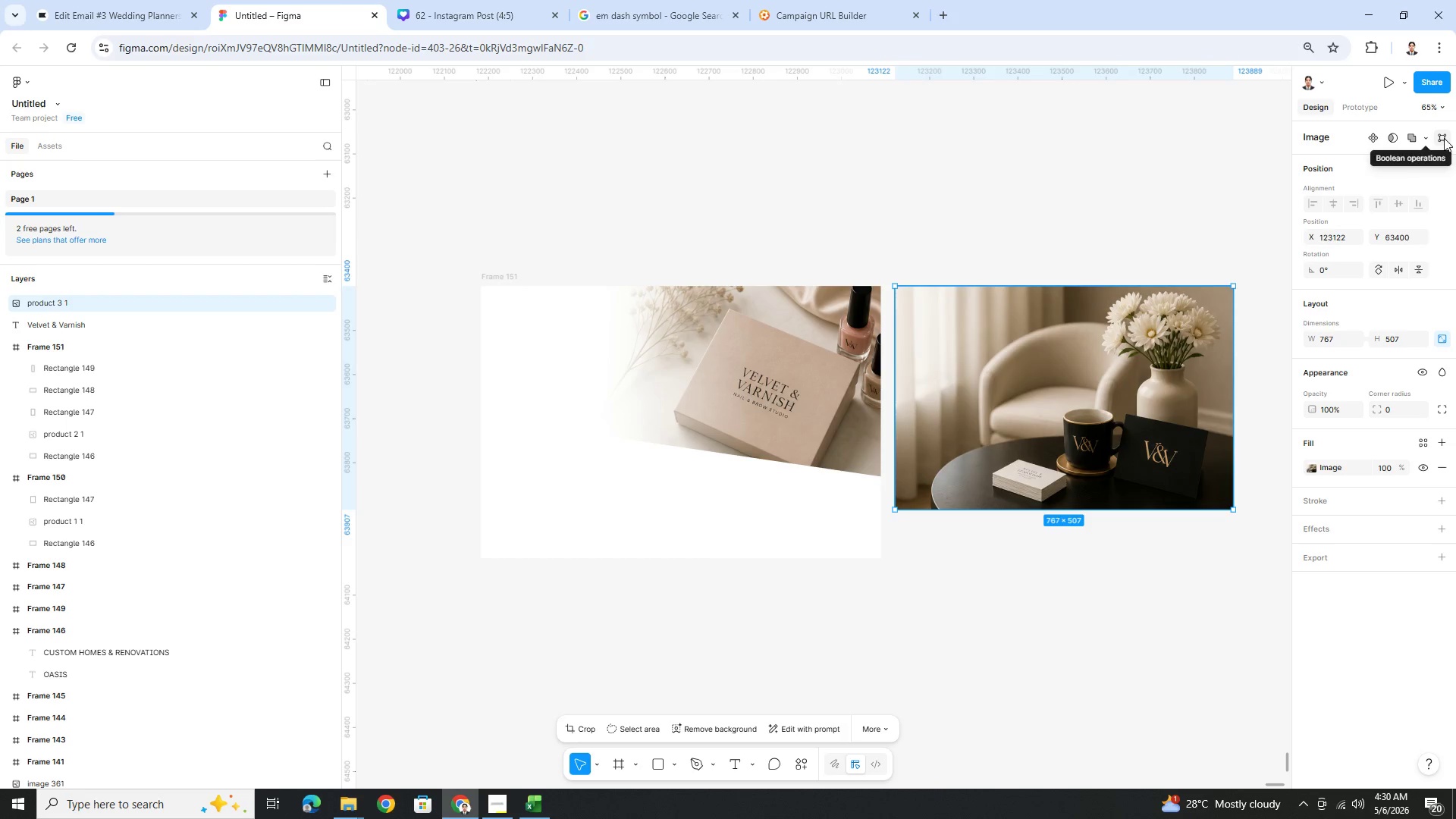 
left_click([1444, 138])
 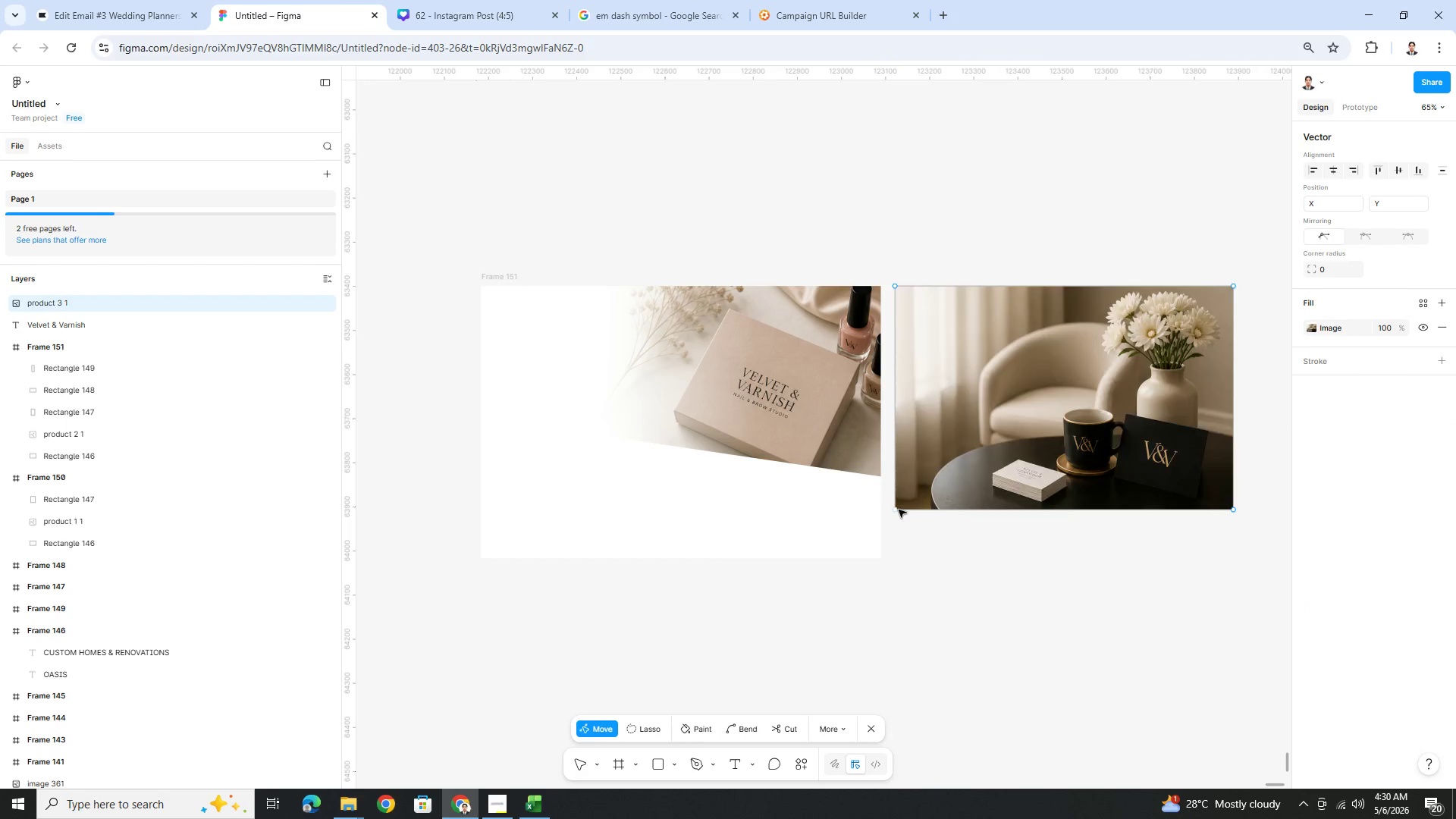 
left_click_drag(start_coordinate=[897, 509], to_coordinate=[896, 475])
 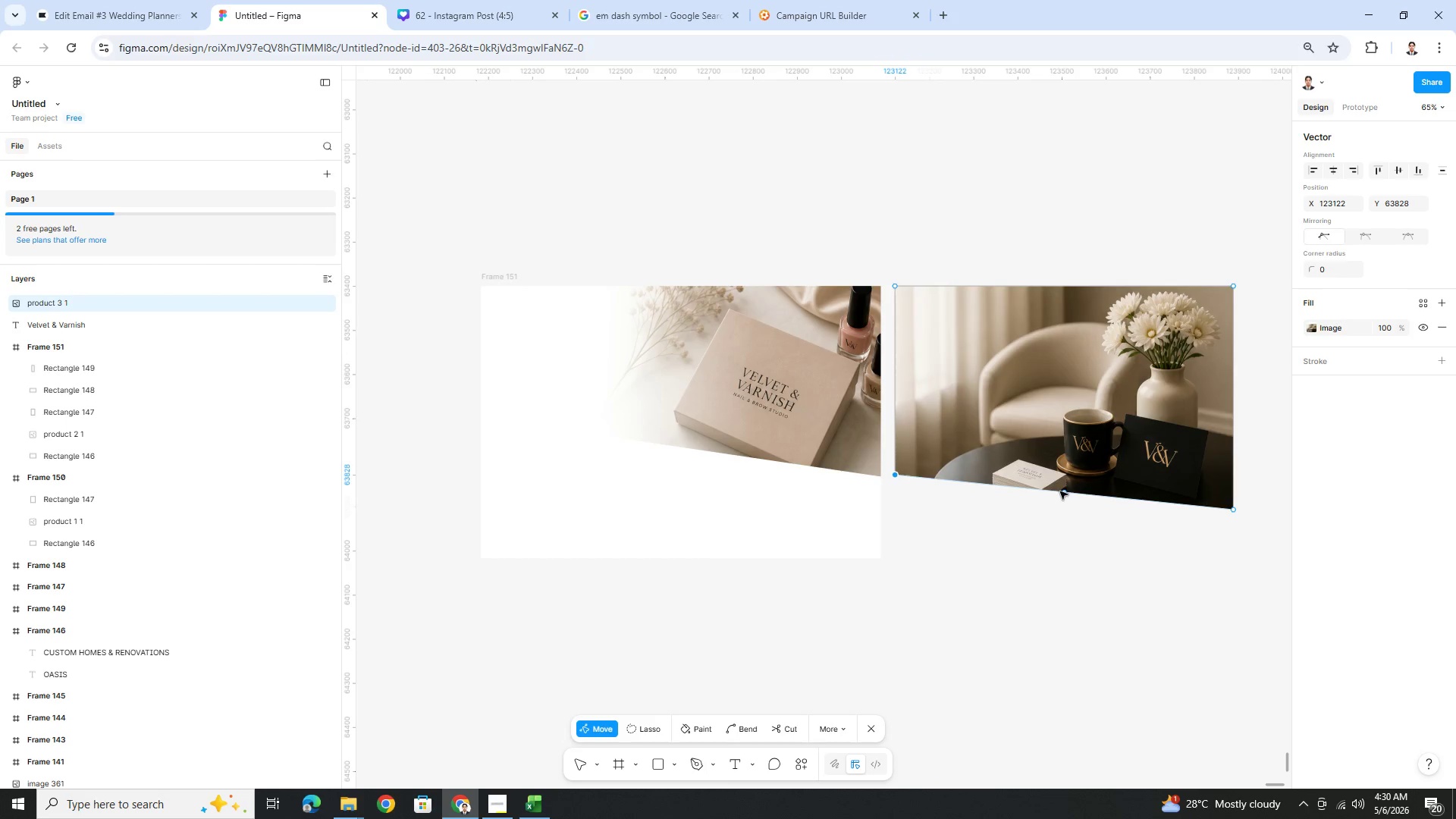 
left_click_drag(start_coordinate=[1063, 491], to_coordinate=[1064, 500])
 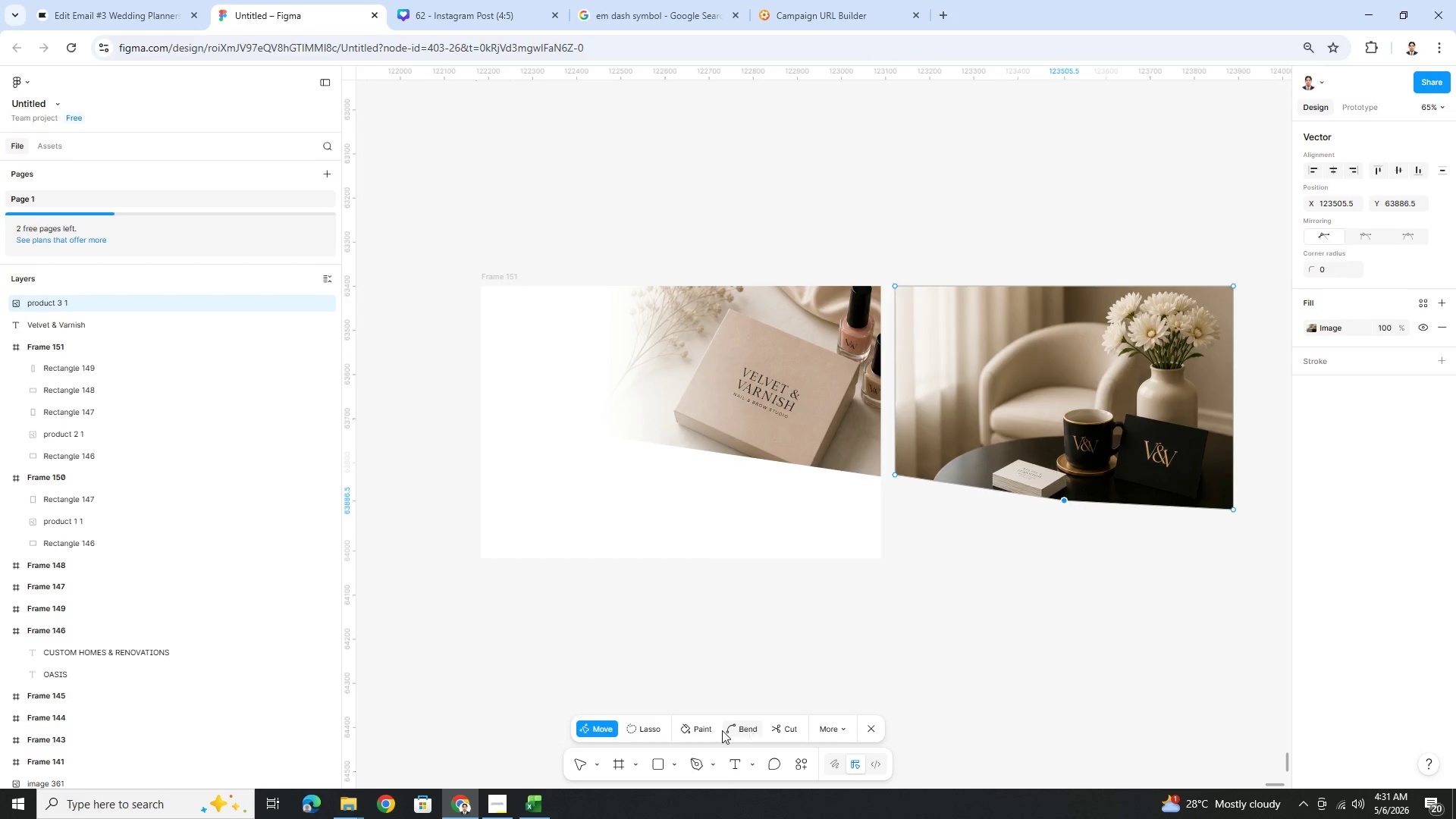 
left_click([728, 730])
 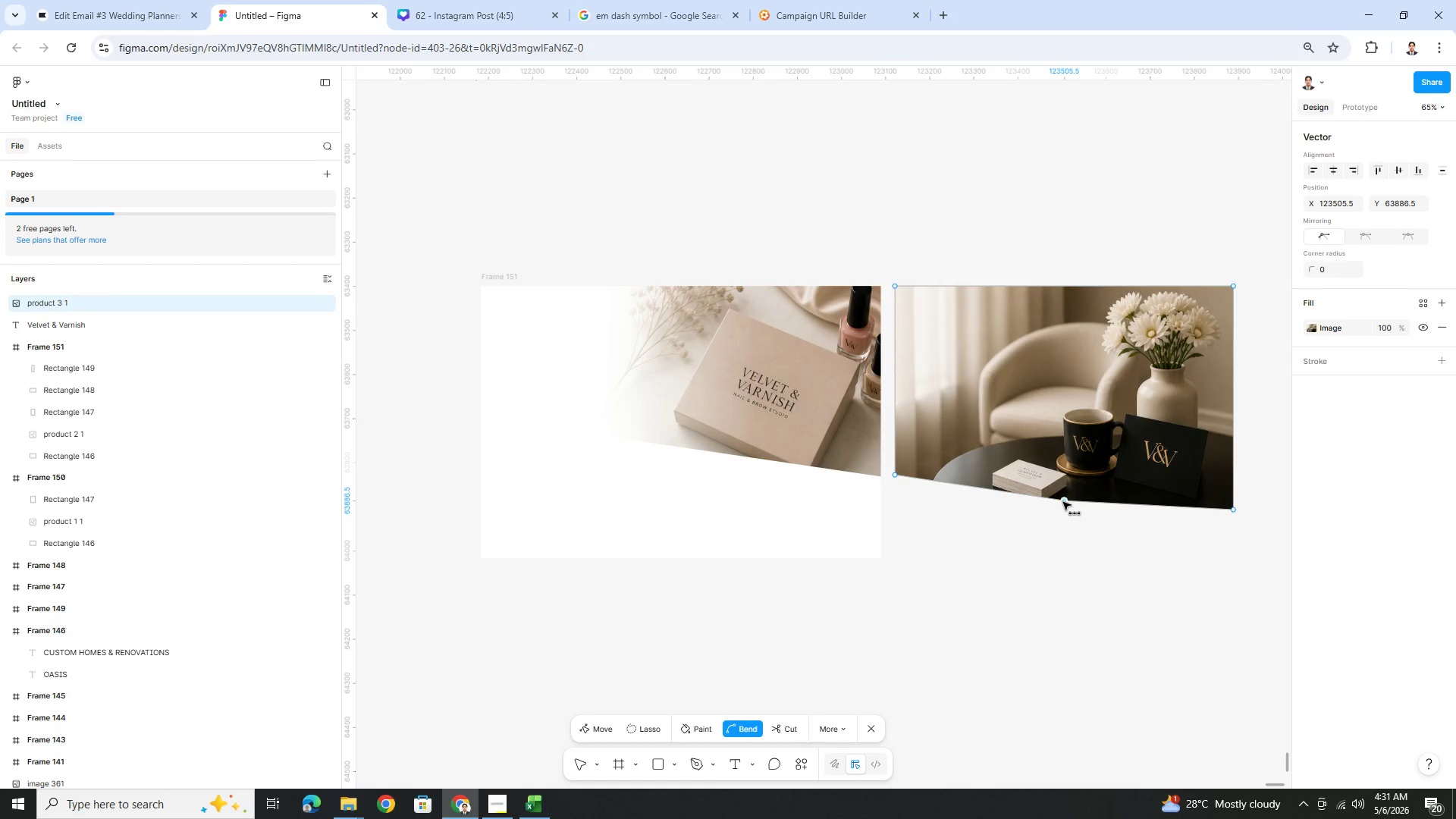 
left_click_drag(start_coordinate=[1062, 501], to_coordinate=[1192, 514])
 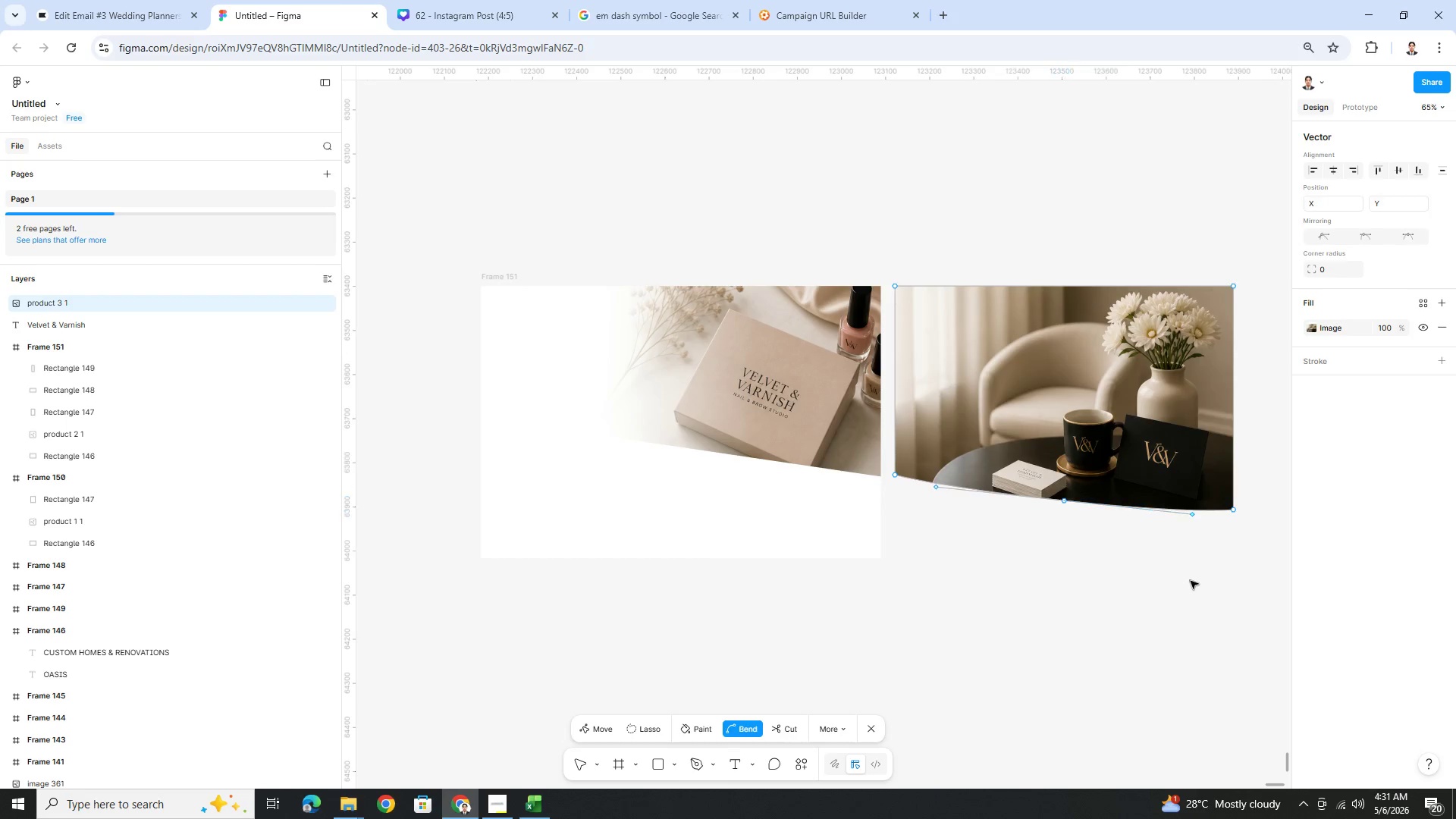 
double_click([1190, 580])
 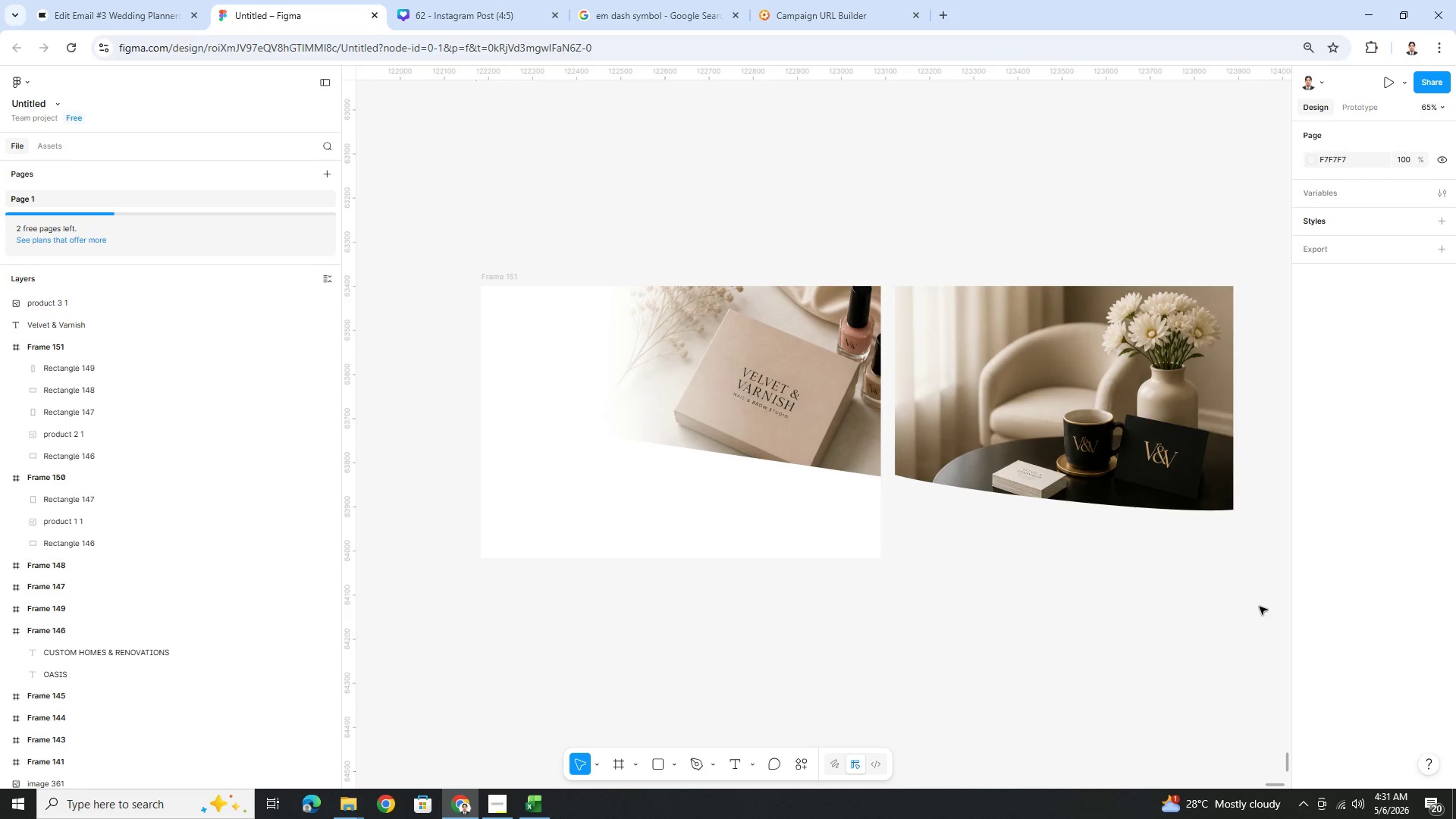 
left_click([1070, 388])
 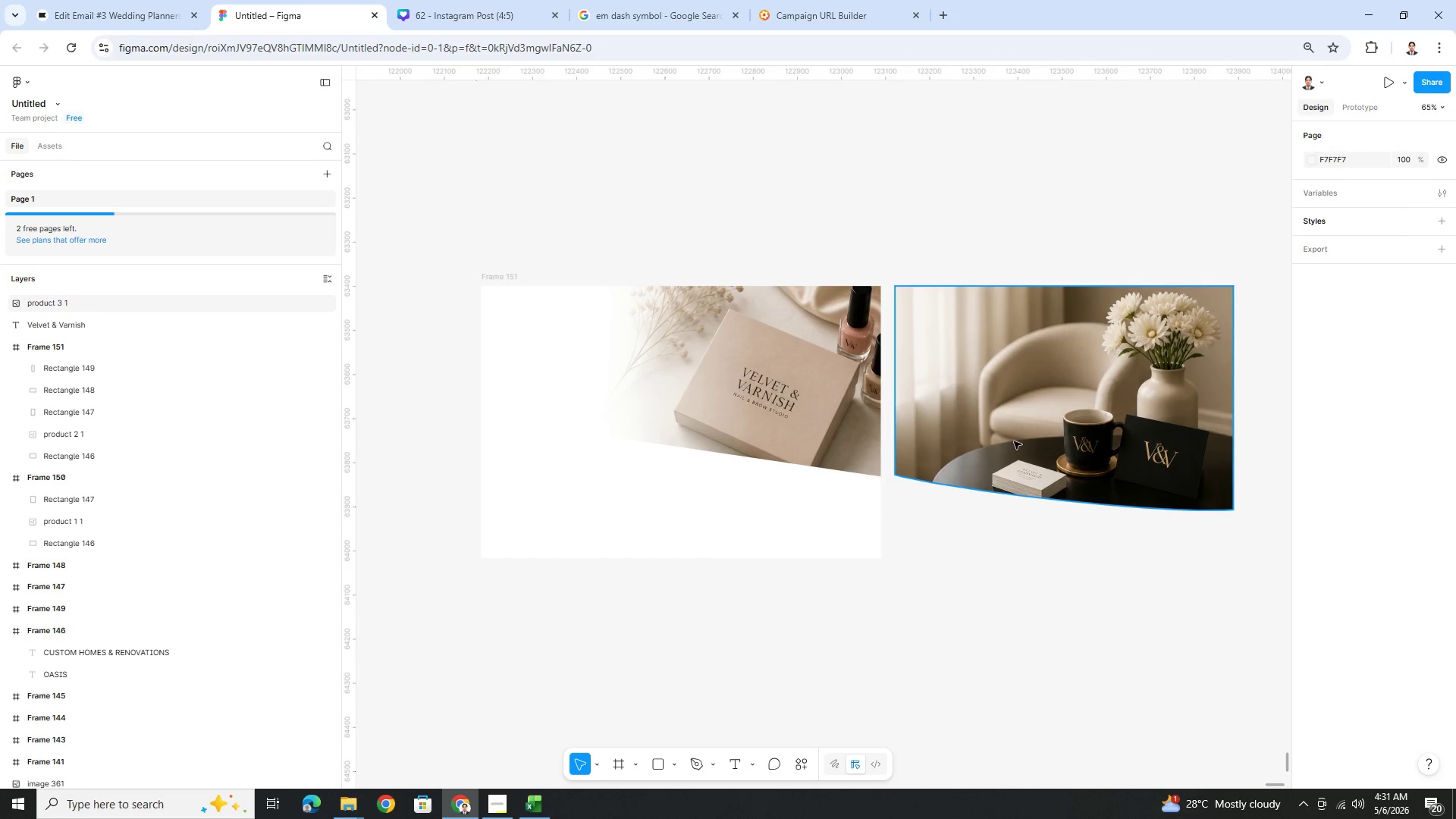 
left_click([805, 384])
 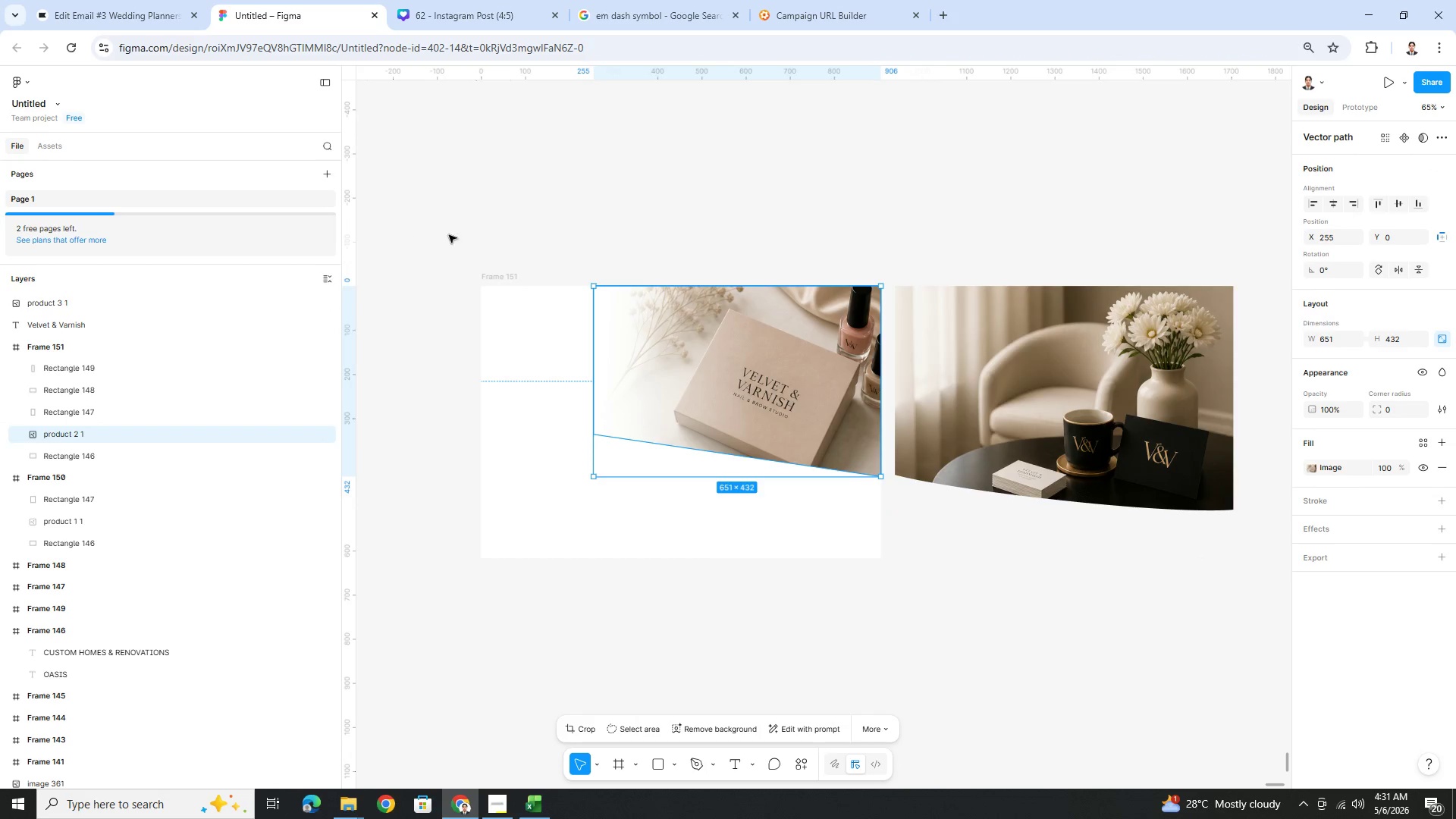 
left_click([485, 279])
 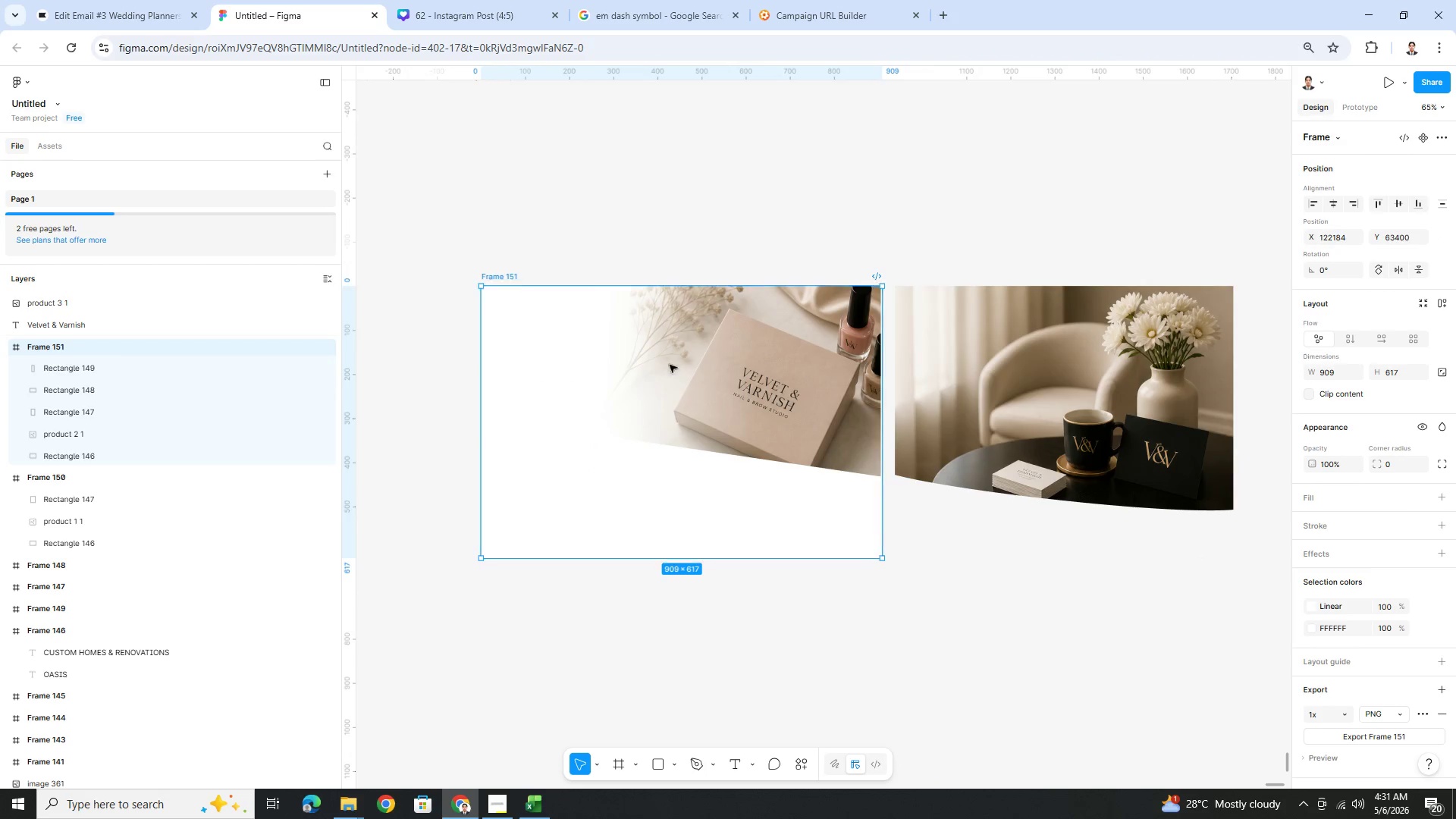 
key(Control+C)
 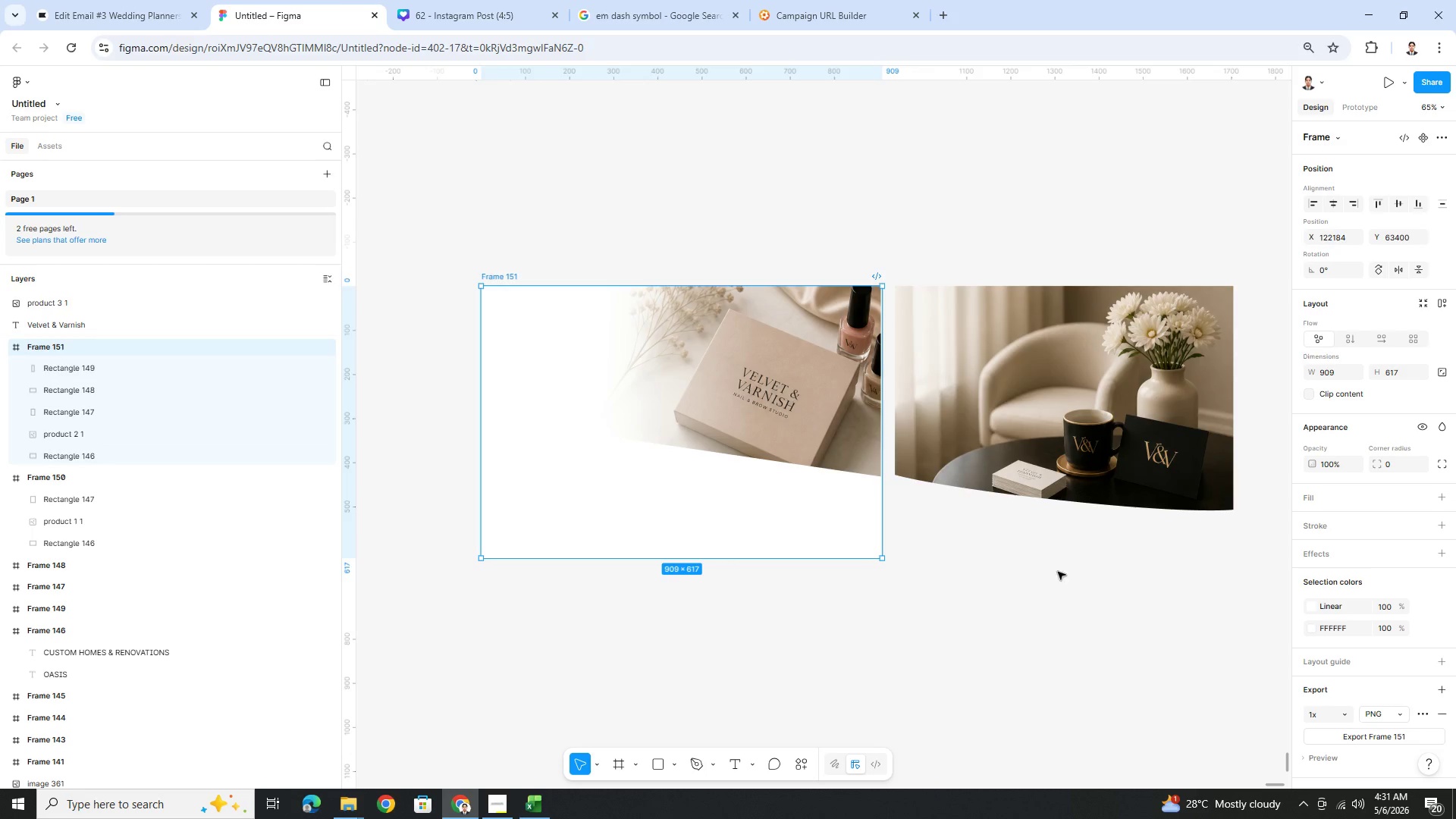 
key(Control+V)
 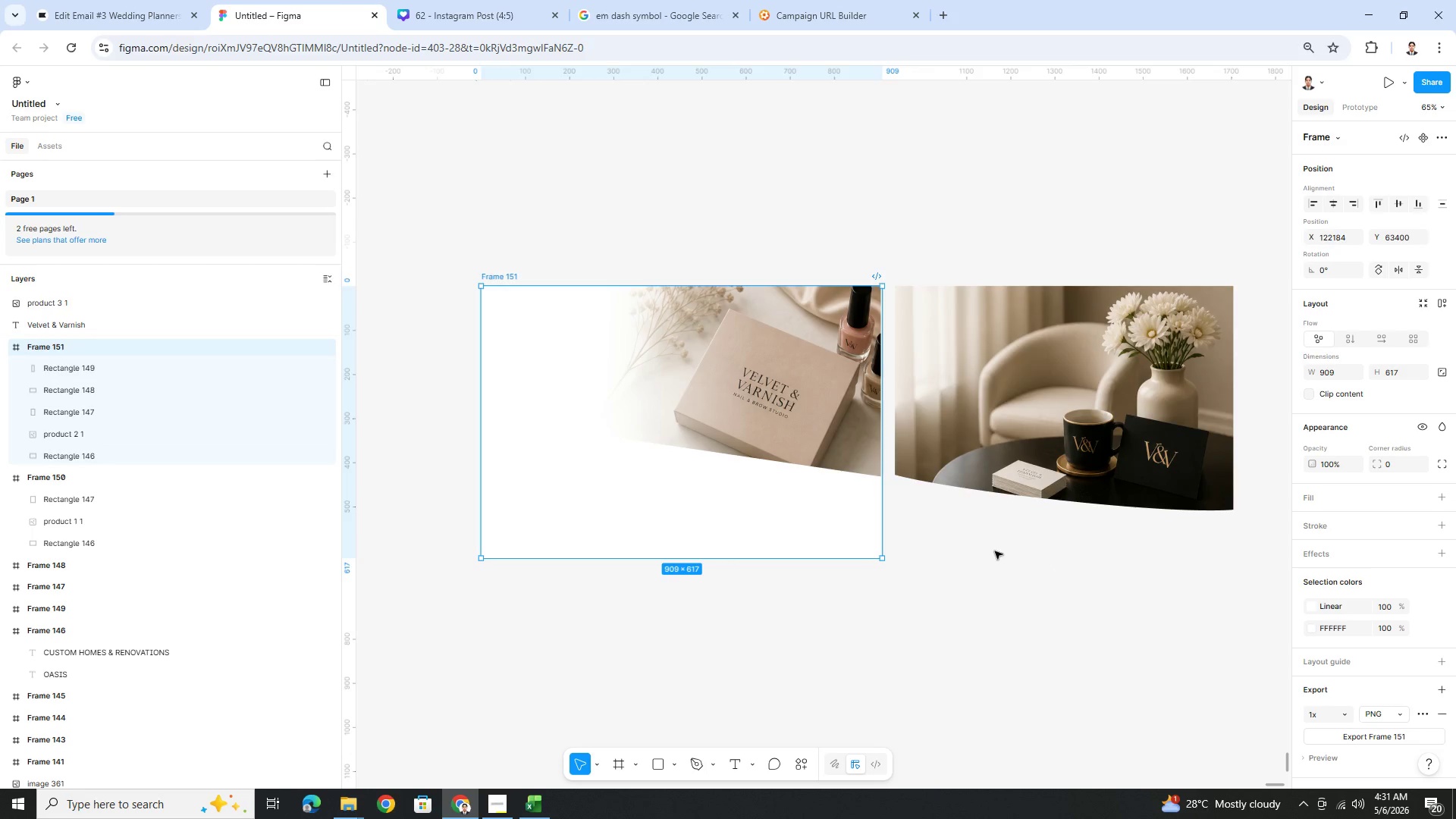 
scroll: coordinate [994, 551], scroll_direction: down, amount: 3.0
 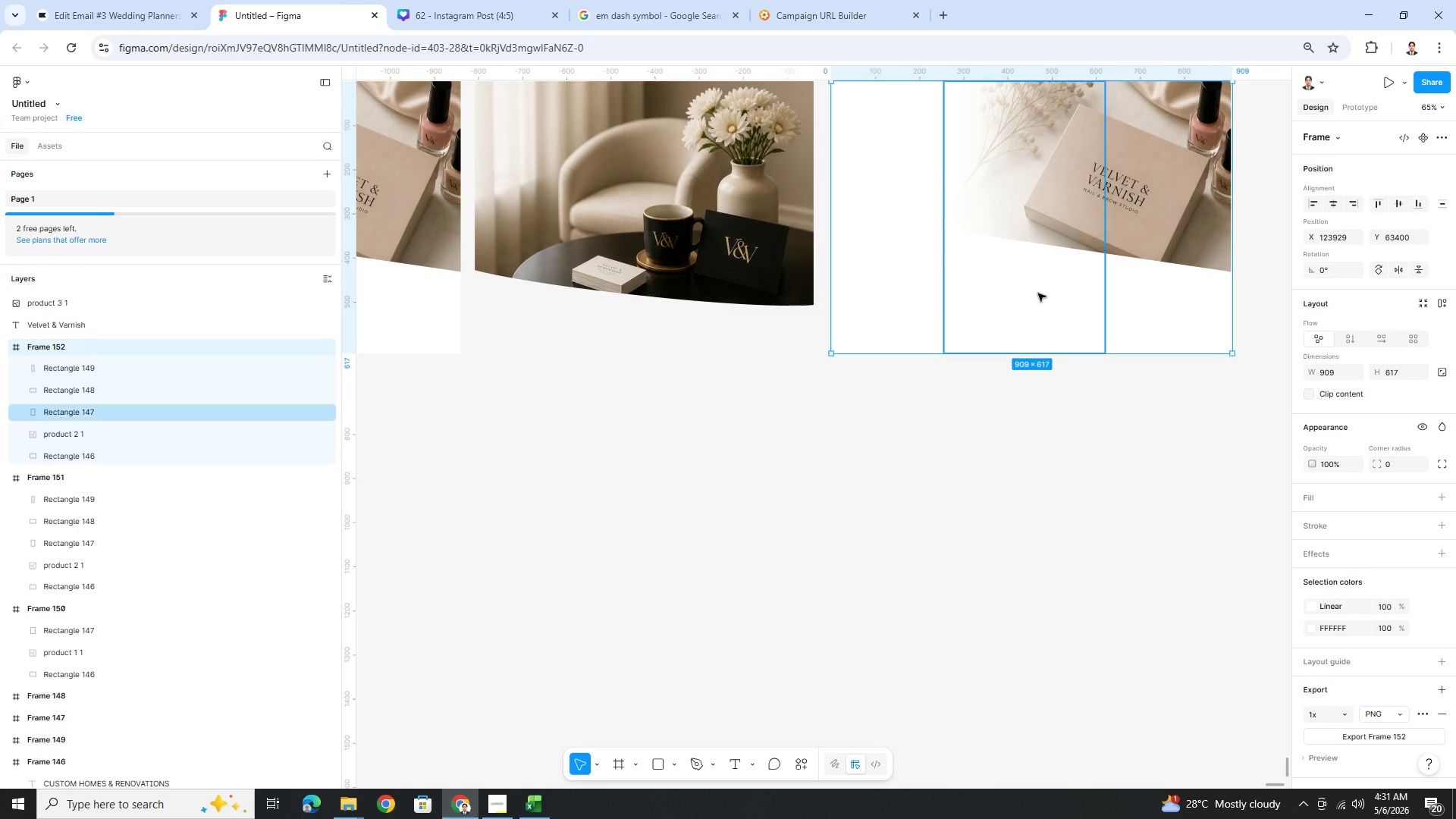 
scroll: coordinate [1039, 289], scroll_direction: up, amount: 1.0
 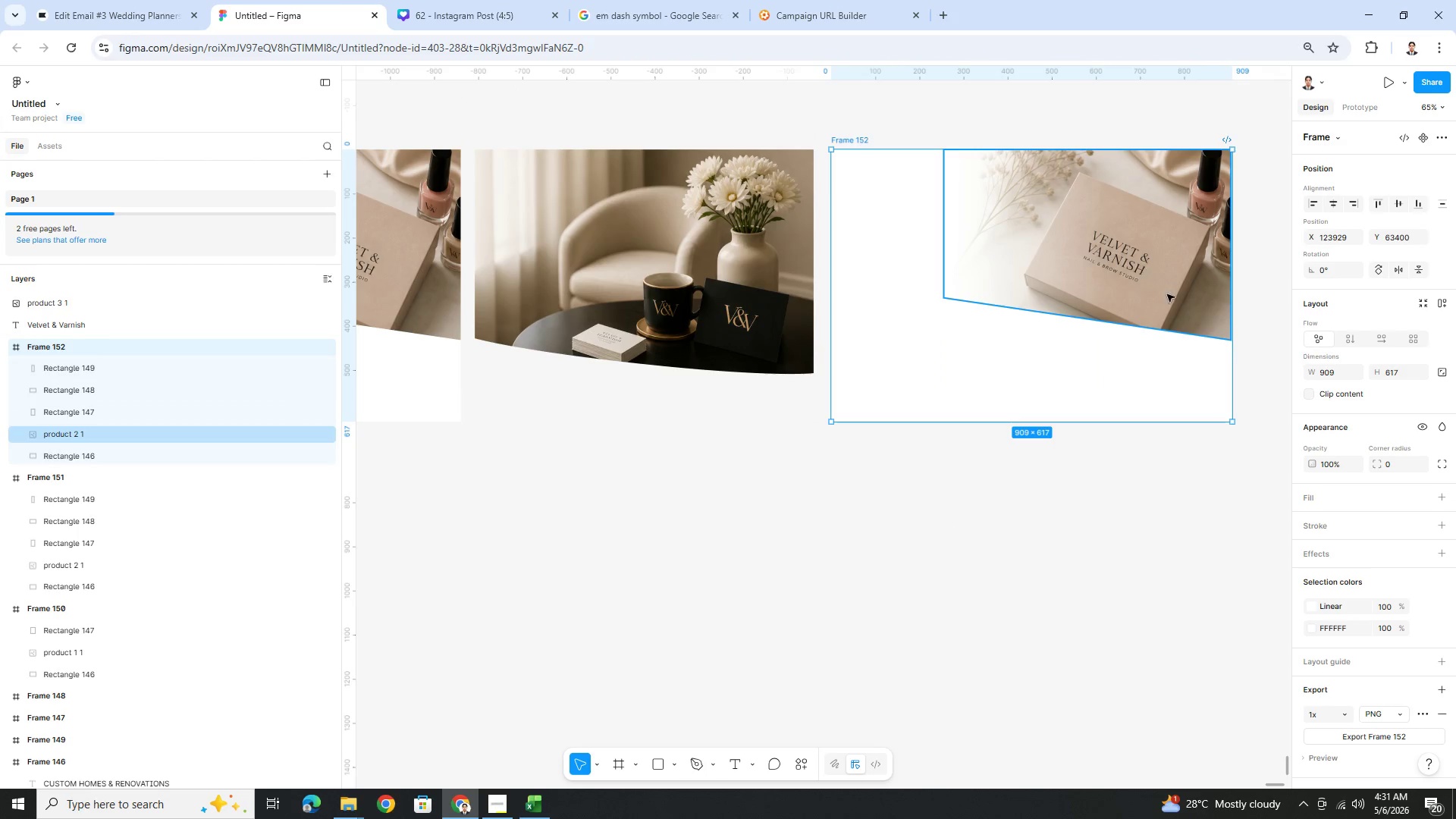 
left_click_drag(start_coordinate=[1166, 293], to_coordinate=[1167, 520])
 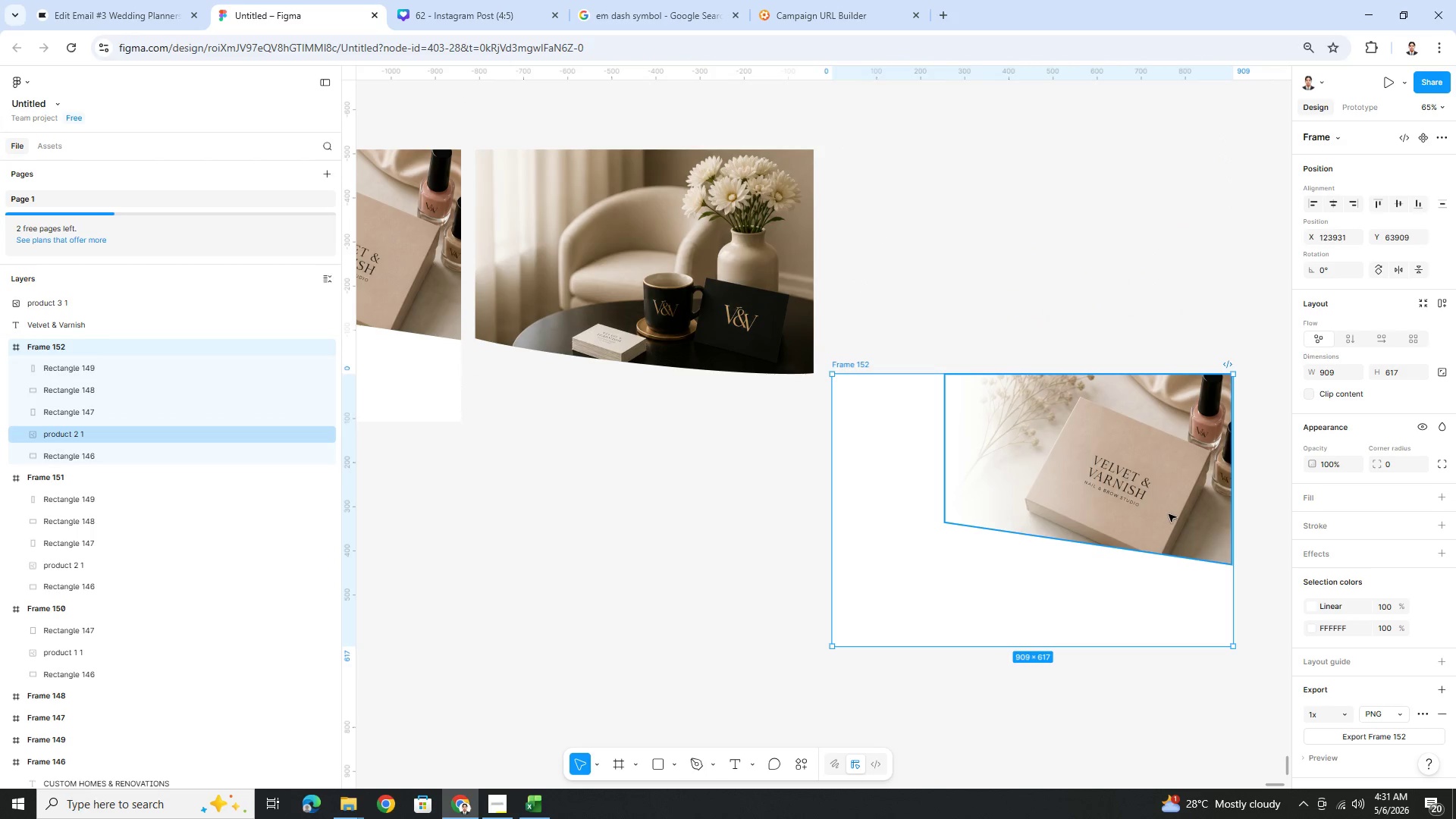 
hold_key(key=ControlLeft, duration=0.36)
scroll: coordinate [1168, 513], scroll_direction: down, amount: 3.0
 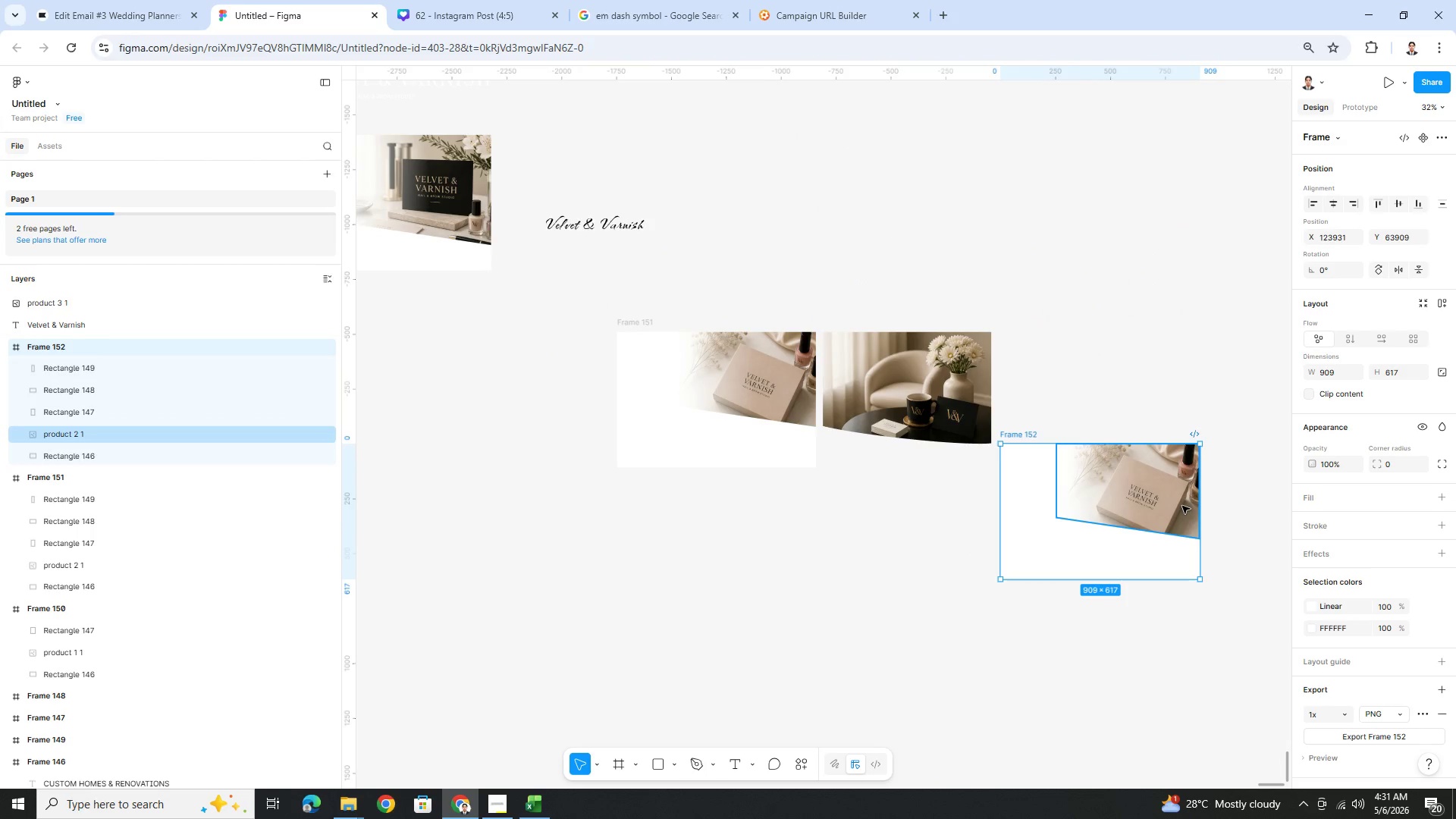 
left_click_drag(start_coordinate=[1164, 505], to_coordinate=[1173, 547])
 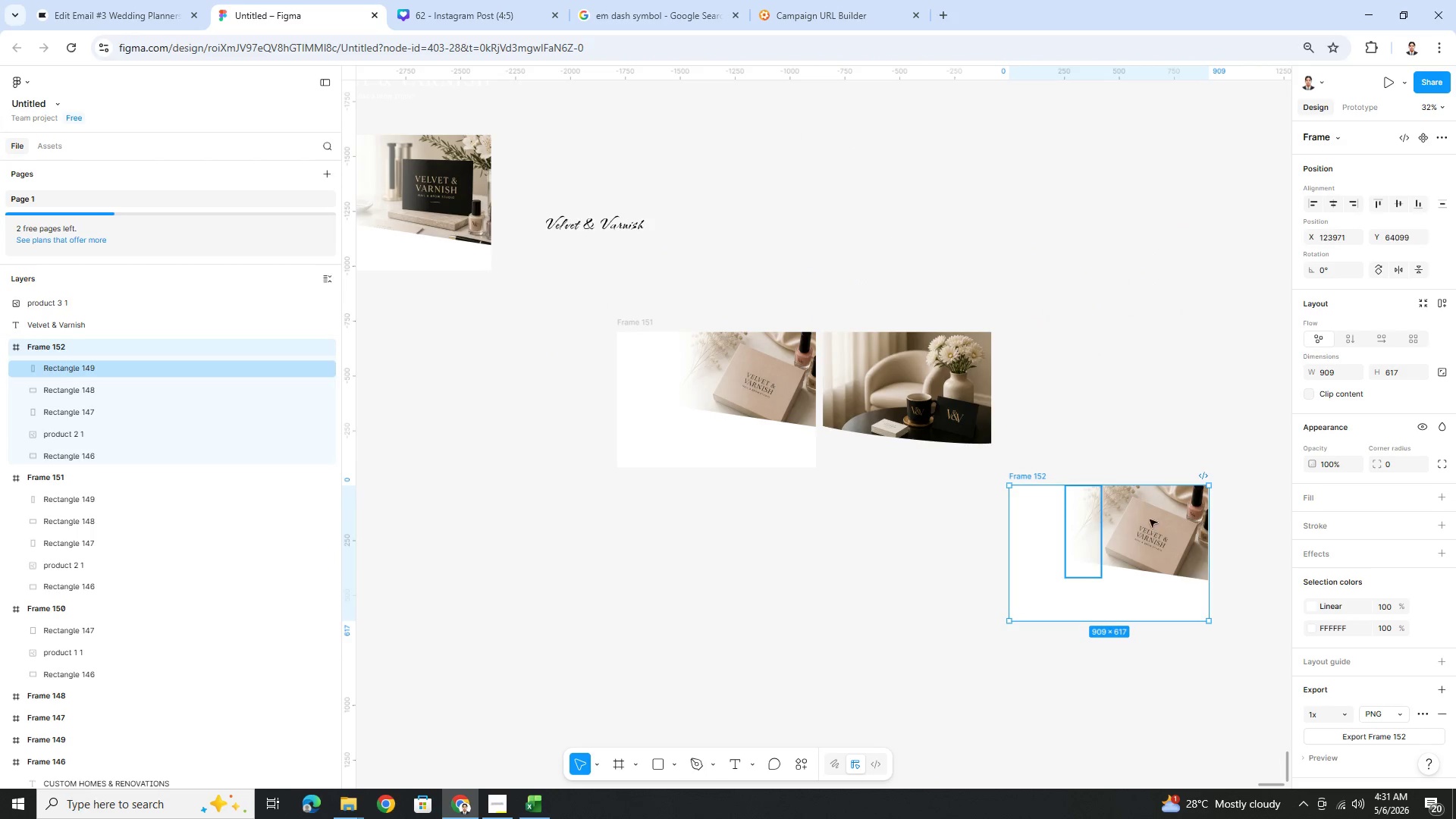 
left_click([1189, 522])
 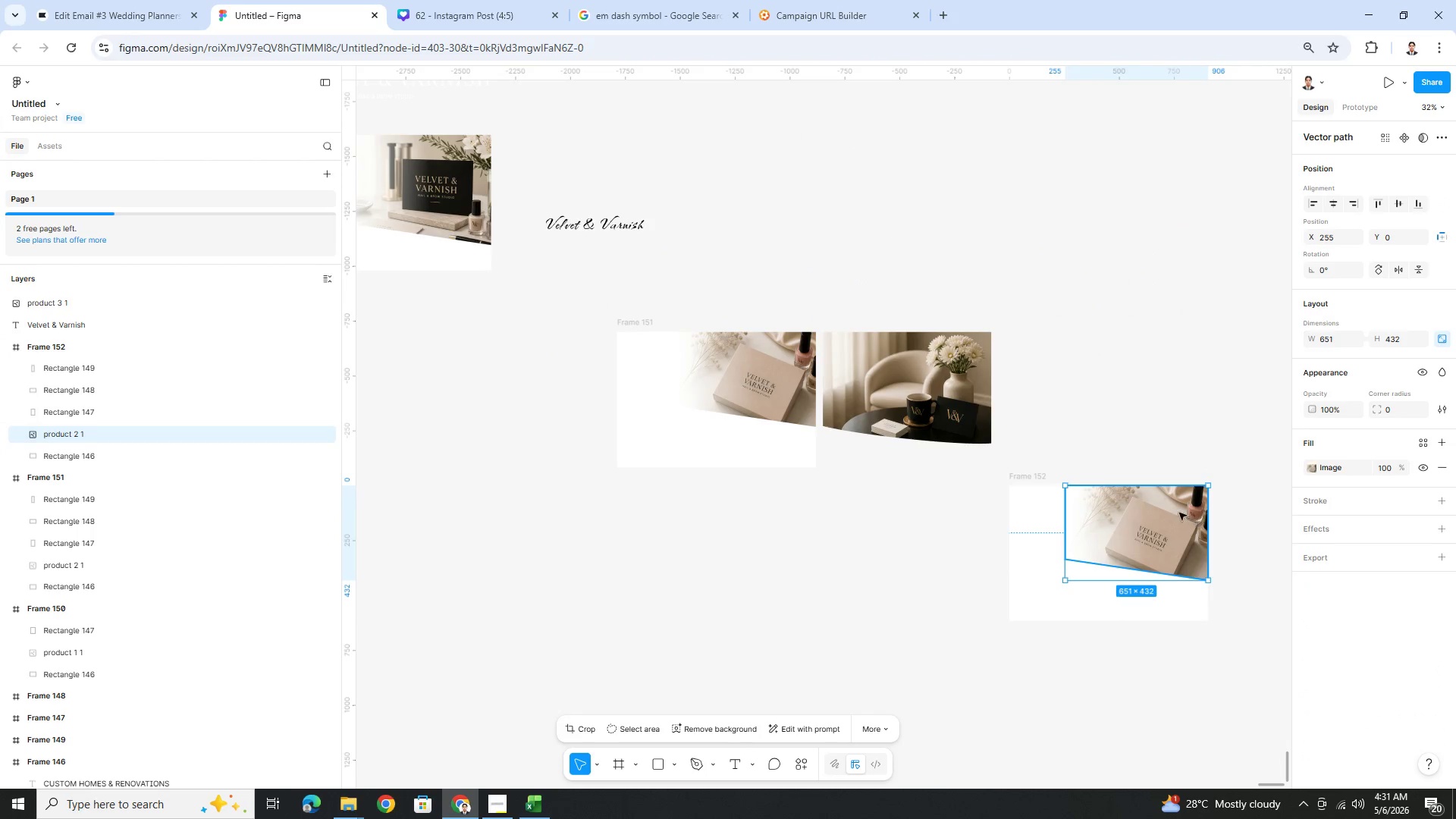 
key(Delete)
 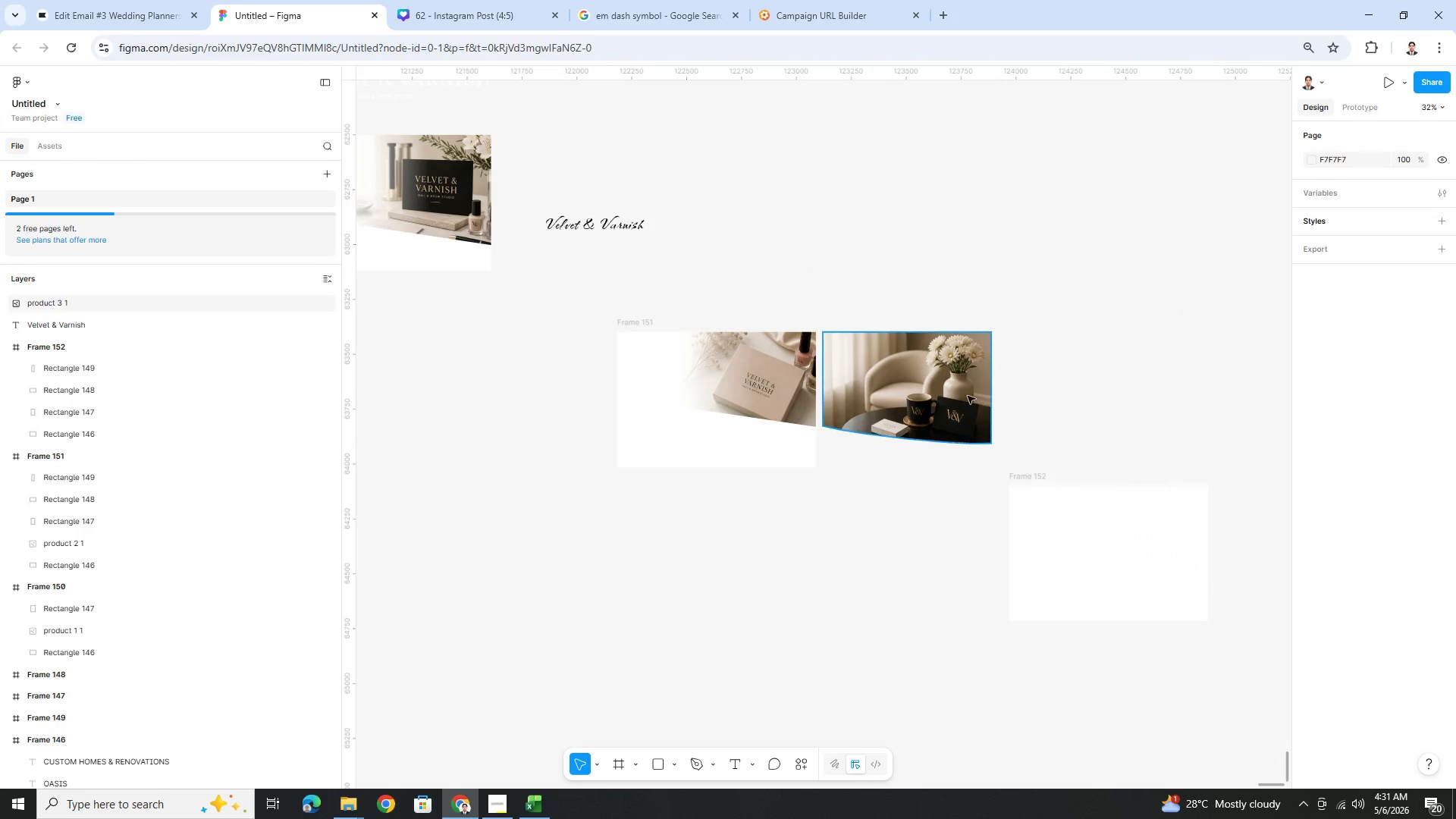 
left_click([938, 387])
 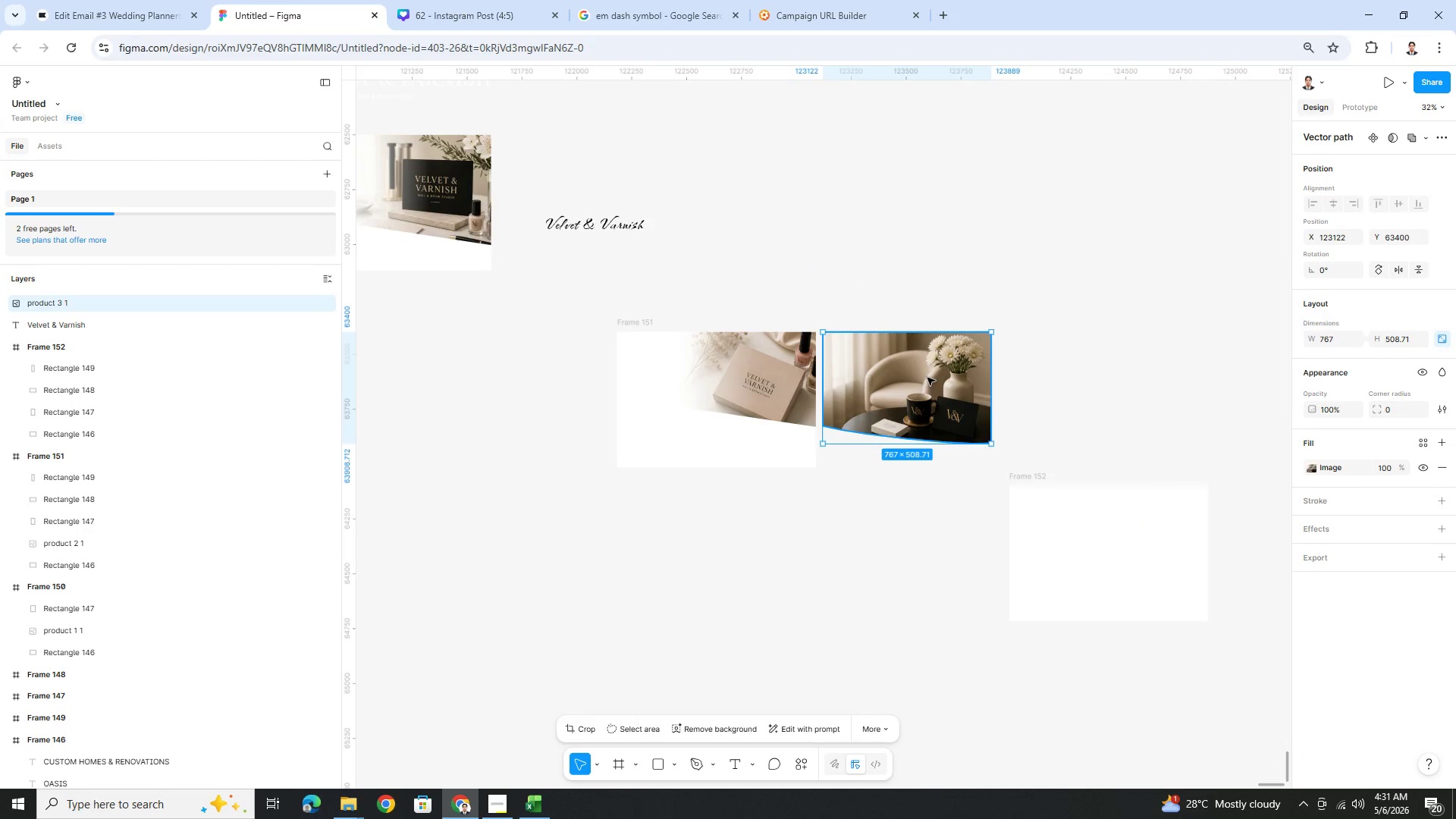 
left_click_drag(start_coordinate=[925, 375], to_coordinate=[1144, 530])
 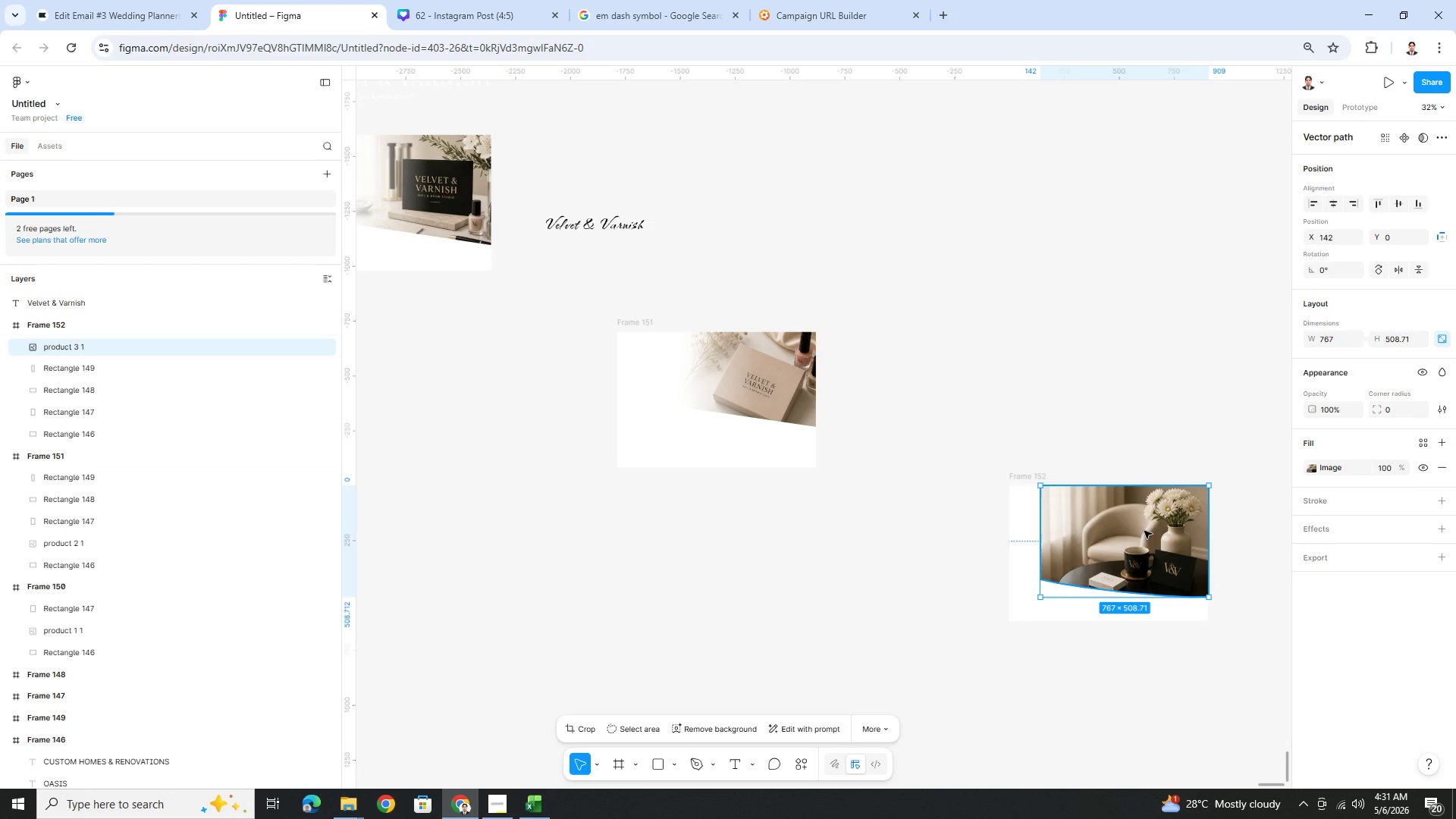 
key(Control+BracketLeft)
 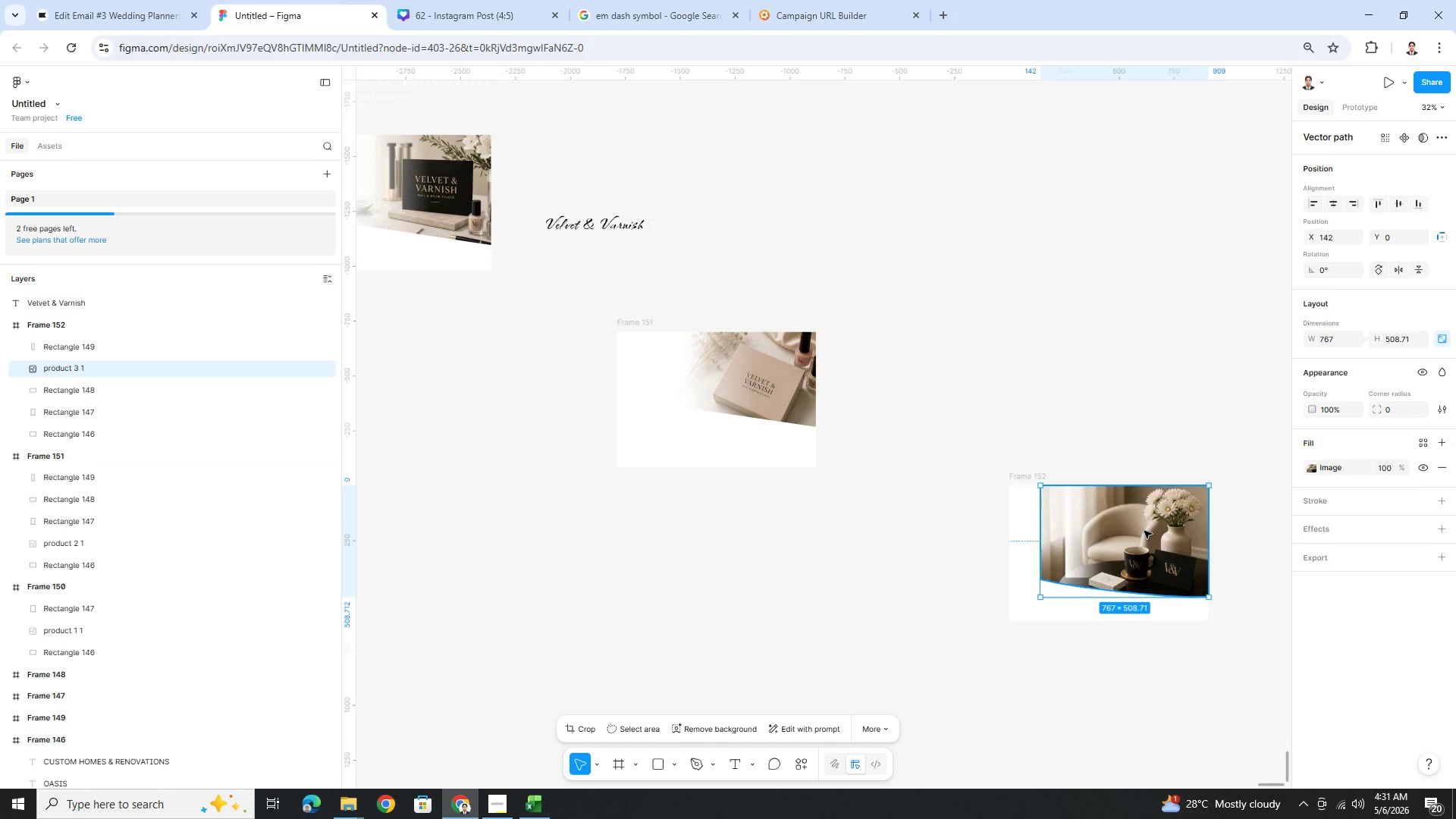 
key(Control+BracketLeft)
 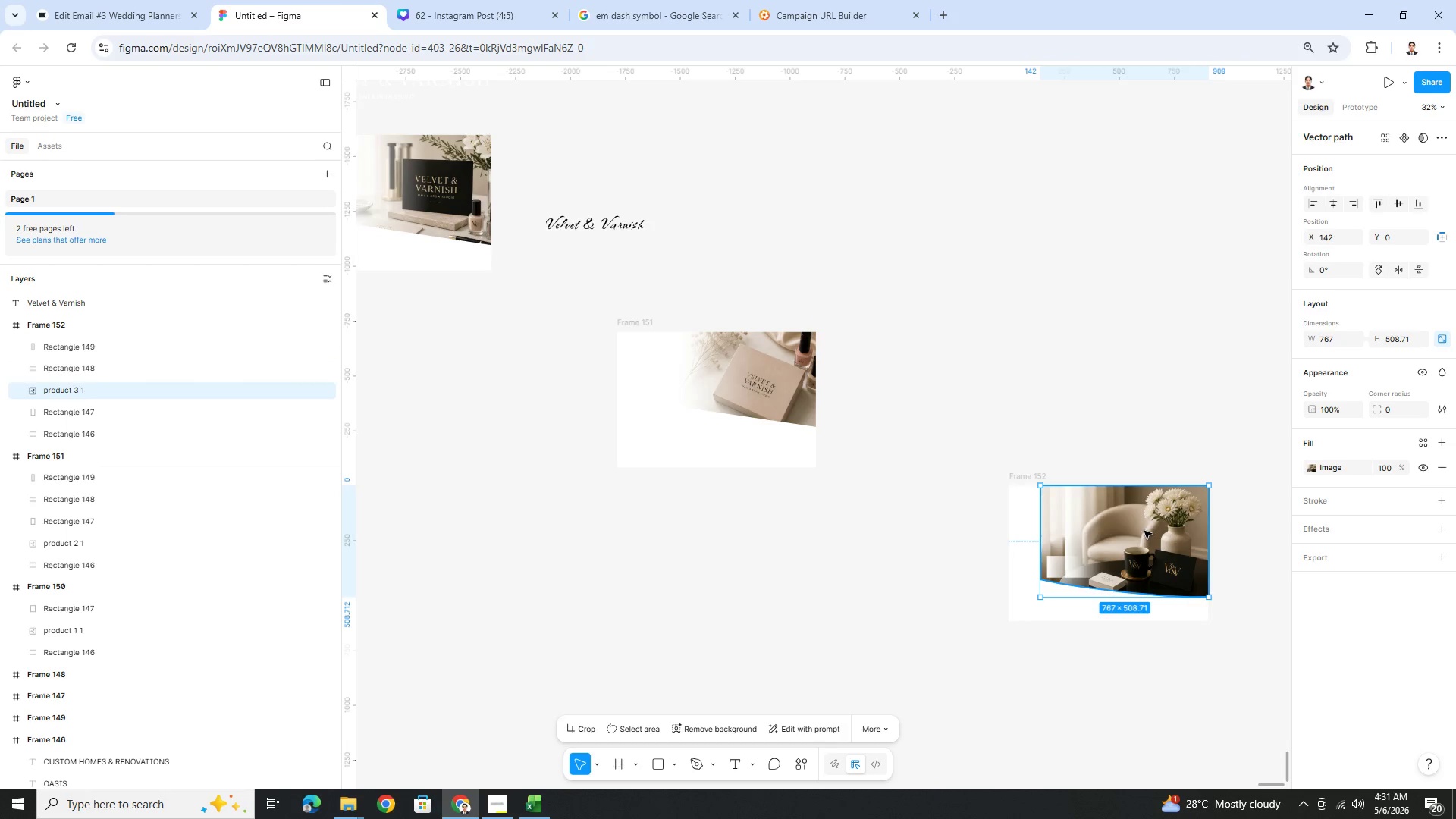 
key(Control+BracketLeft)
 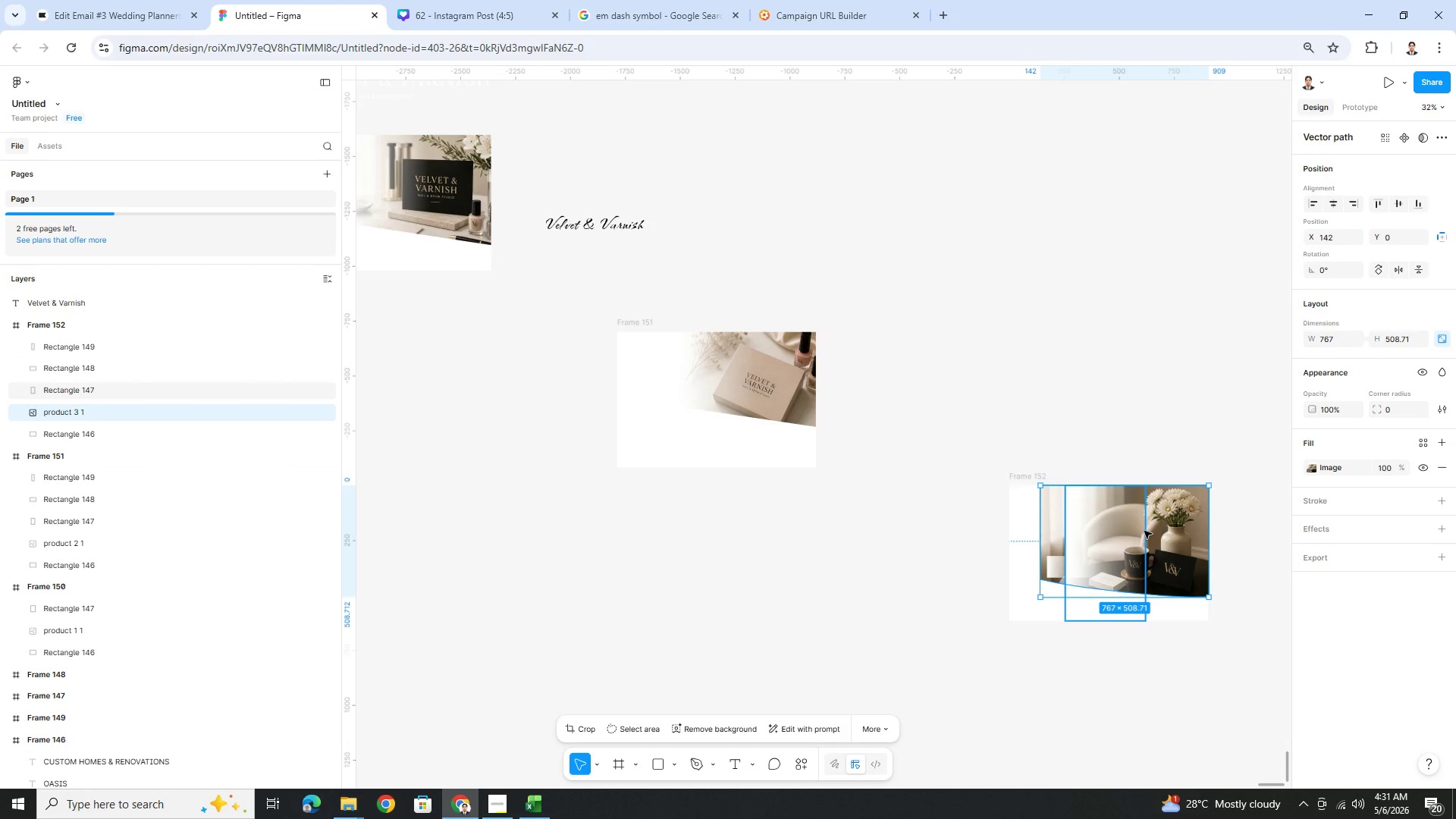 
key(Control+BracketLeft)
 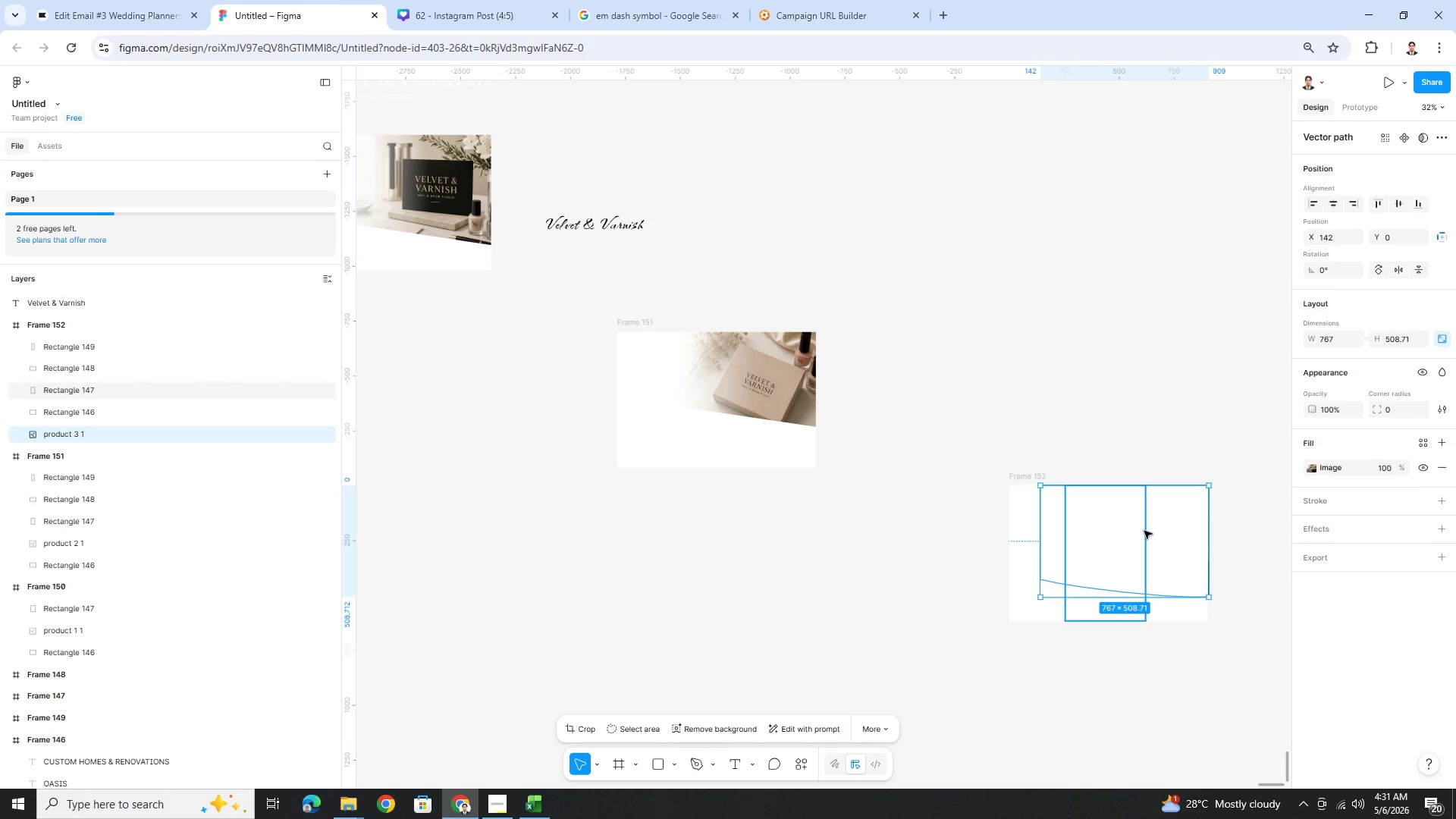 
key(Control+BracketRight)
 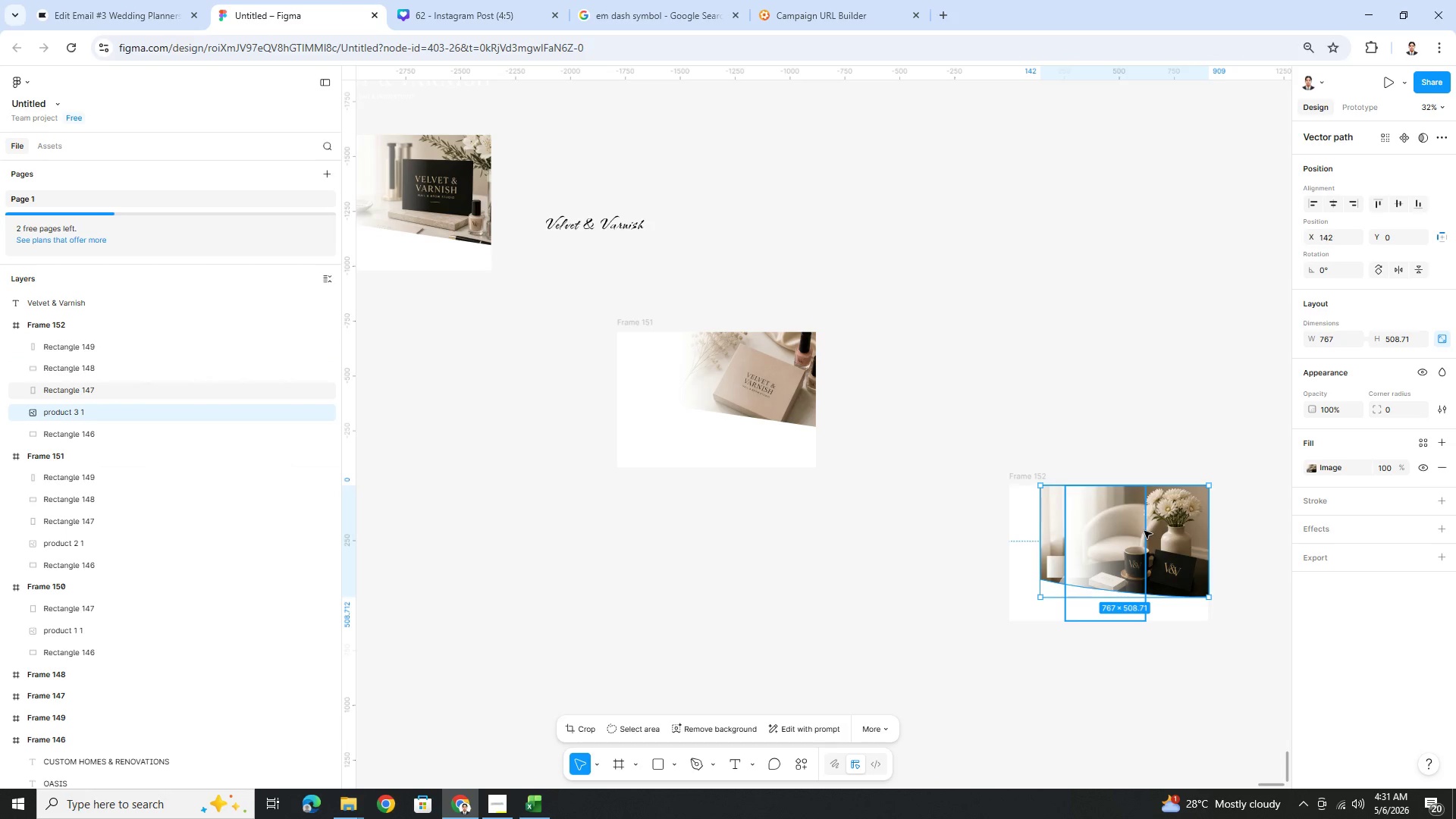 
hold_key(key=ControlLeft, duration=0.91)
scroll: coordinate [1185, 592], scroll_direction: up, amount: 3.0
 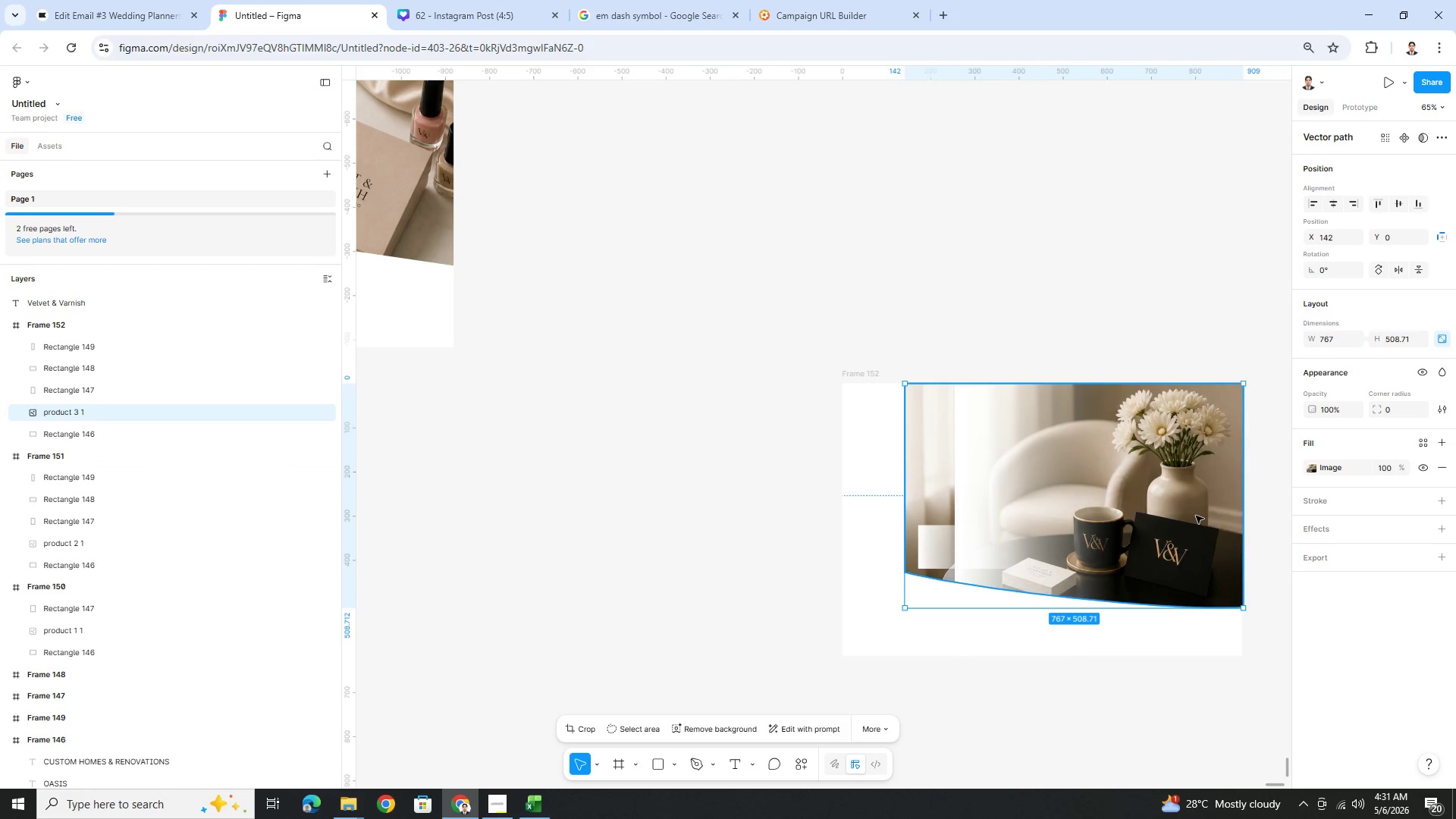 
left_click([1195, 515])
 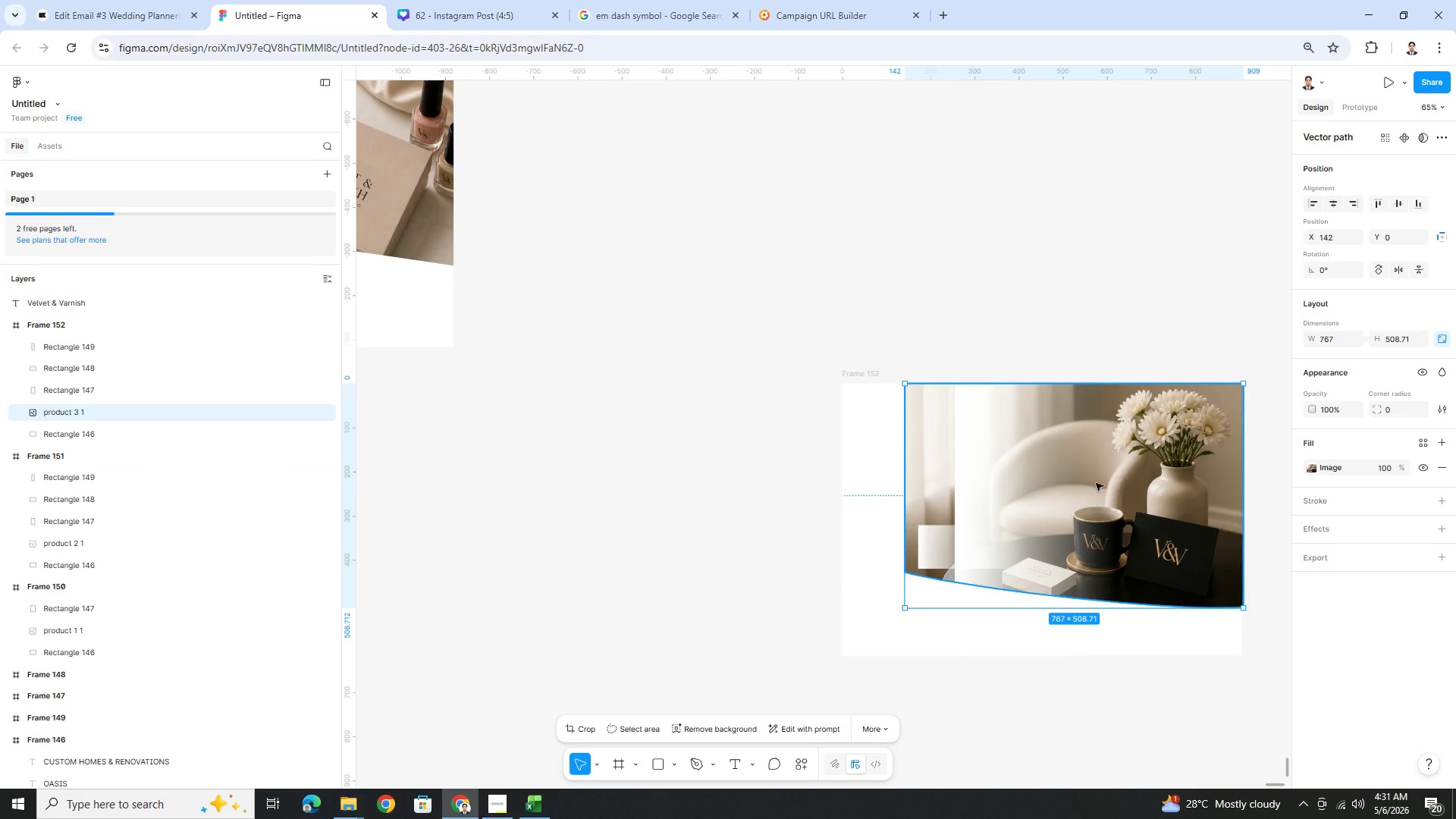 
double_click([1219, 475])
 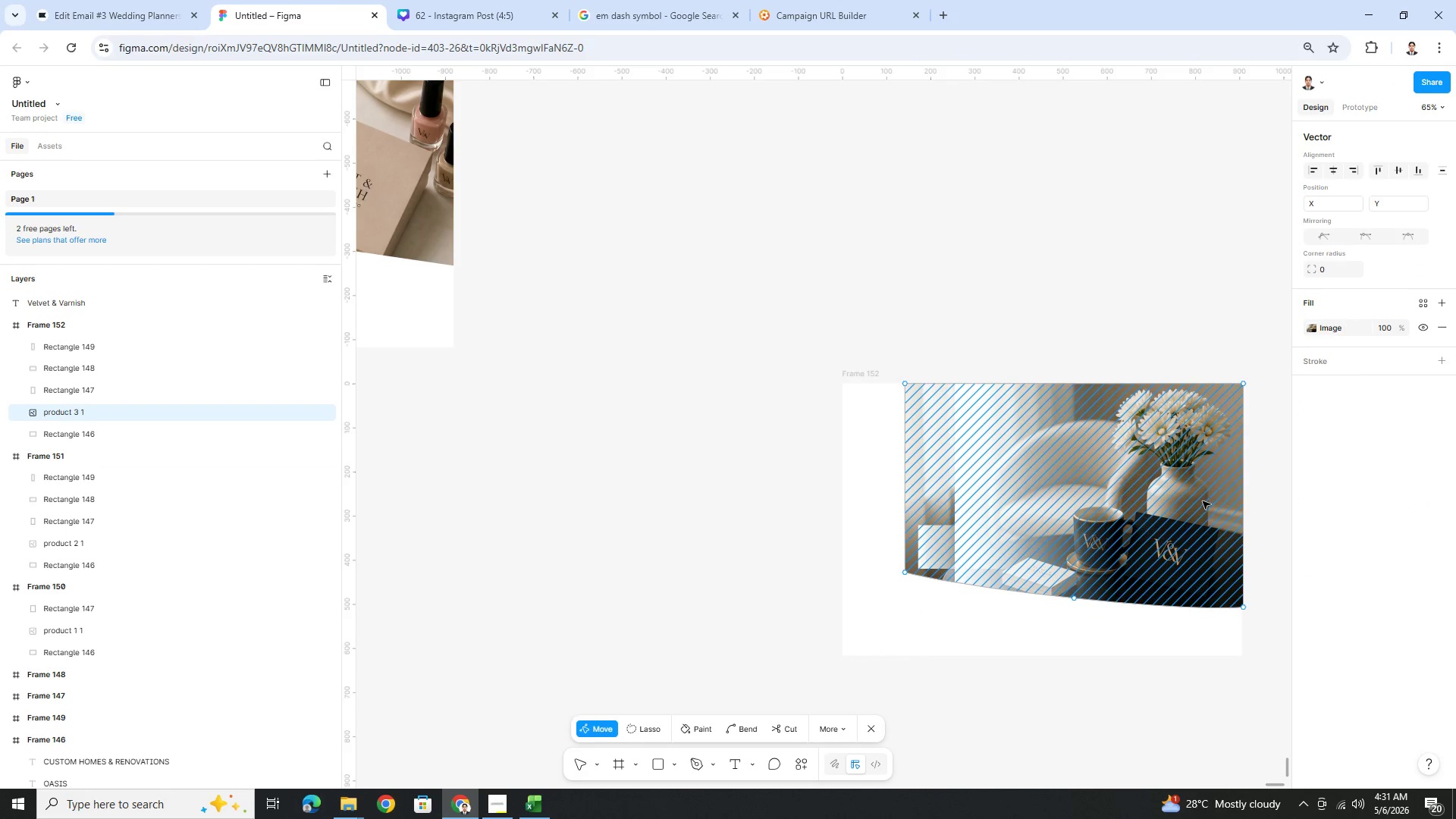 
key(Escape)
 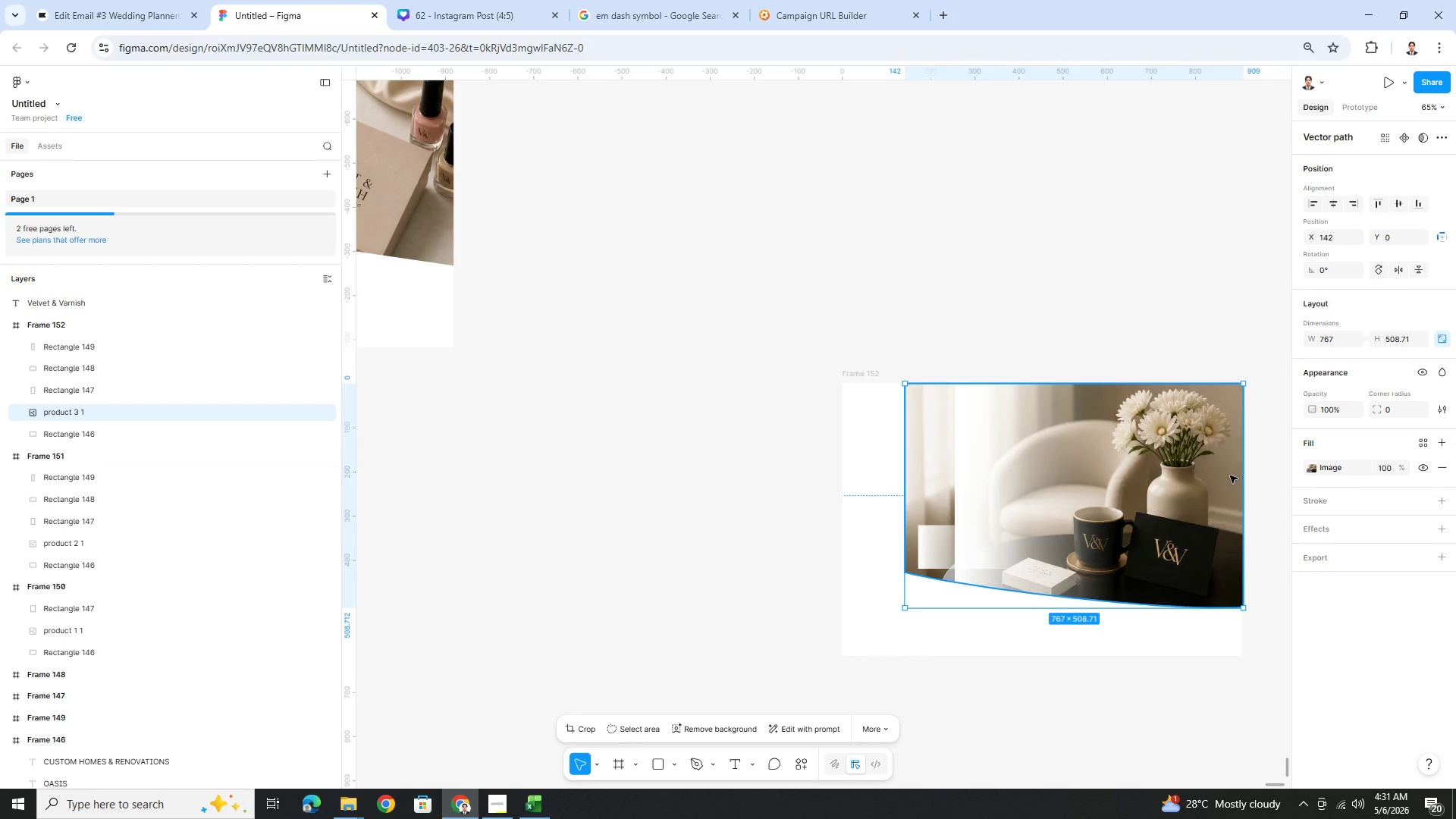 
left_click([1223, 475])
 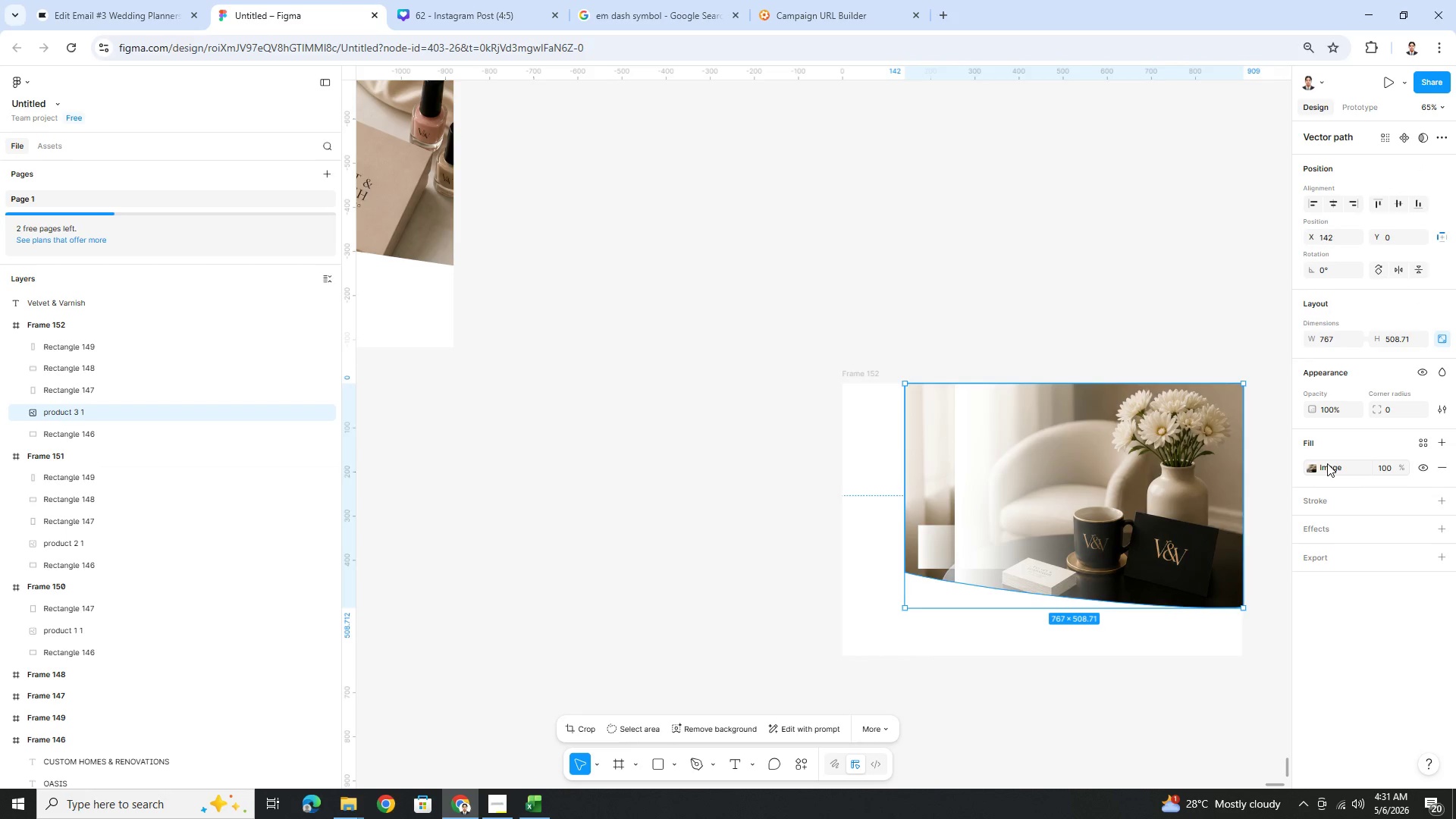 
left_click([1313, 463])
 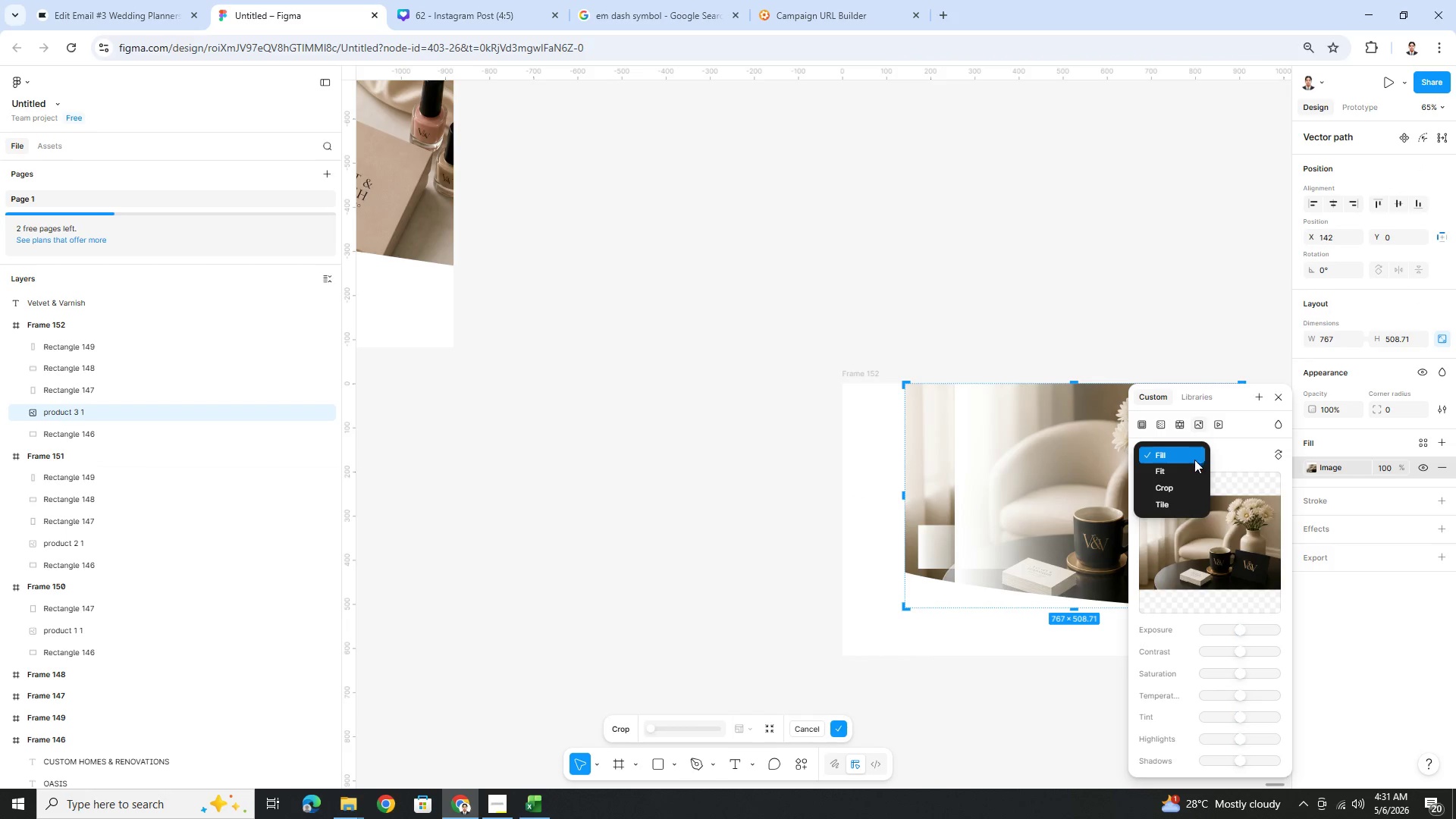 
left_click([1187, 485])
 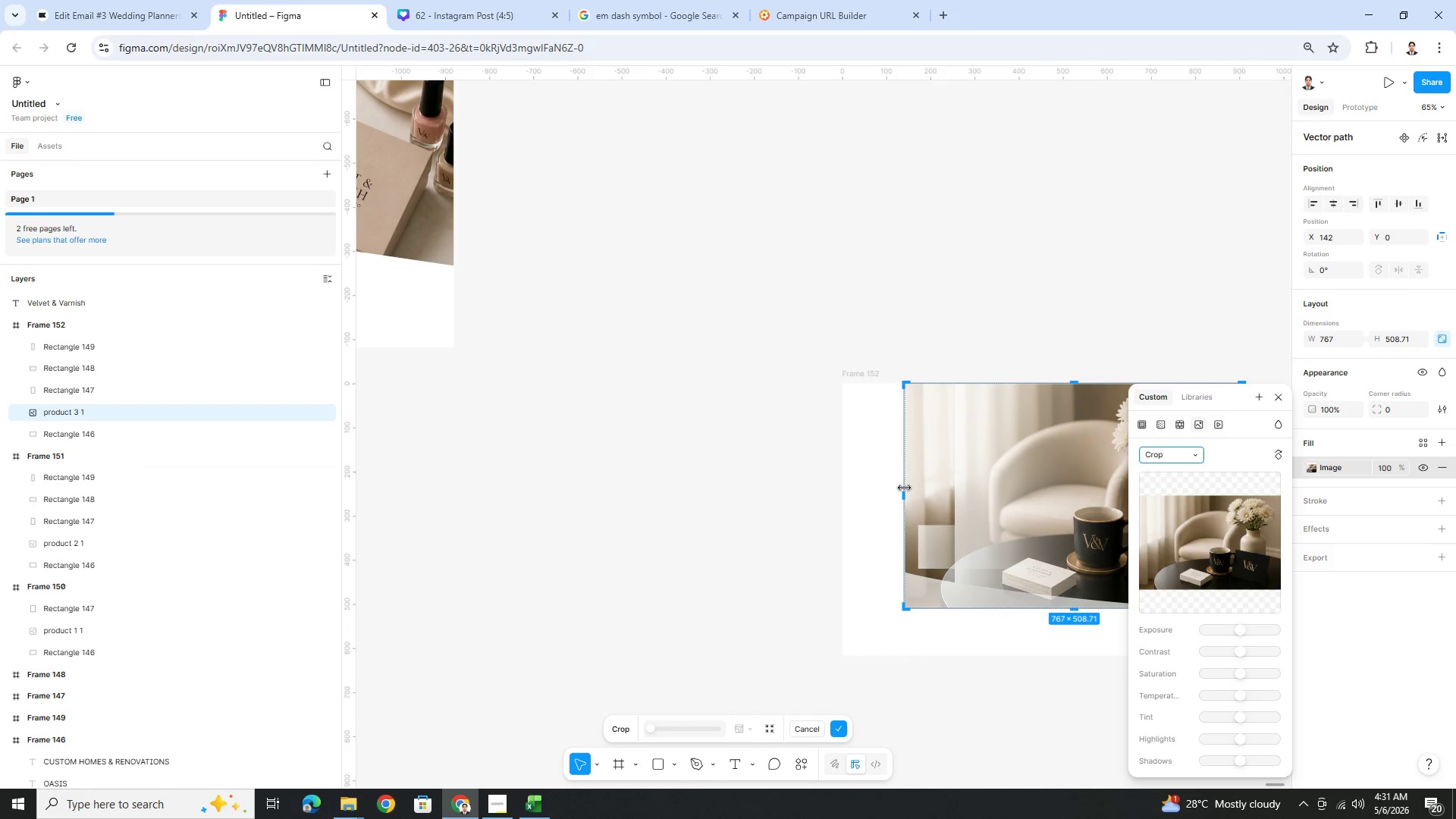 
left_click_drag(start_coordinate=[905, 488], to_coordinate=[954, 486])
 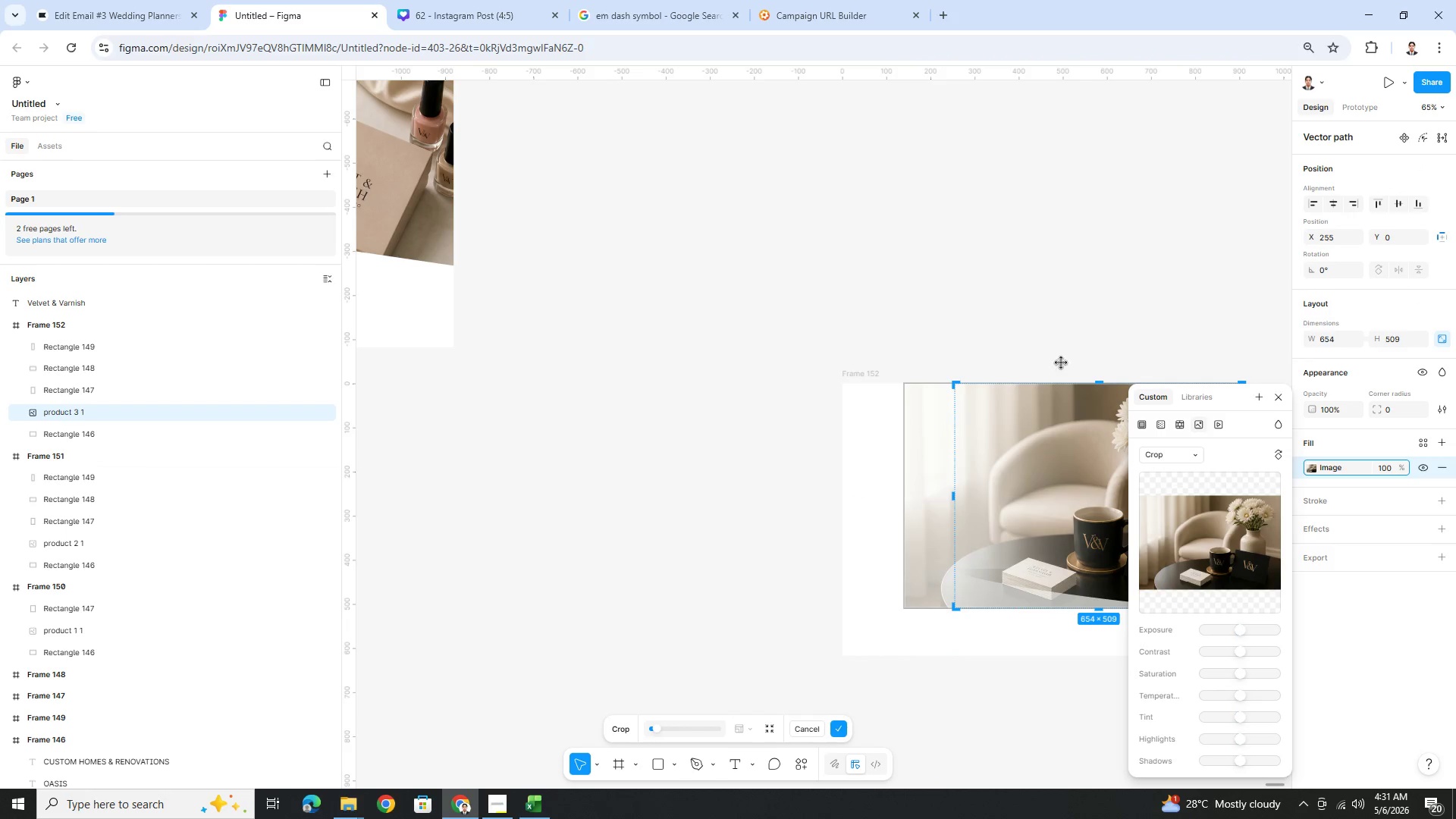 
key(Backslash)
 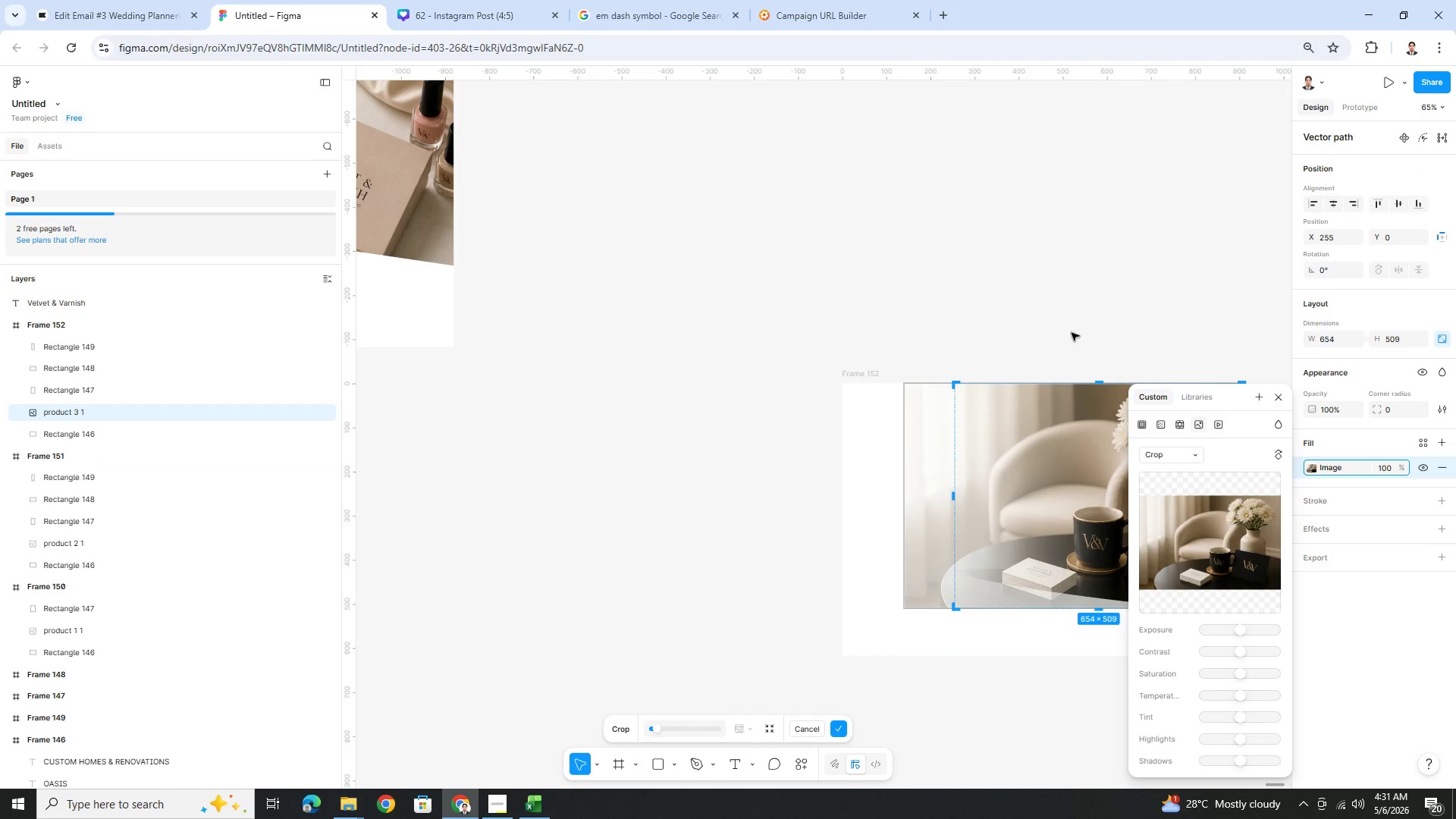 
key(Enter)
 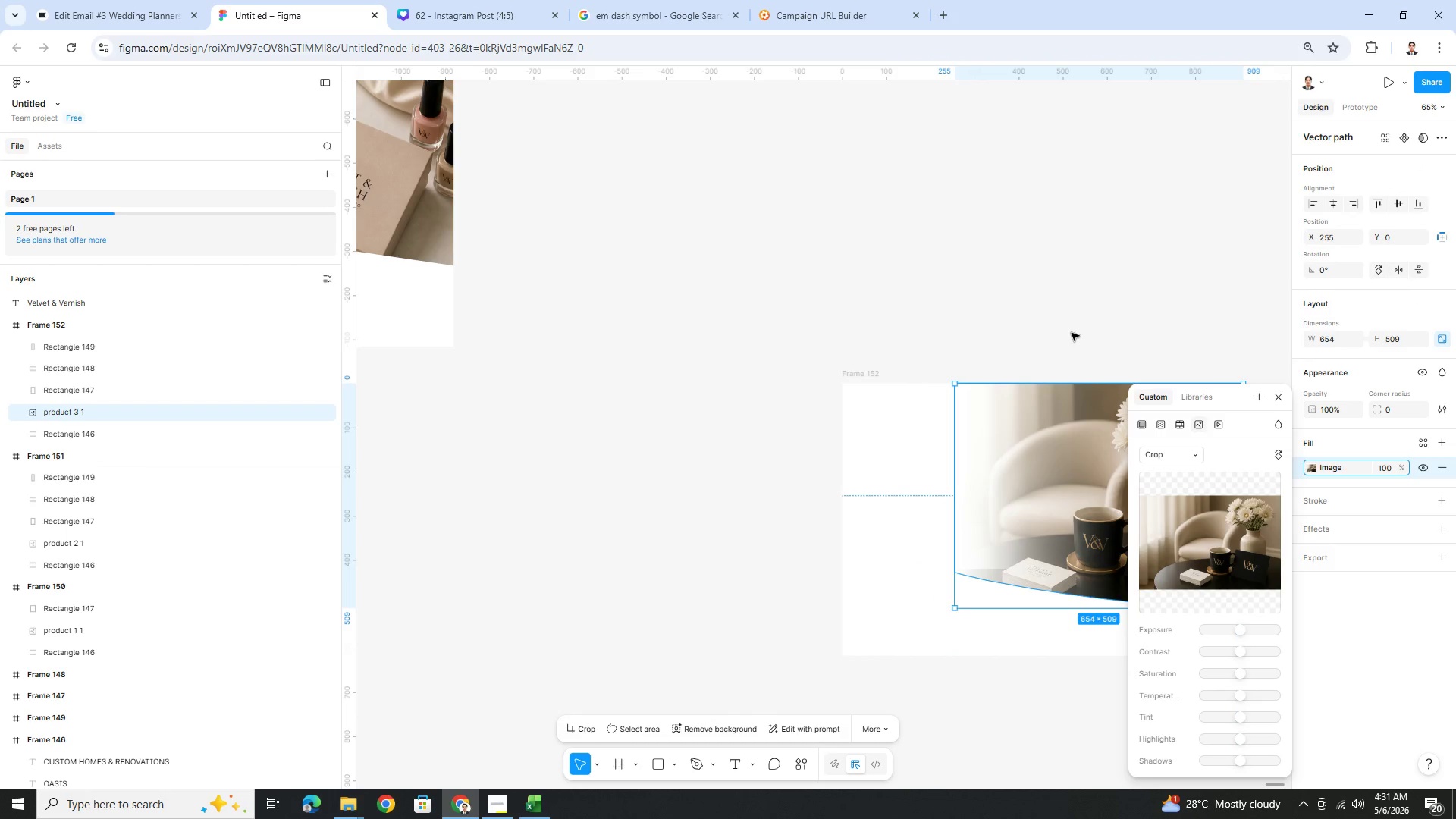 
left_click([1071, 332])
 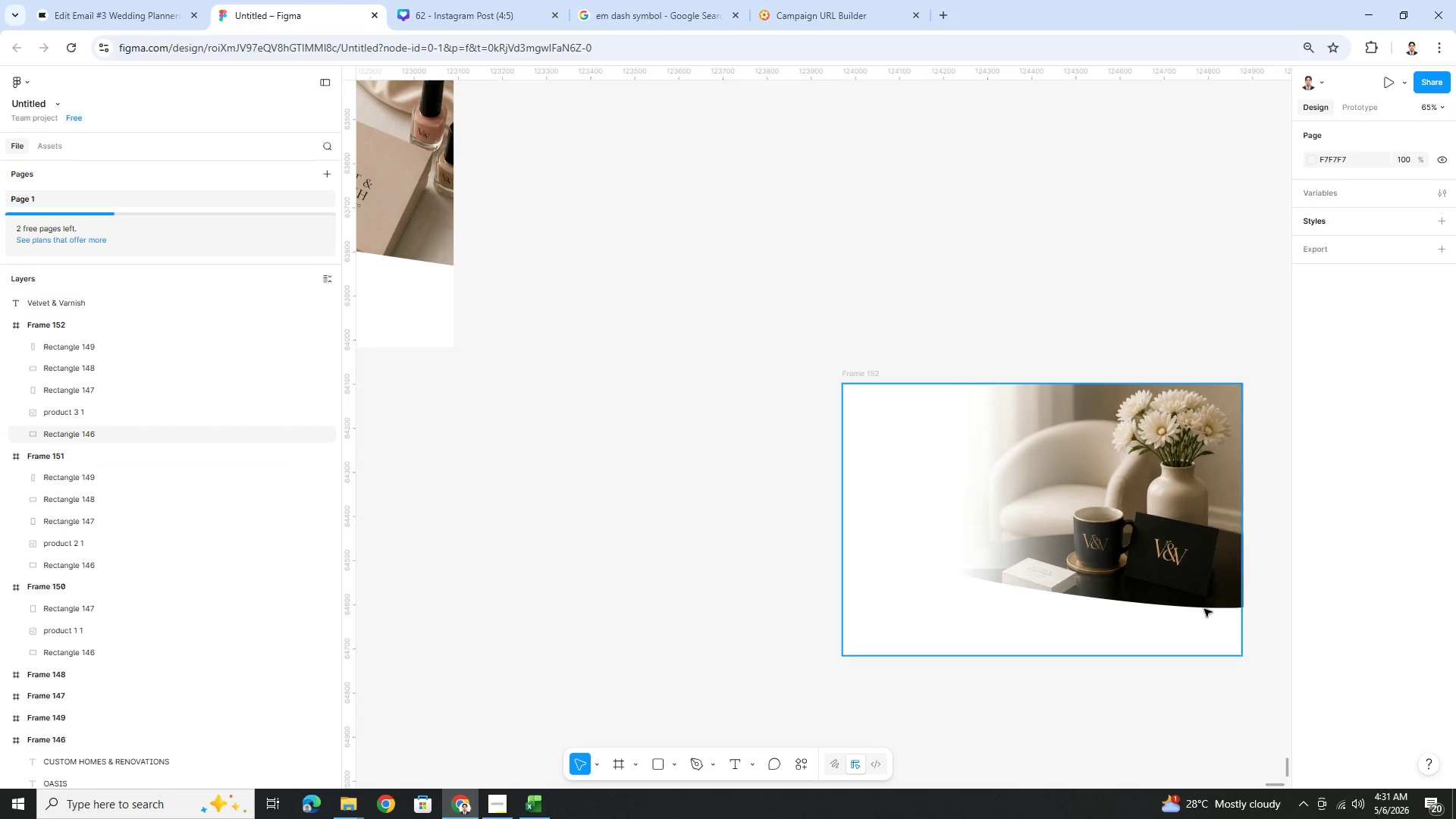 
left_click([1216, 566])
 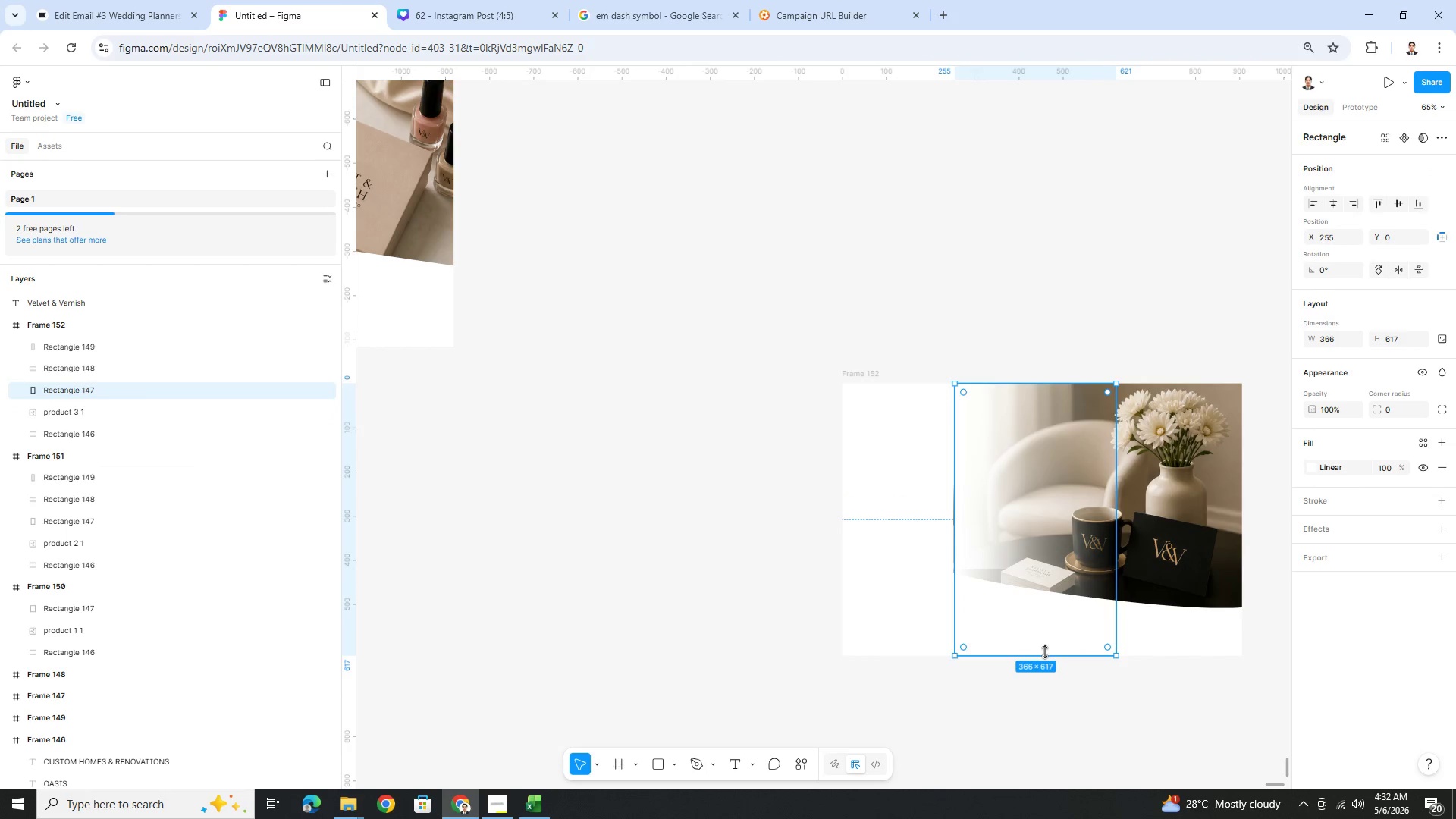 
wait(5.67)
 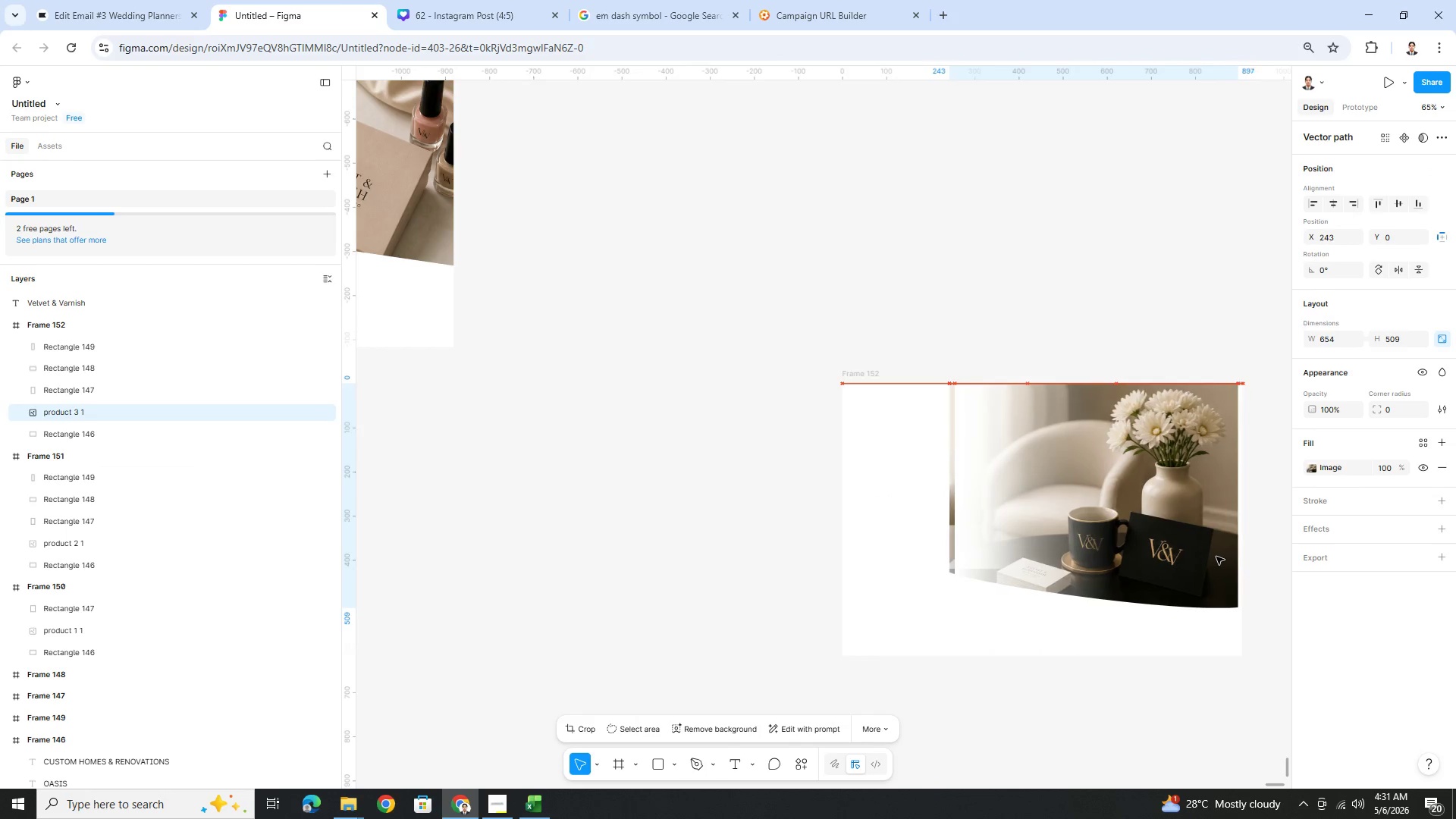 
left_click_drag(start_coordinate=[1120, 539], to_coordinate=[1128, 539])
 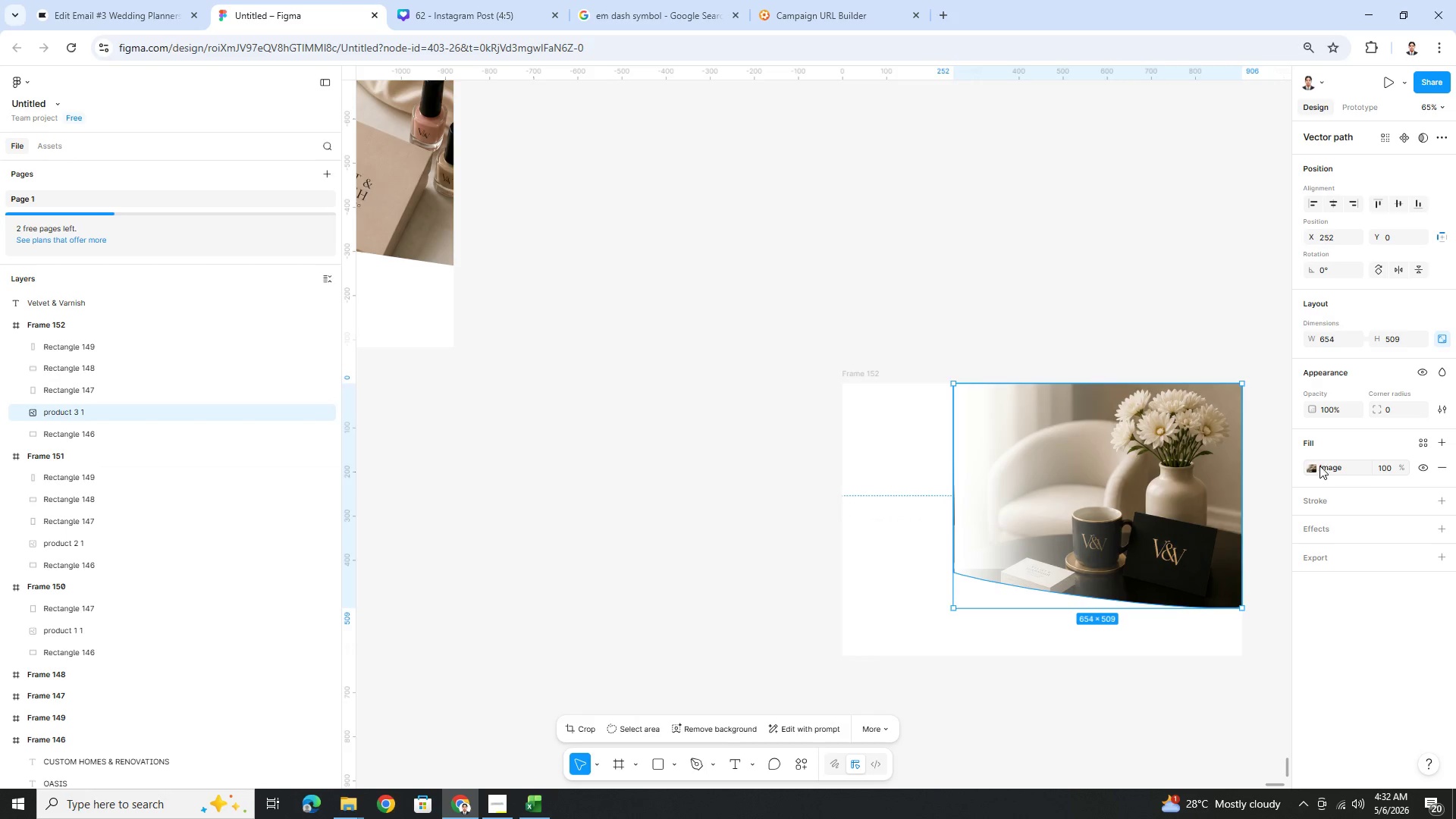 
left_click([1313, 466])
 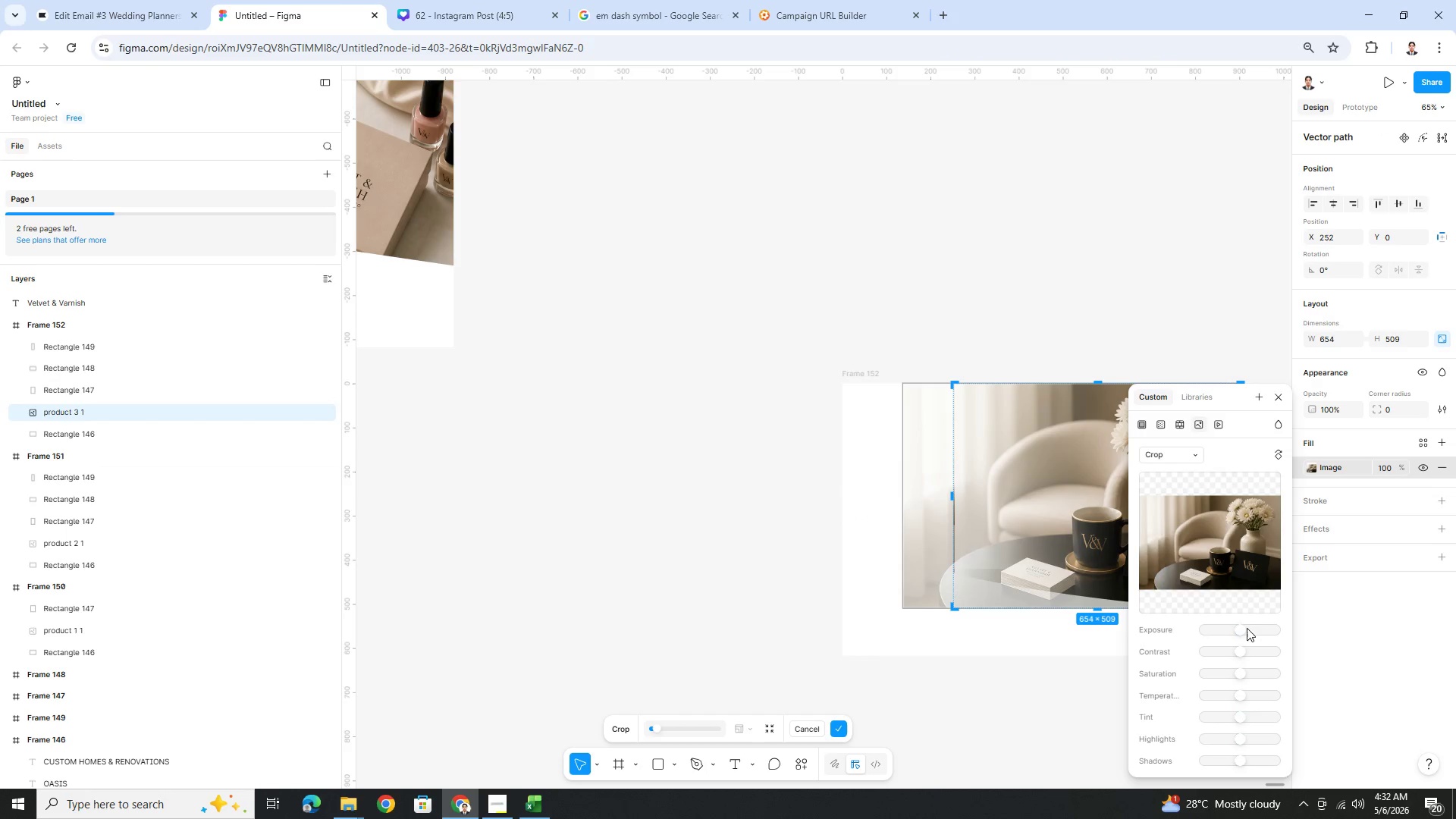 
left_click_drag(start_coordinate=[1242, 628], to_coordinate=[1249, 626])
 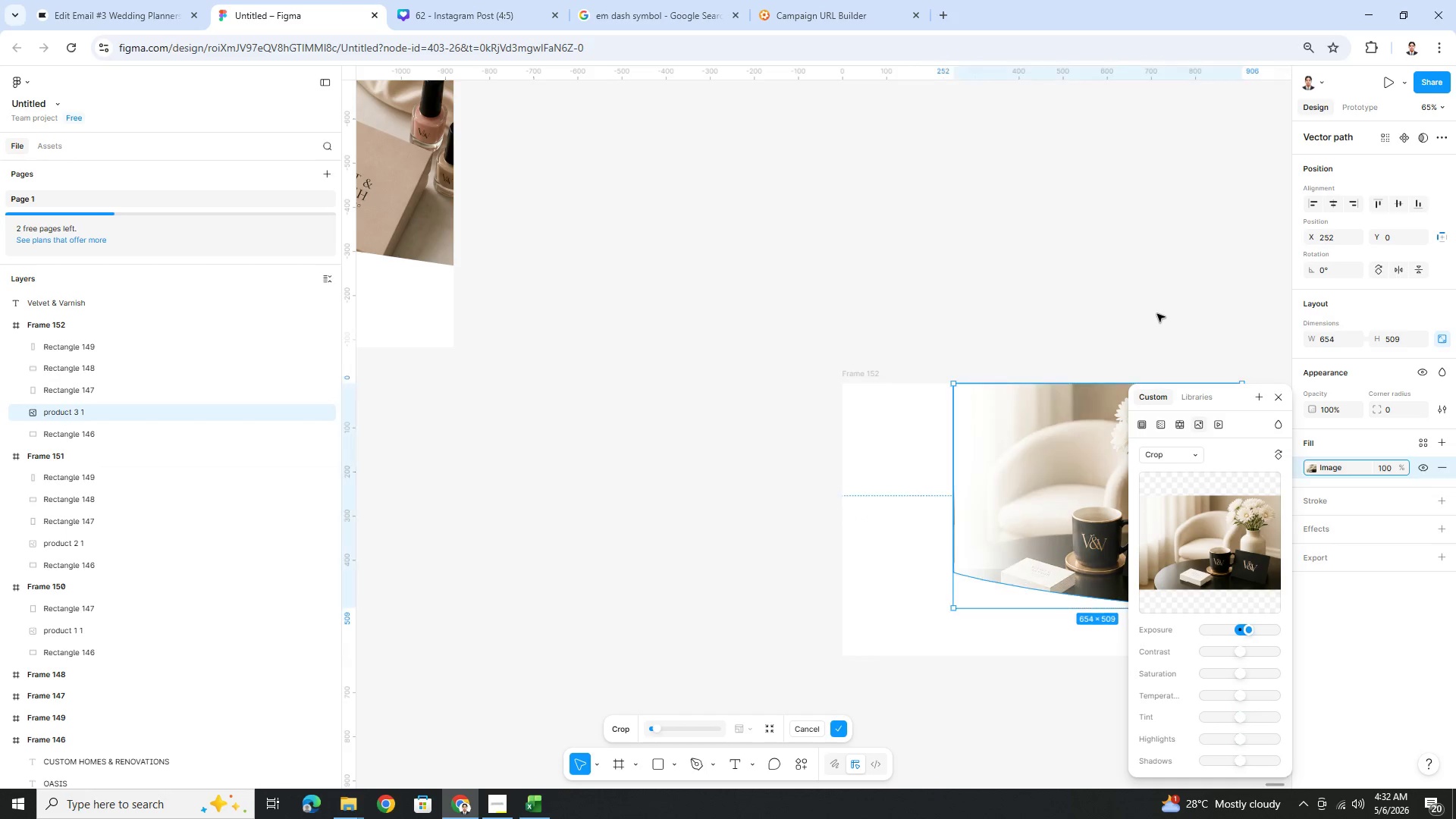 
double_click([1156, 313])
 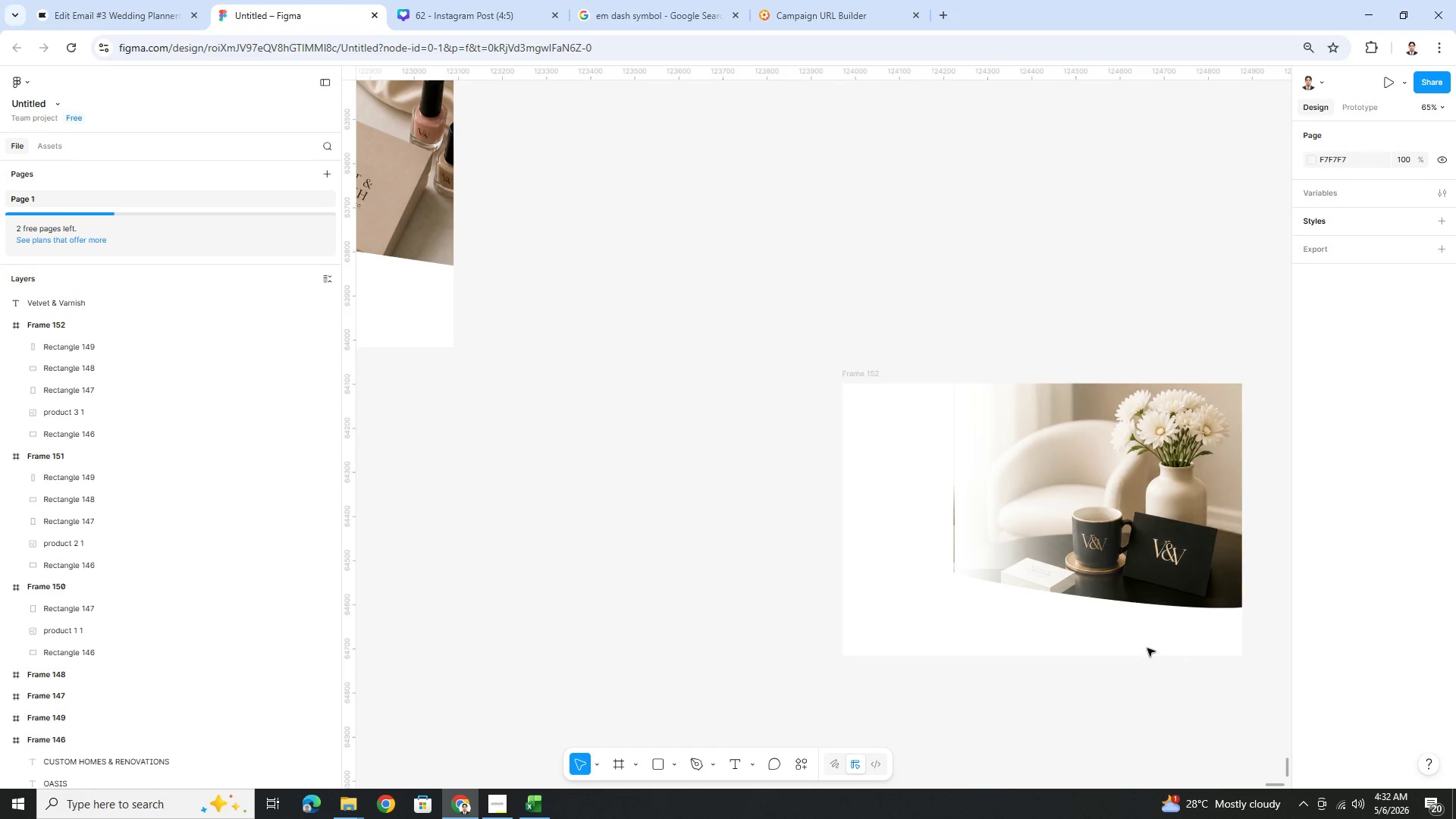 
left_click([1006, 541])
 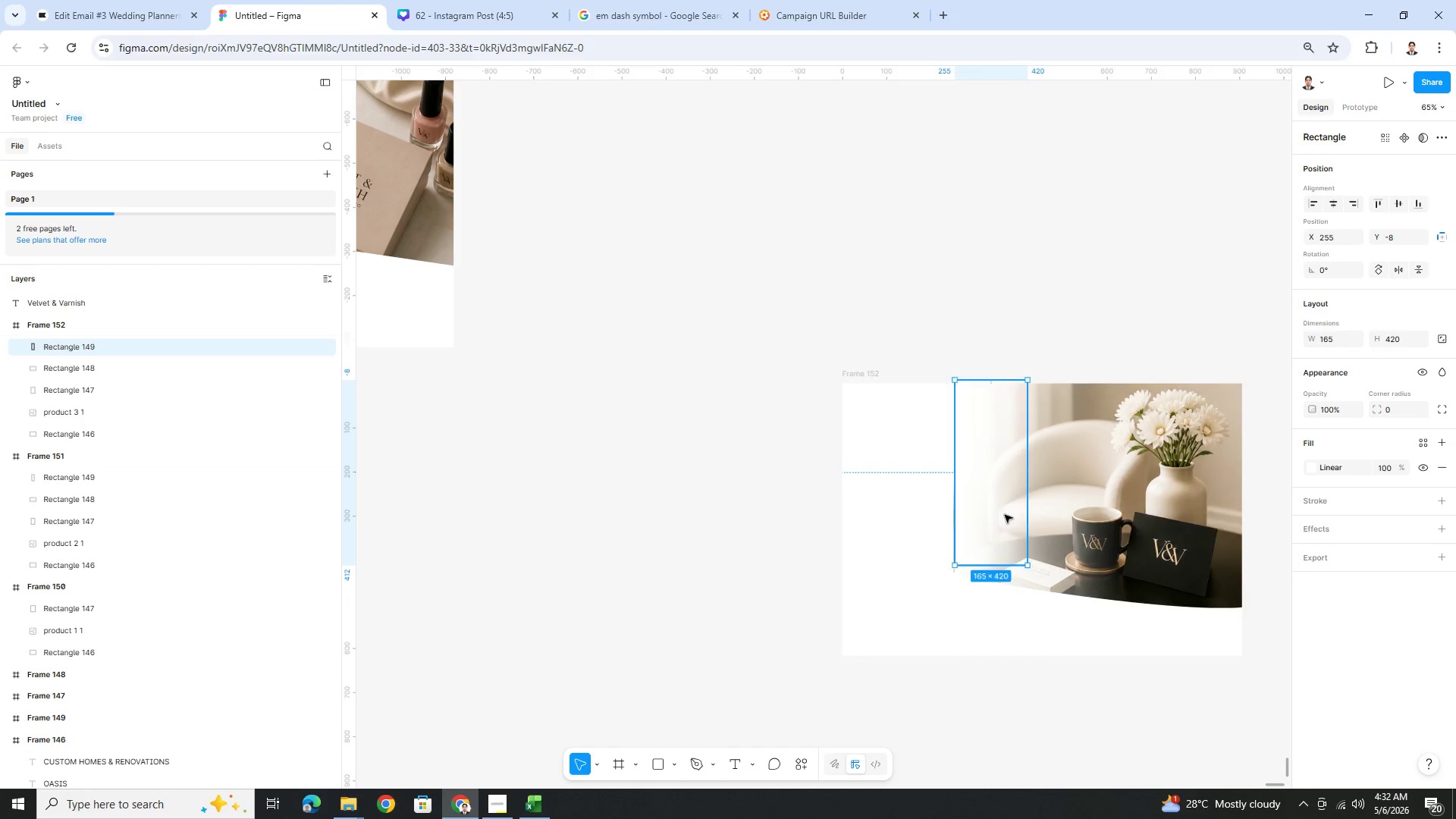 
left_click([1023, 582])
 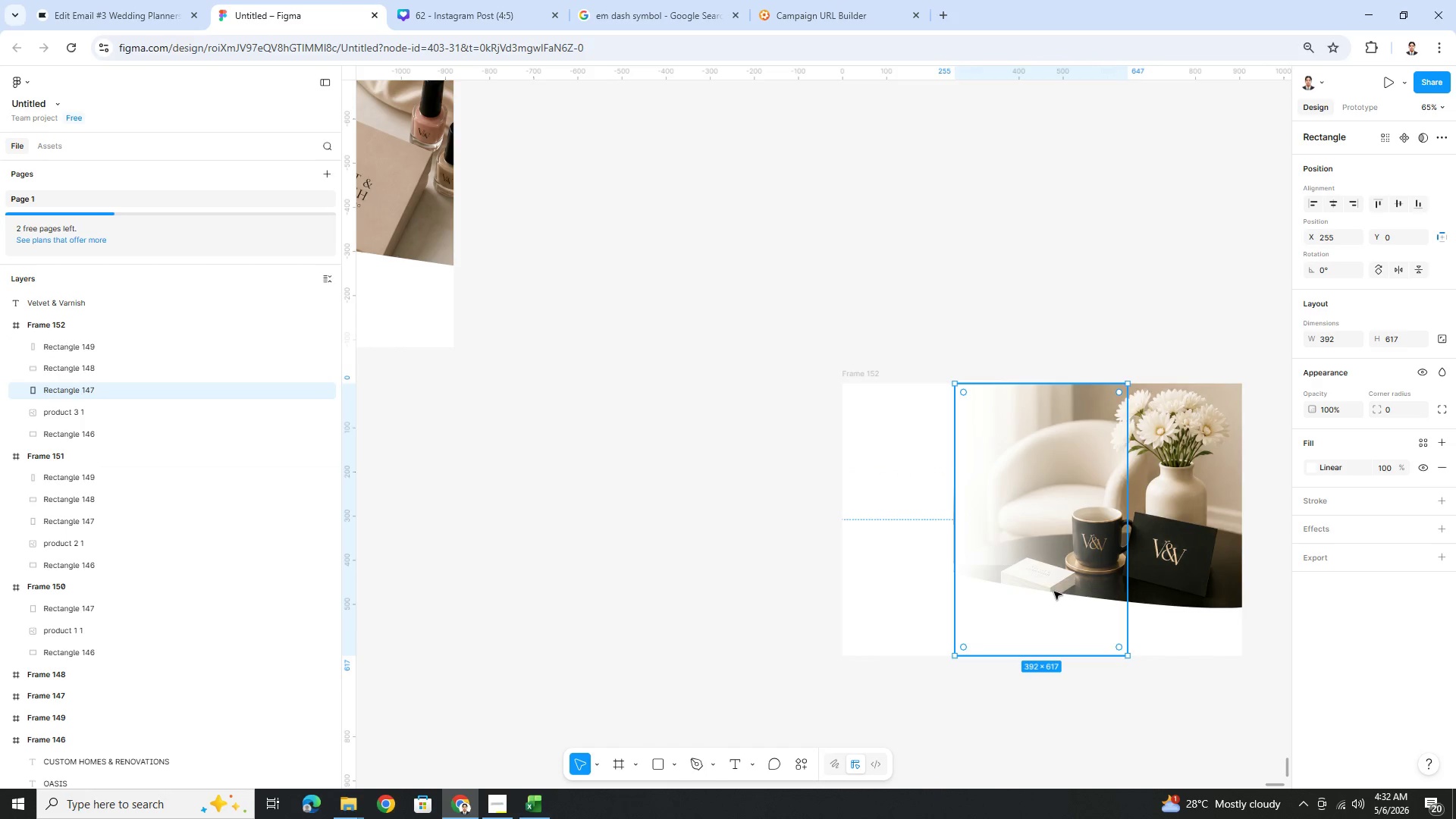 
left_click_drag(start_coordinate=[1054, 591], to_coordinate=[1051, 585])
 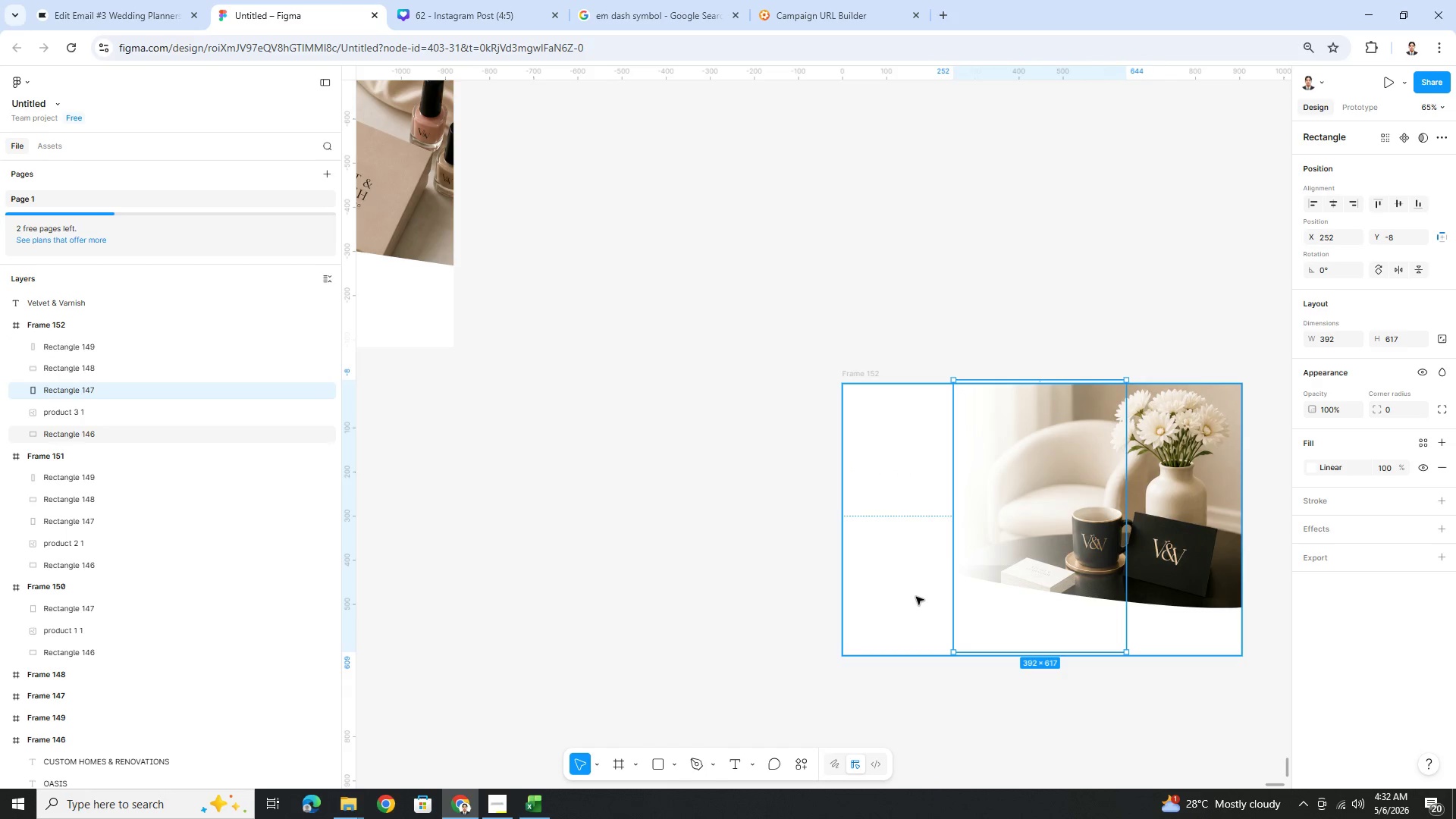 
left_click([915, 596])
 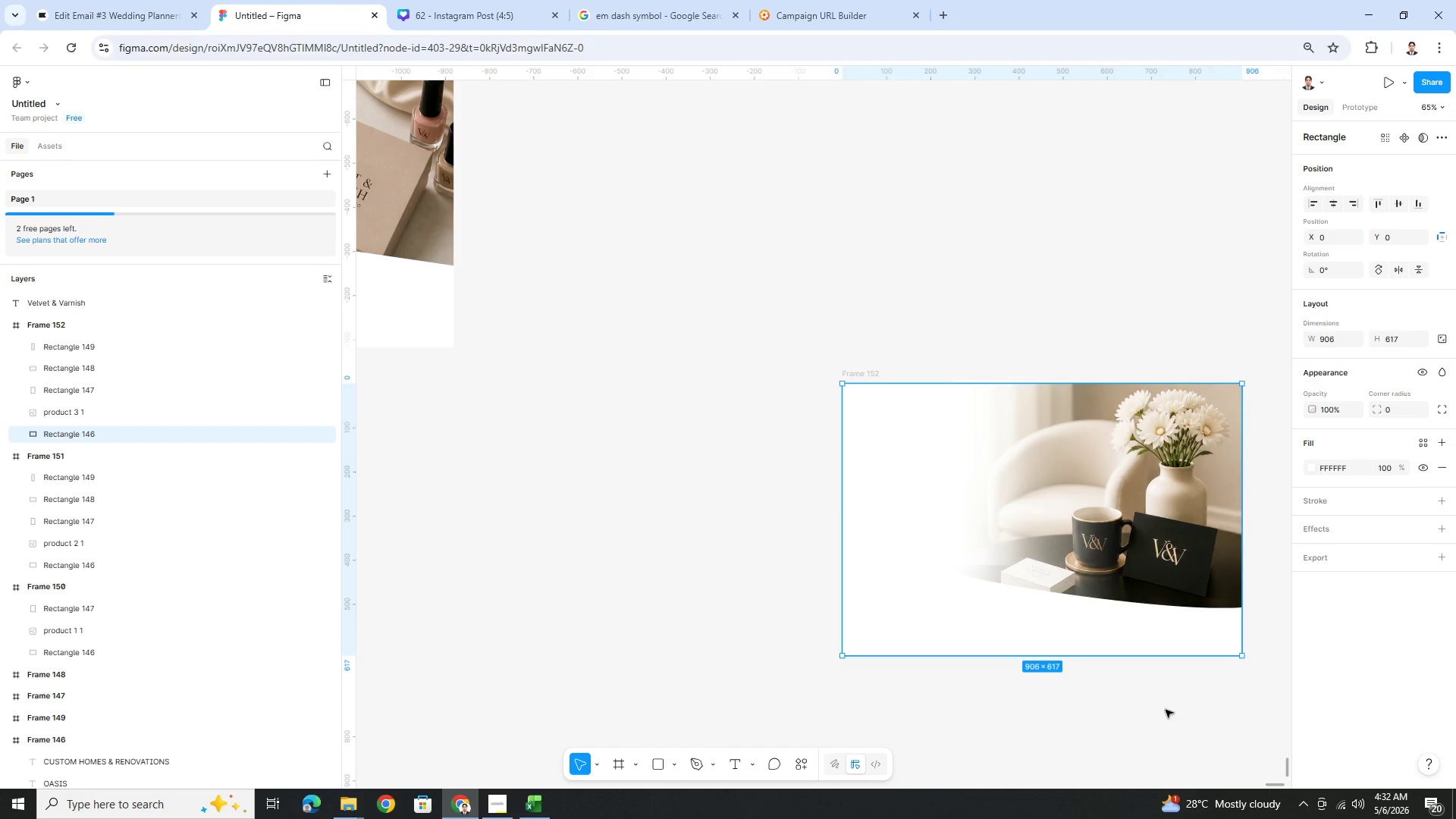 
left_click([1182, 699])
 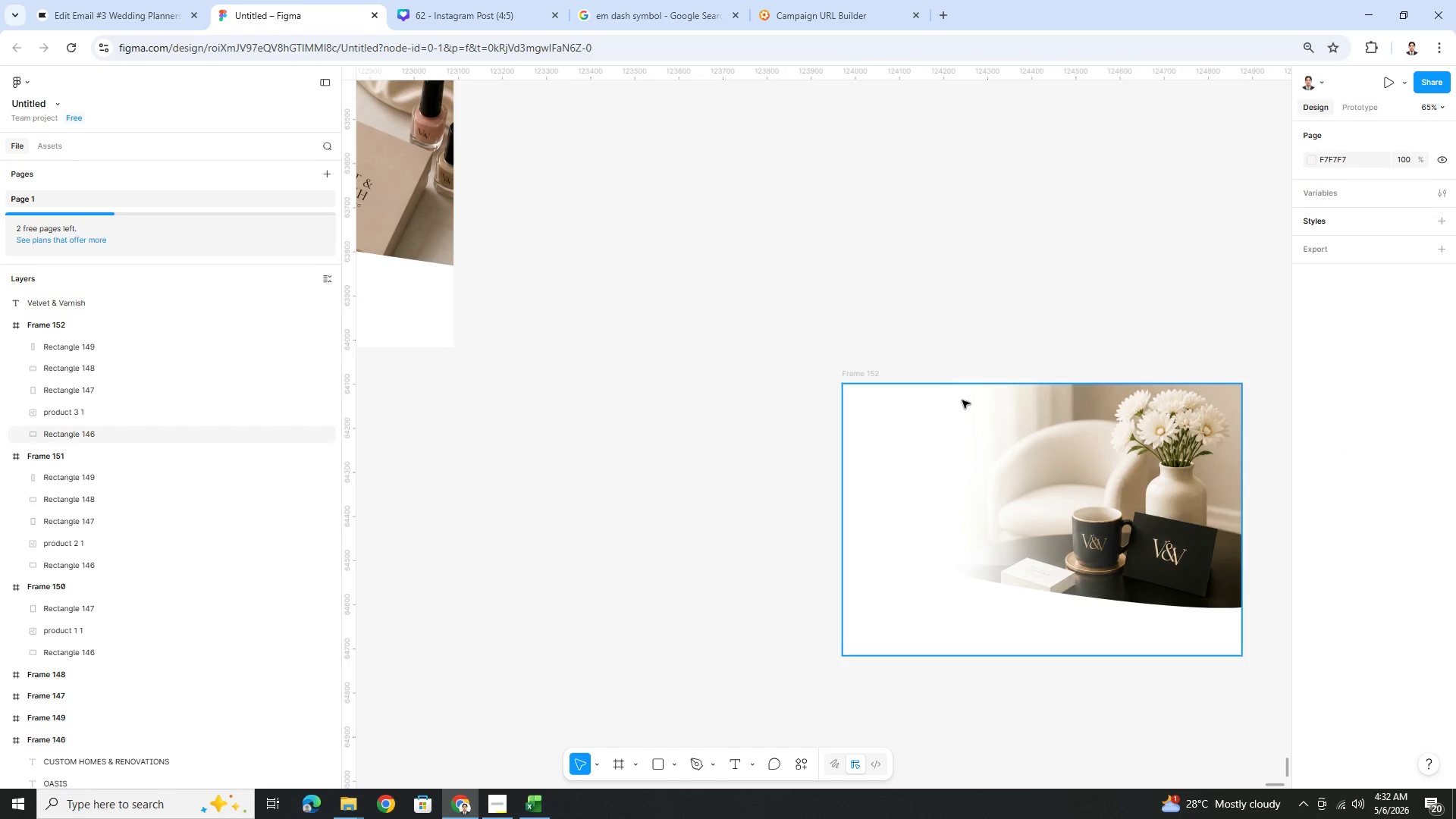 
left_click_drag(start_coordinate=[991, 398], to_coordinate=[991, 404])
 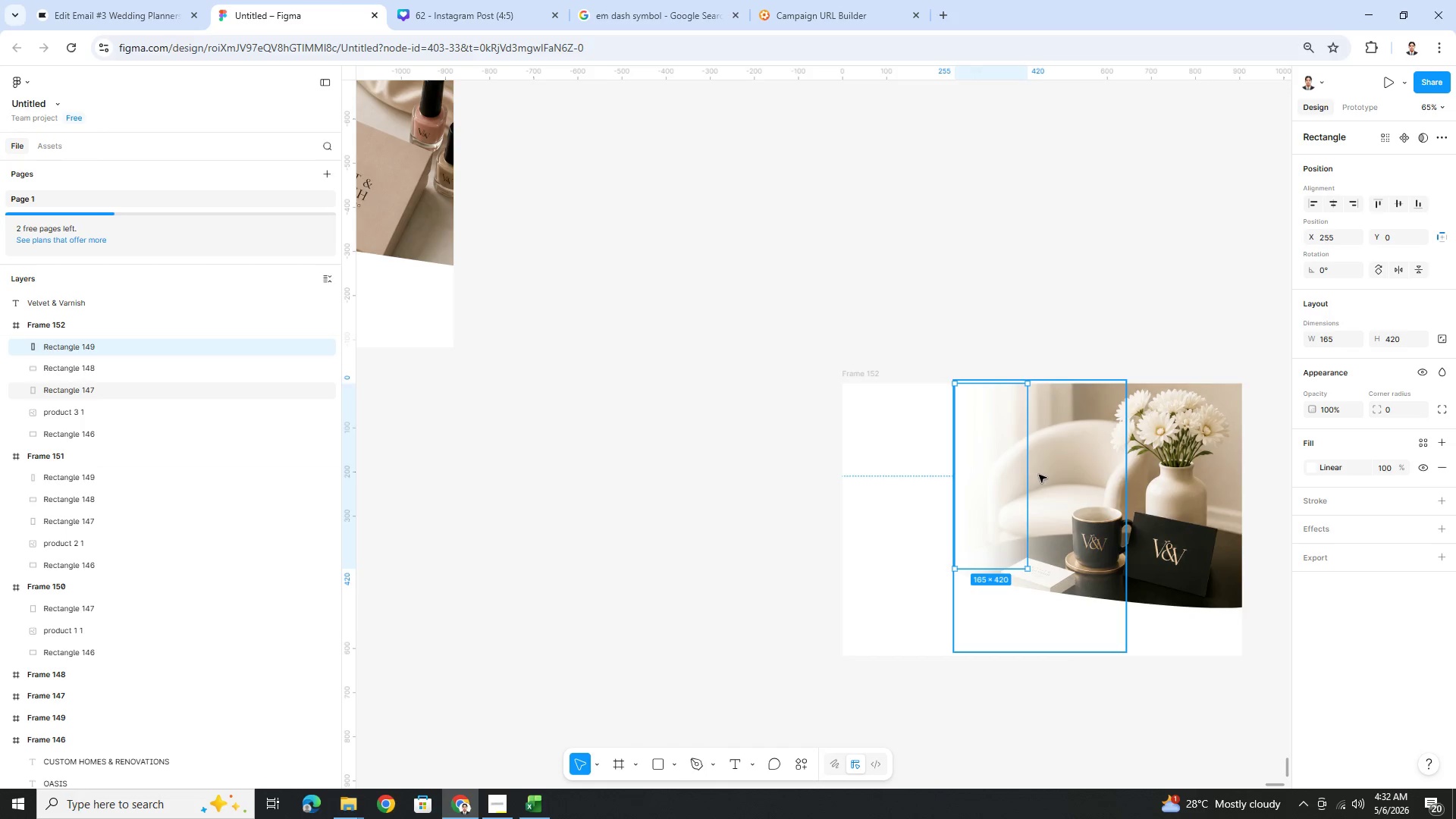 
left_click([1041, 472])
 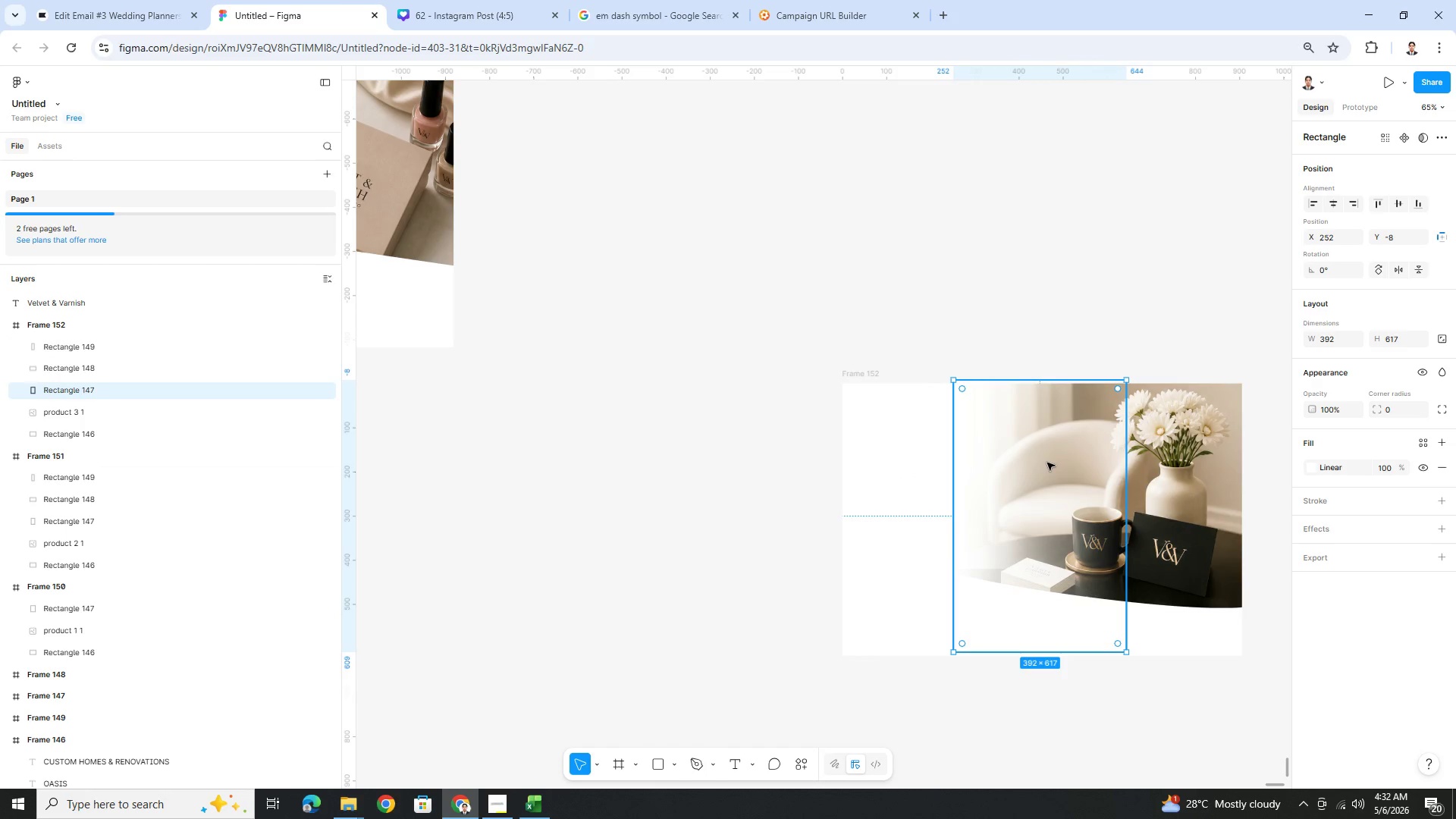 
left_click_drag(start_coordinate=[1046, 462], to_coordinate=[1048, 466])
 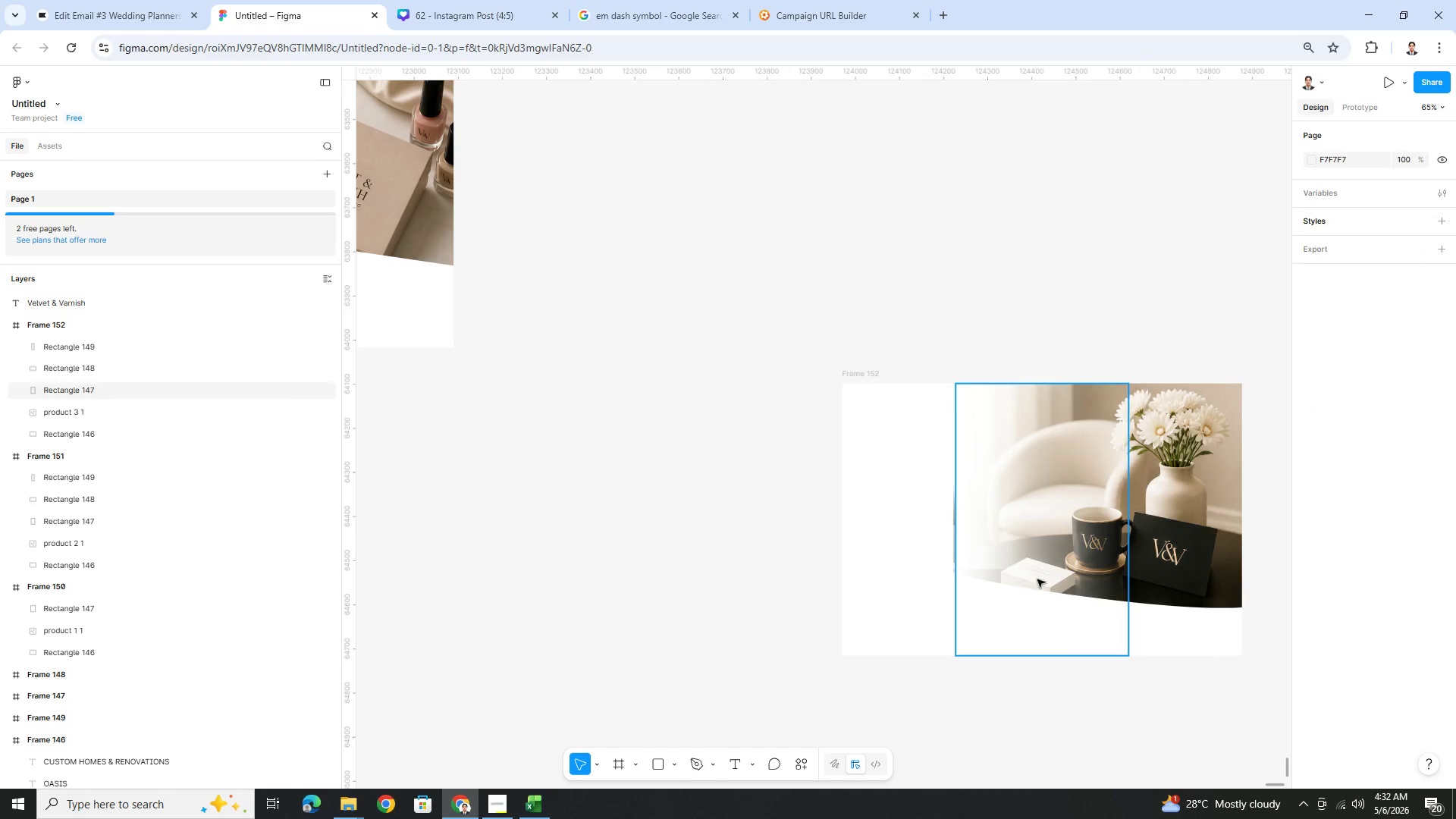 
left_click_drag(start_coordinate=[1040, 547], to_coordinate=[1034, 548])
 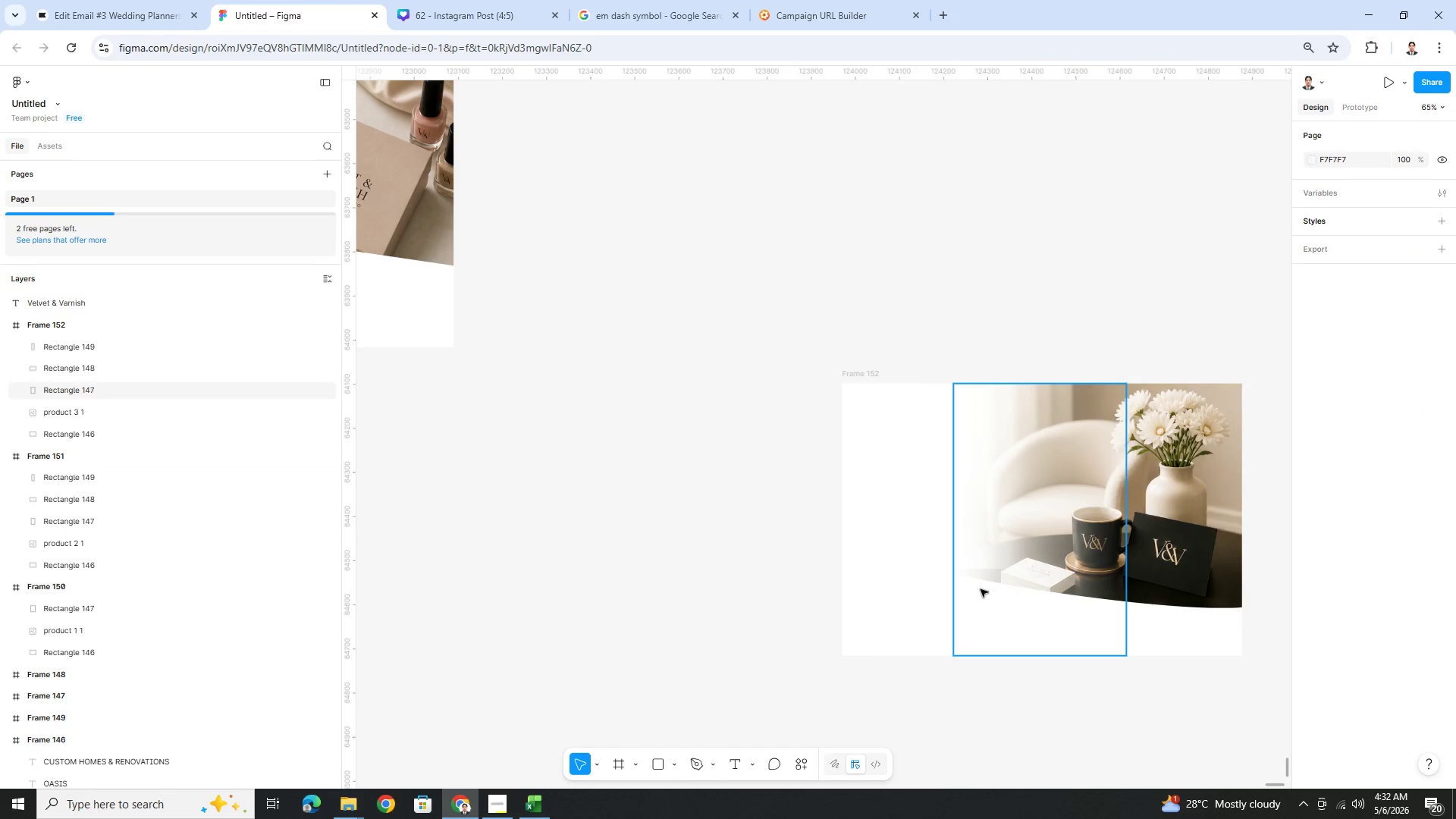 
left_click([987, 555])
 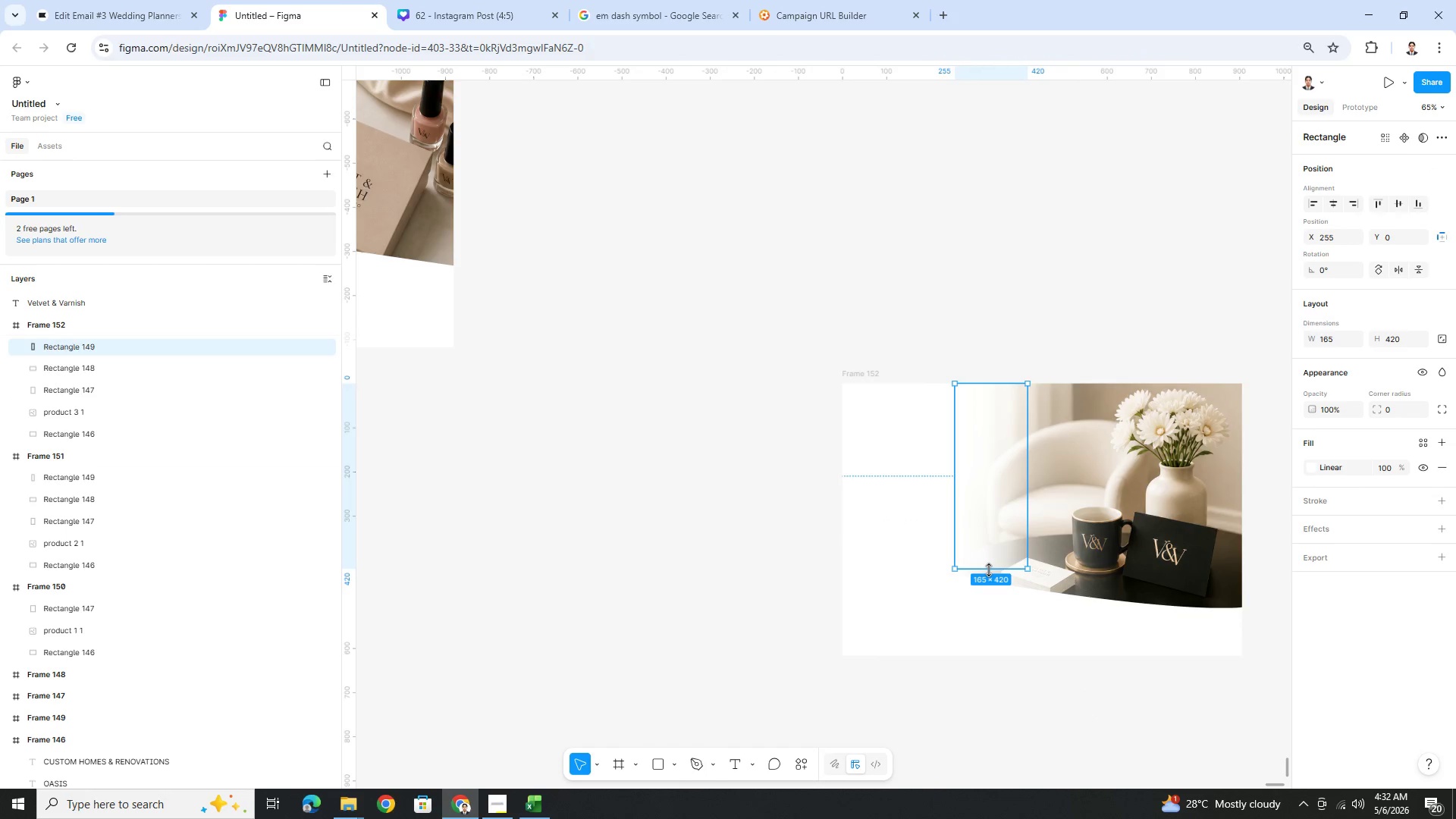 
left_click_drag(start_coordinate=[989, 570], to_coordinate=[998, 658])
 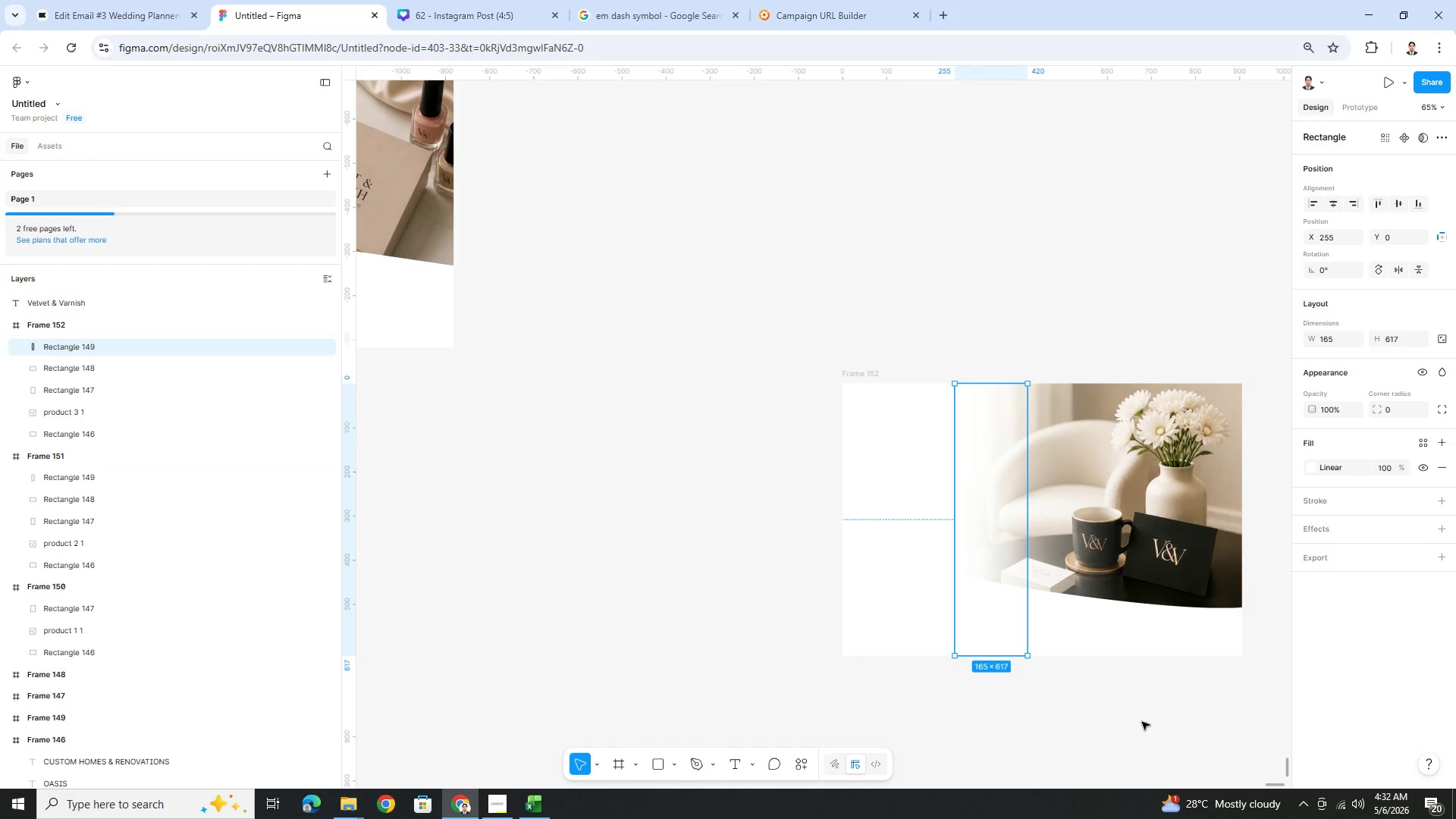 
left_click([1141, 721])
 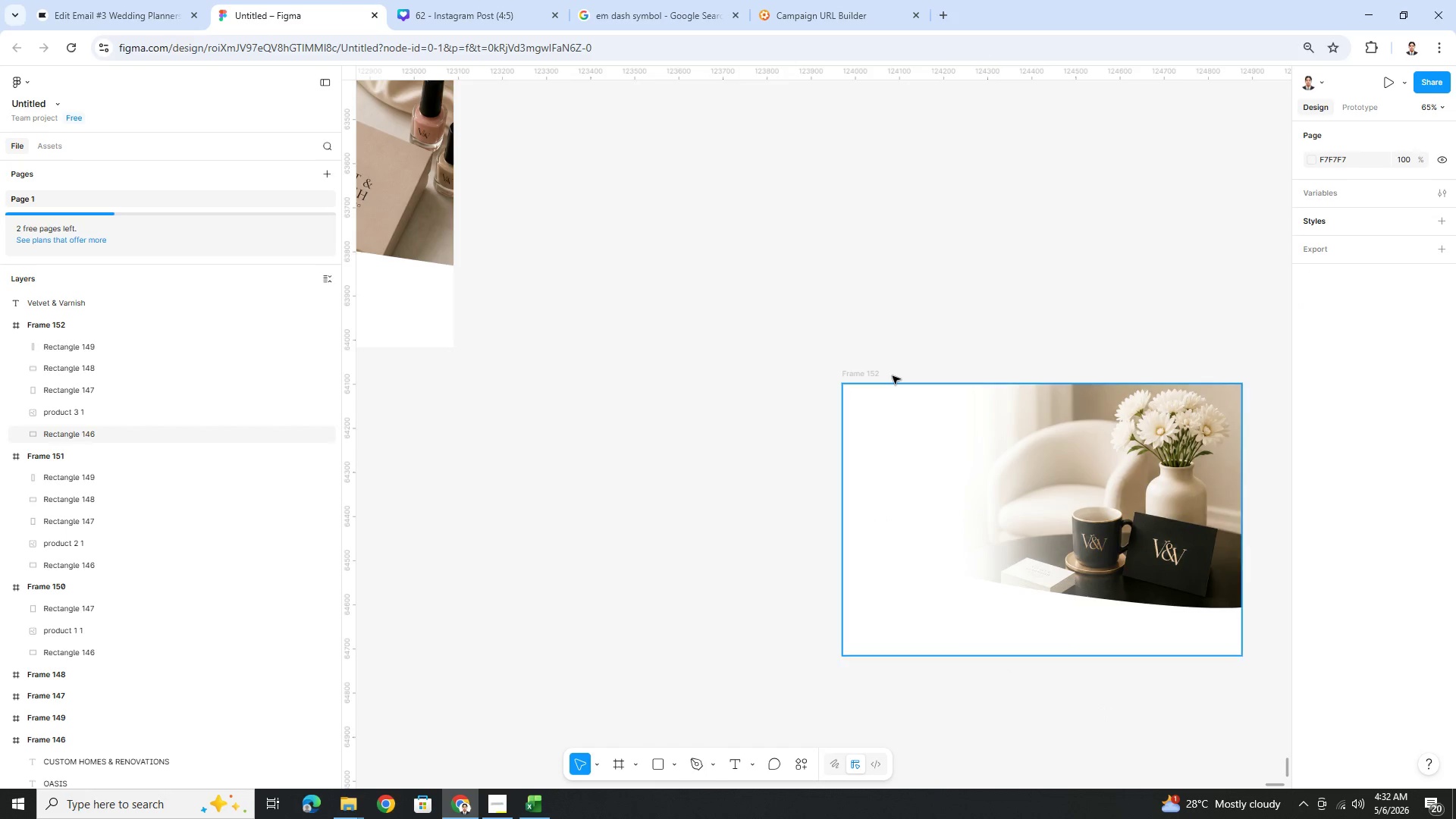 
left_click([874, 372])
 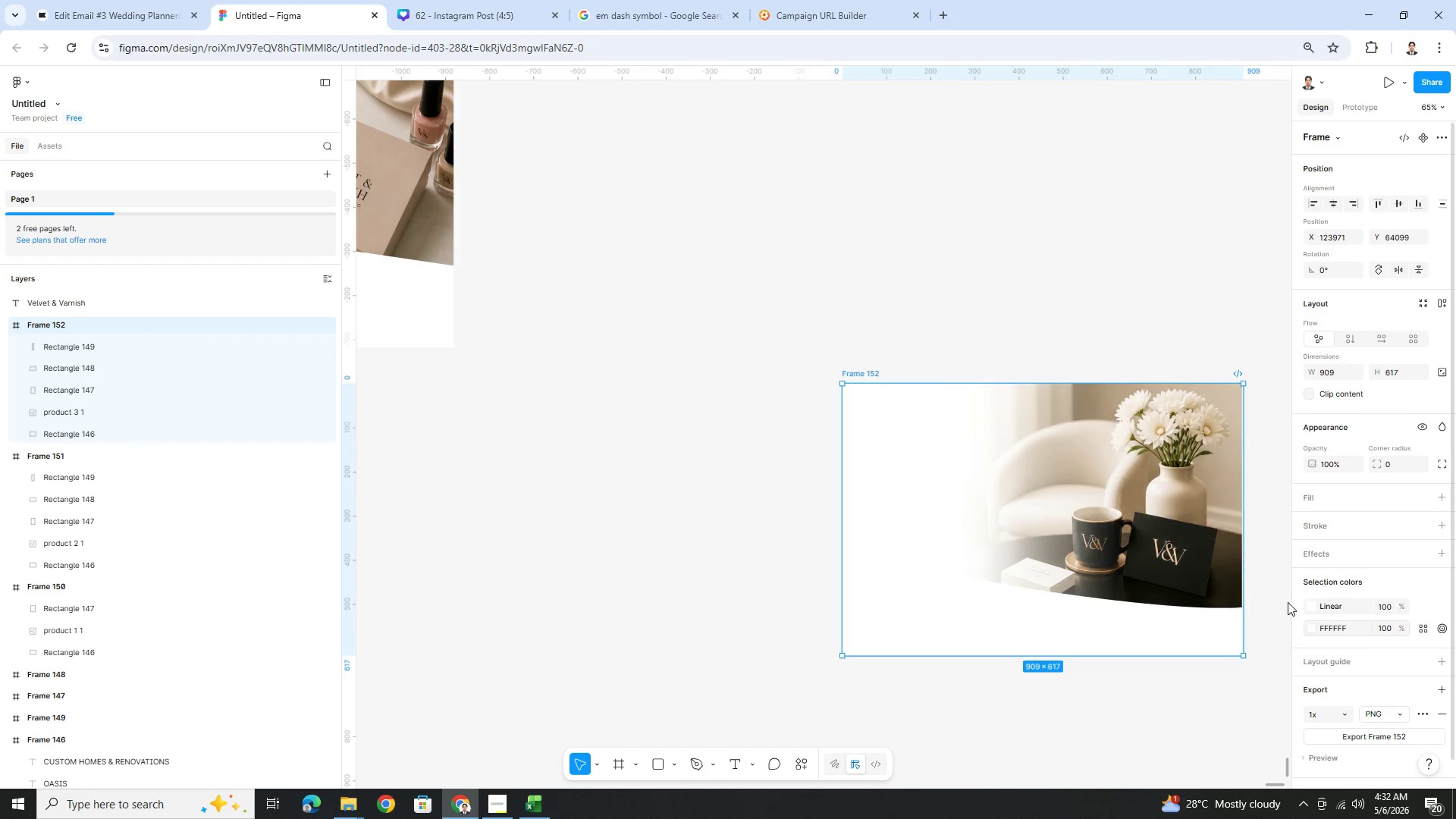 
scroll: coordinate [1350, 701], scroll_direction: down, amount: 3.0
 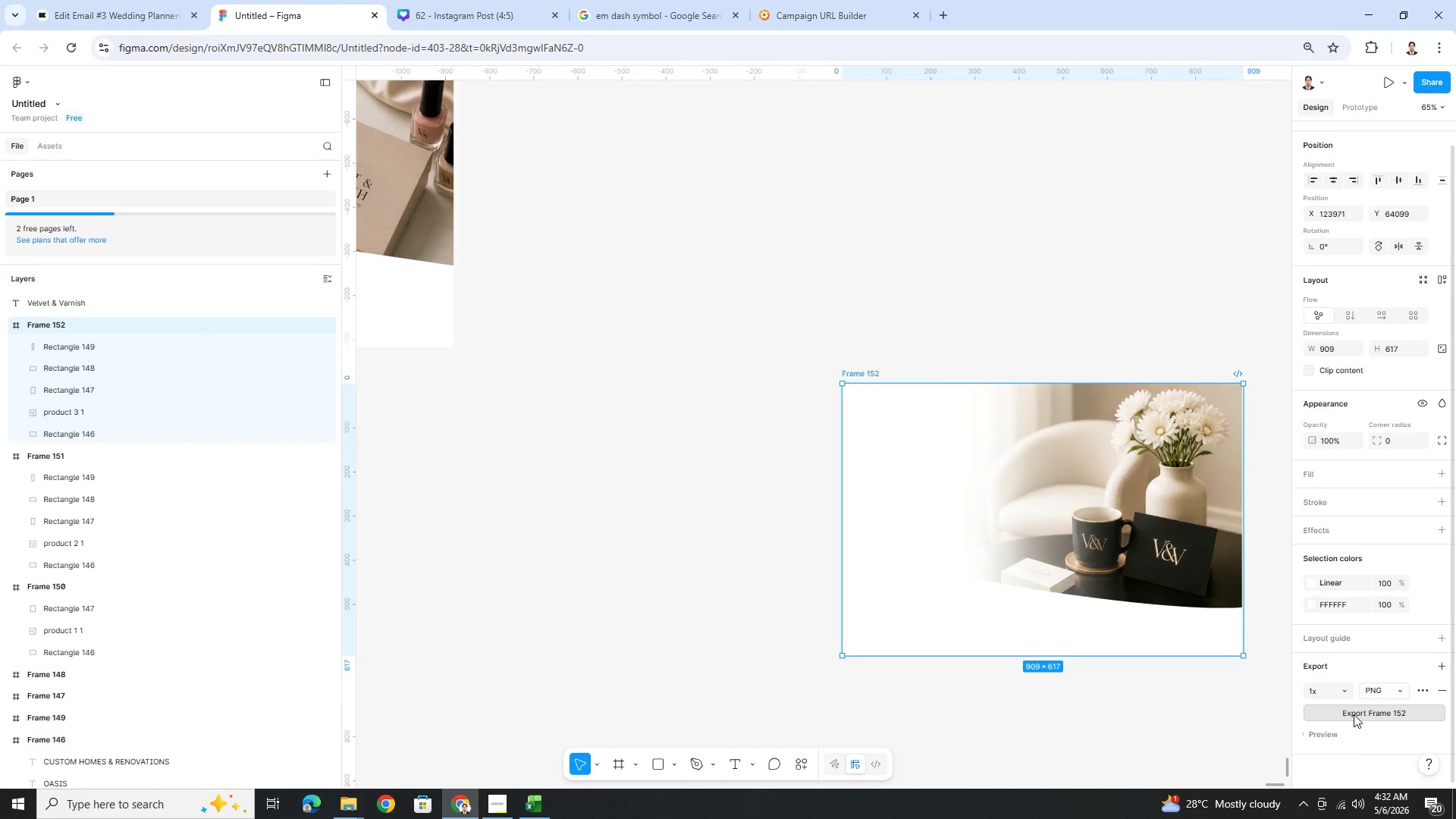 
left_click([1354, 714])
 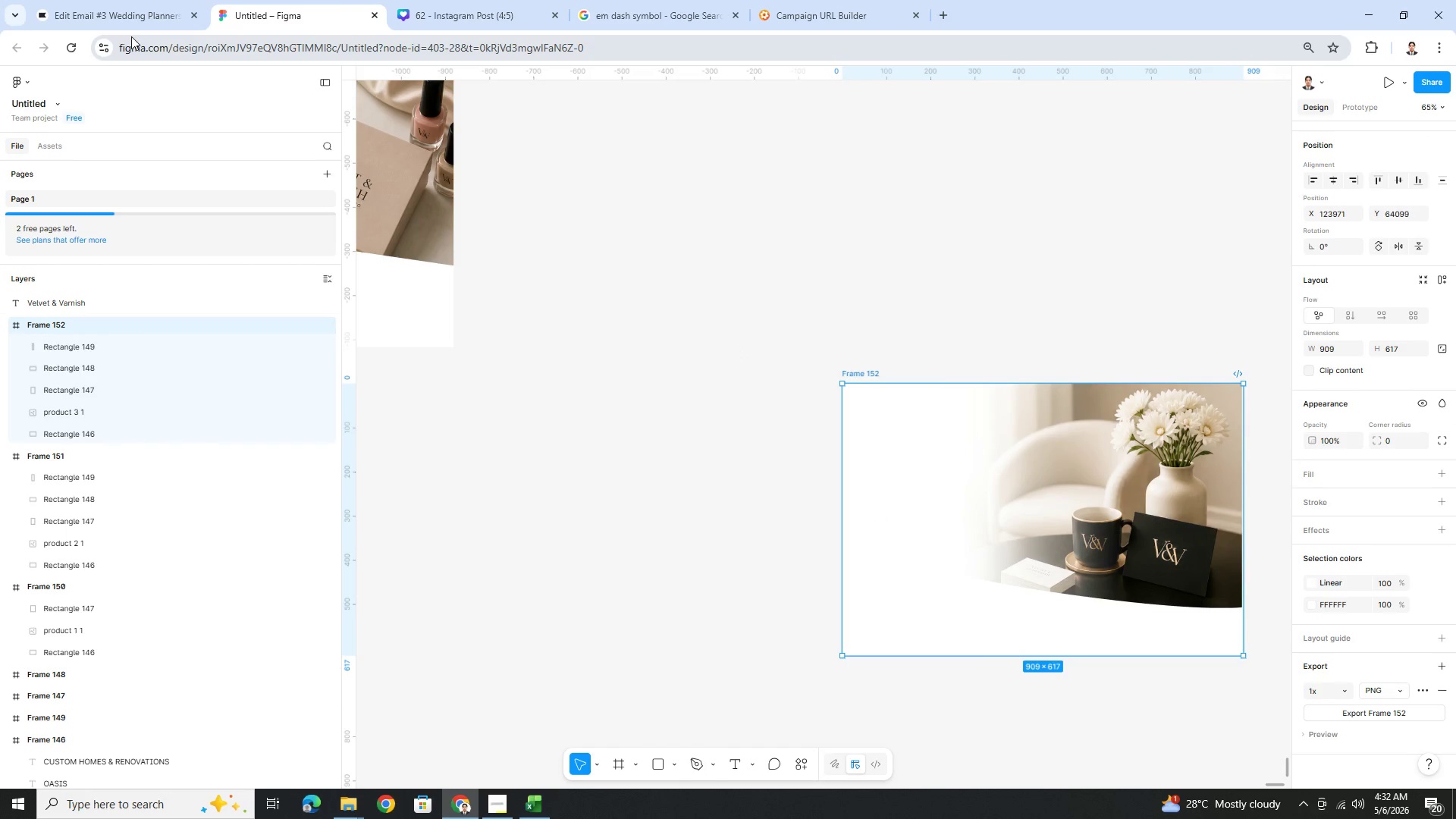 
left_click([128, 21])
 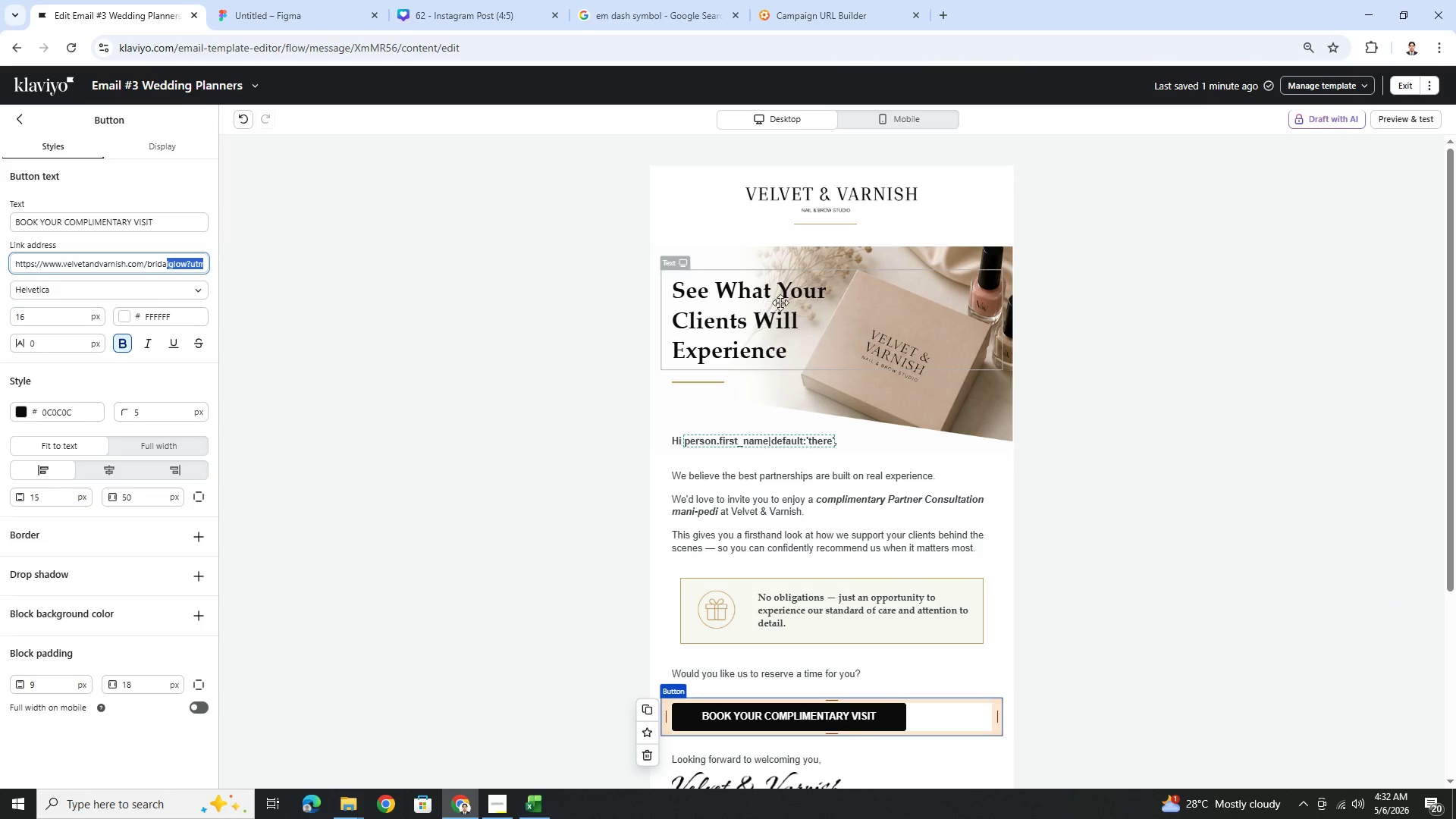 
left_click([423, 283])
 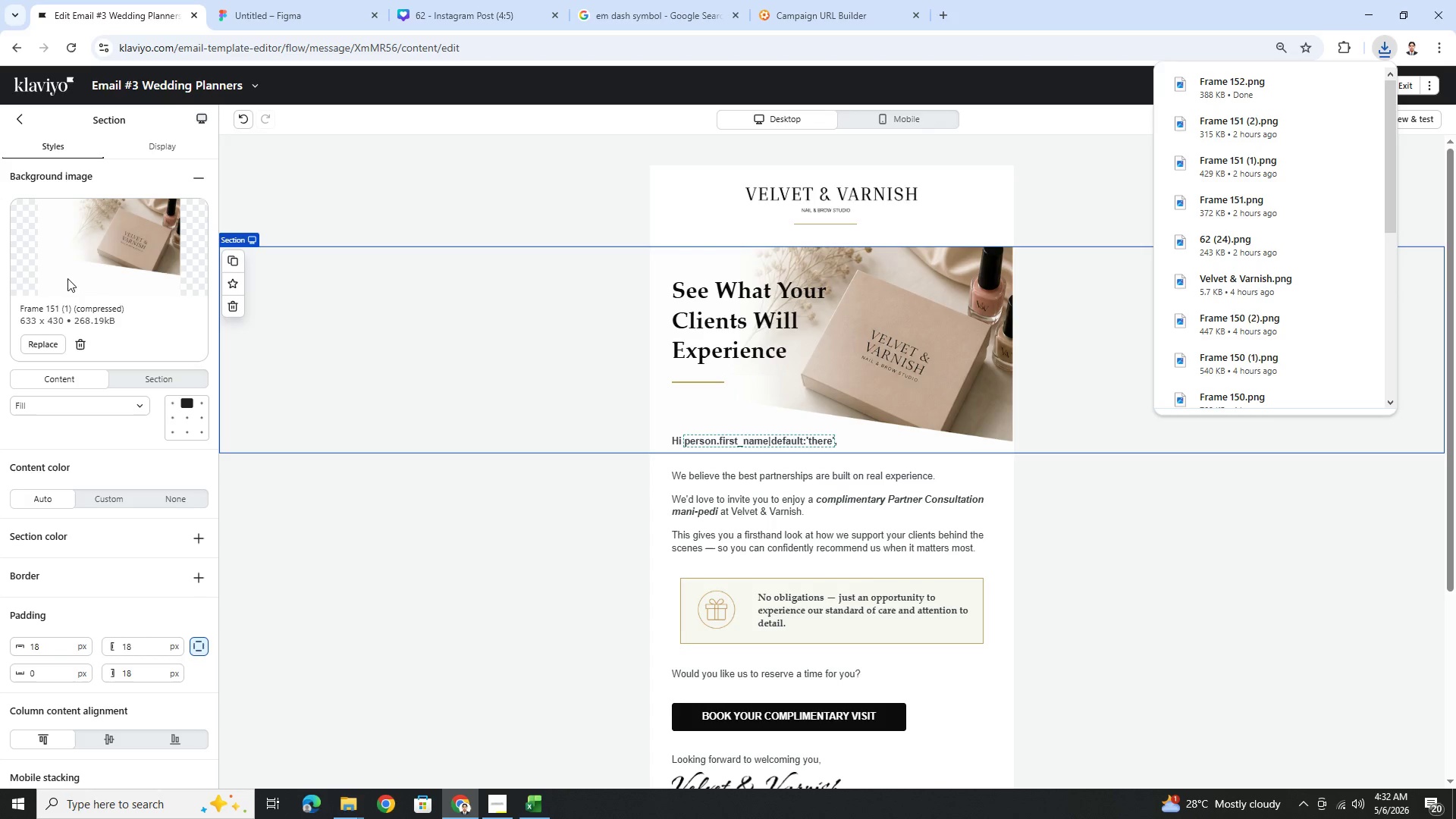 
left_click([52, 337])
 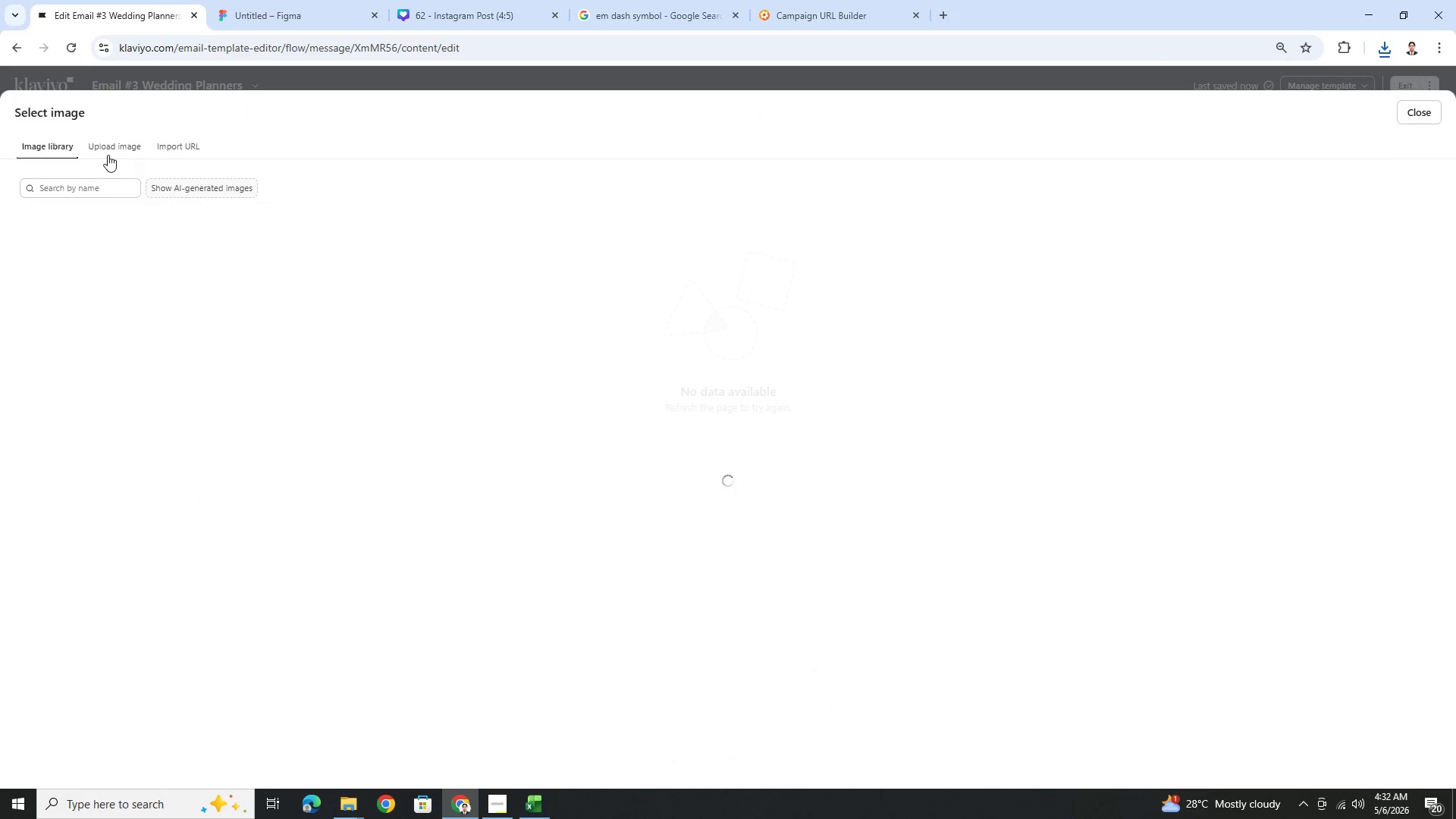 
left_click([102, 152])
 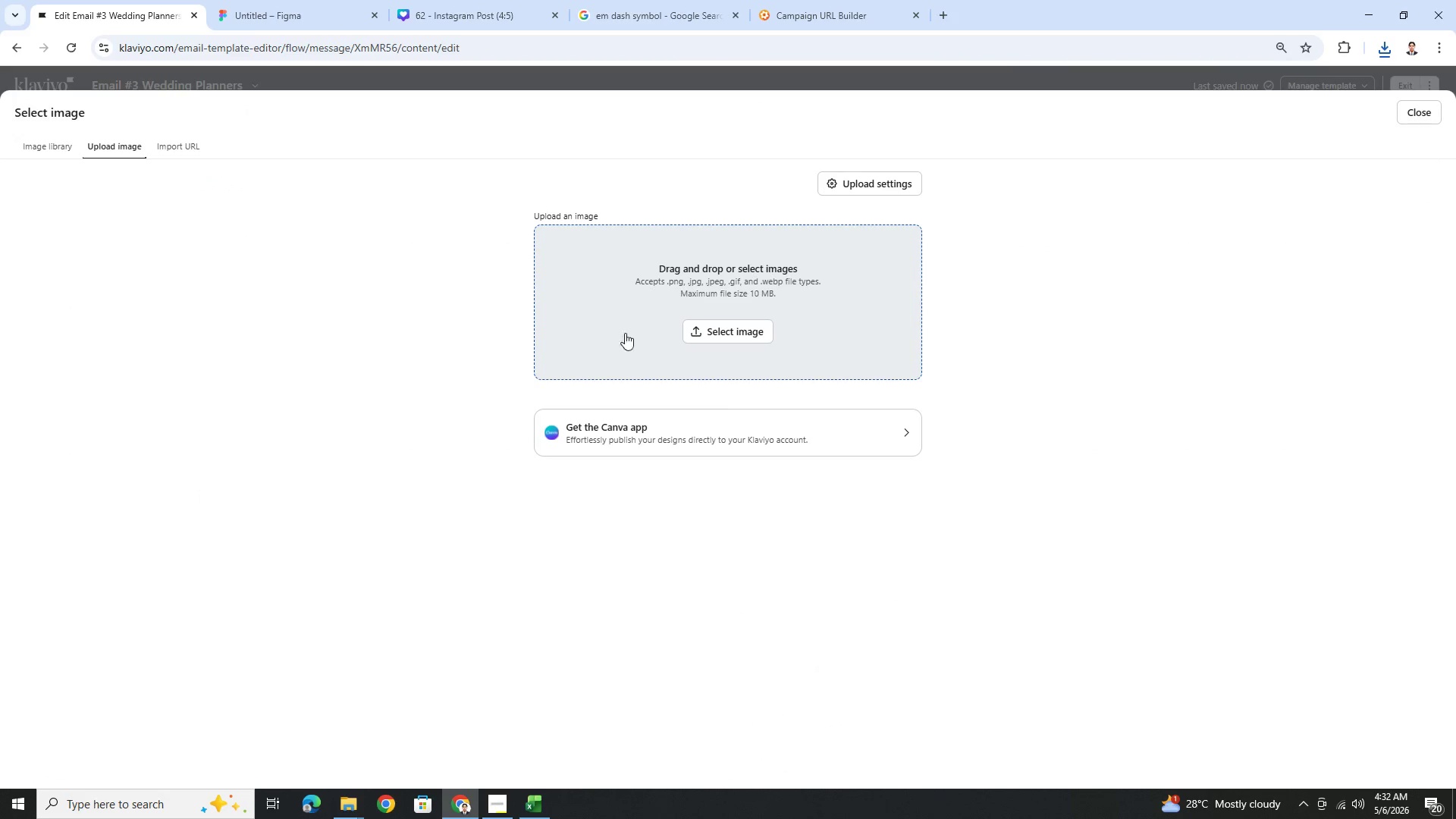 
left_click([748, 332])
 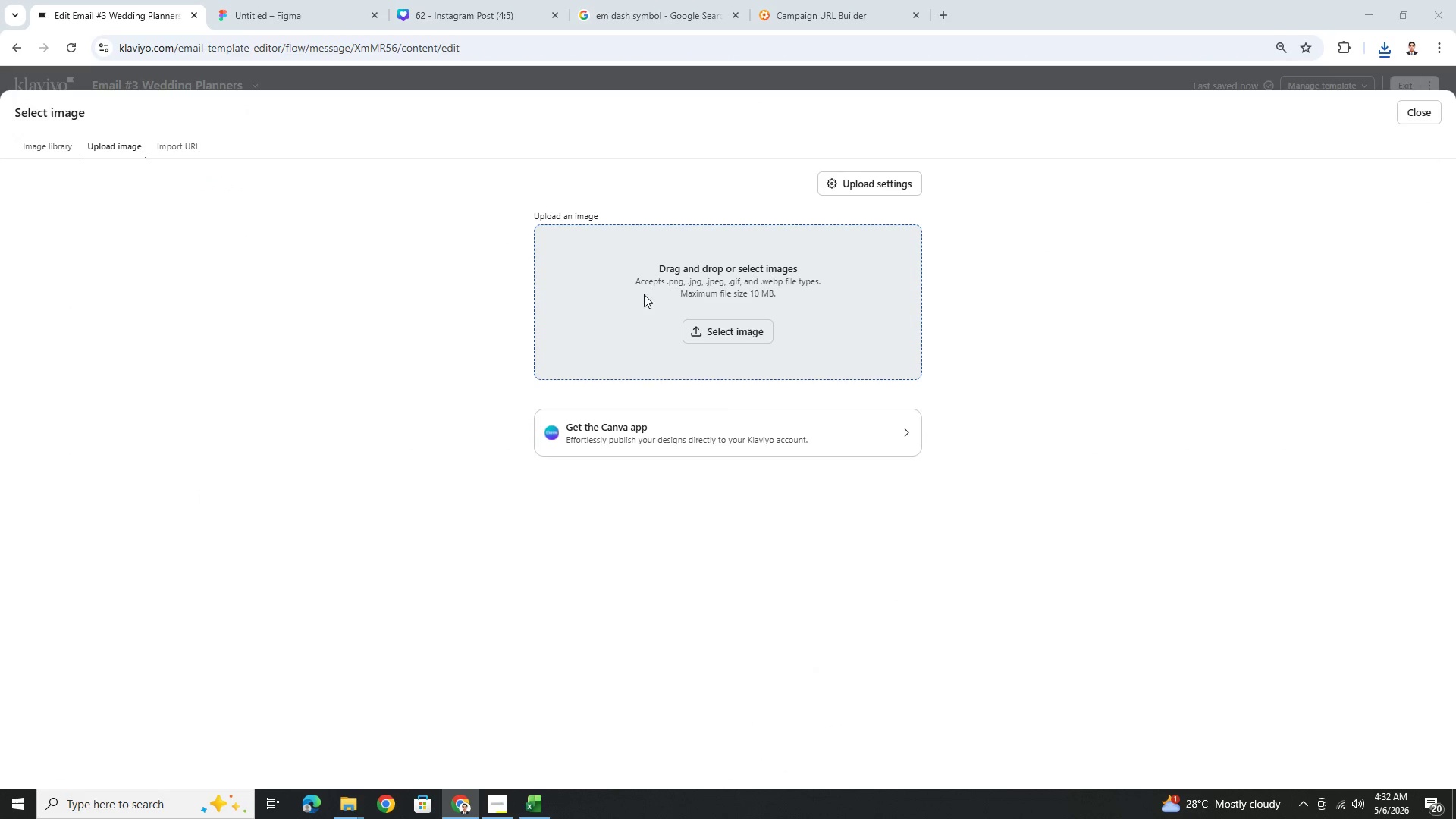 
mouse_move([390, 202])
 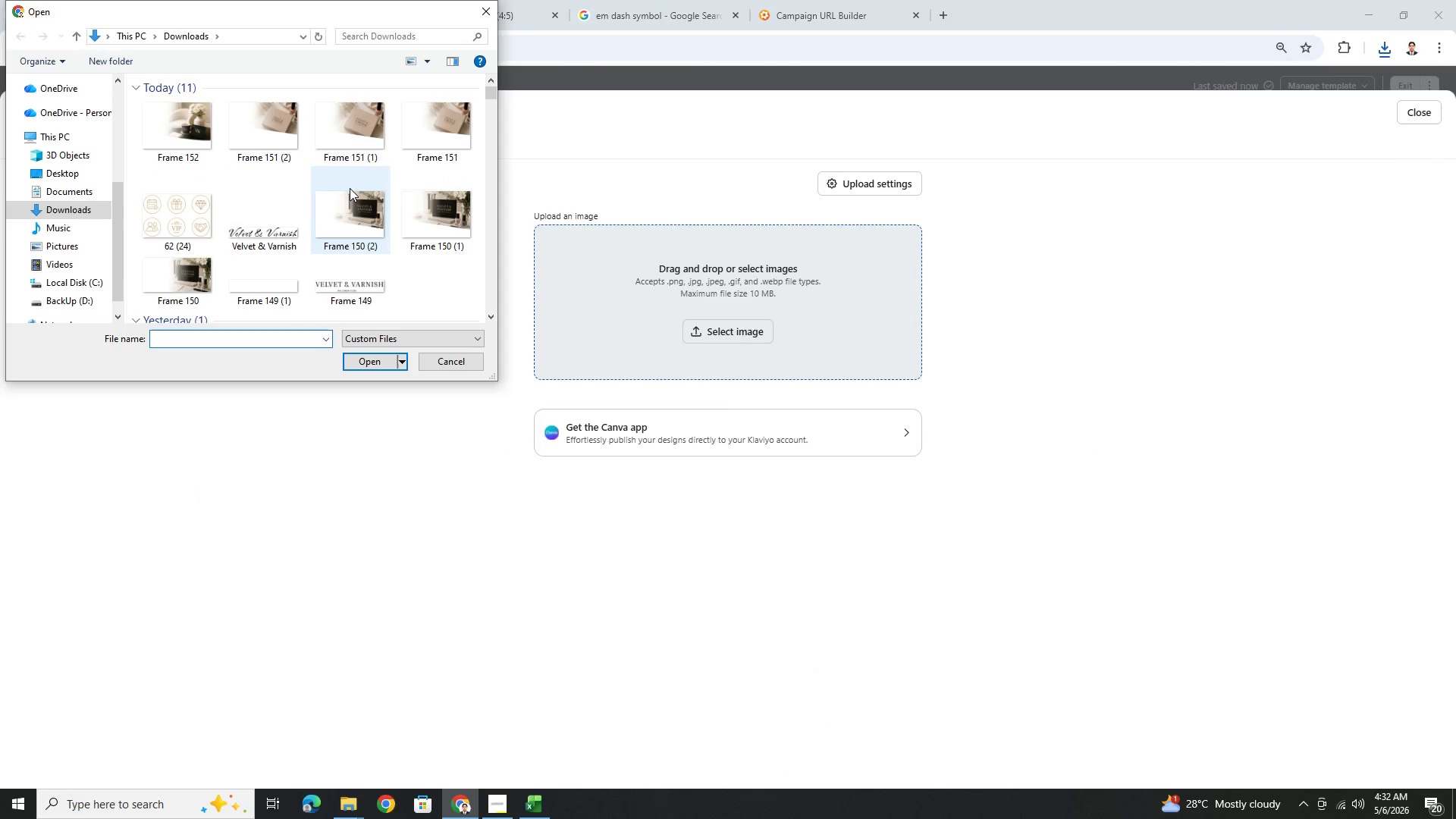 
double_click([170, 131])
 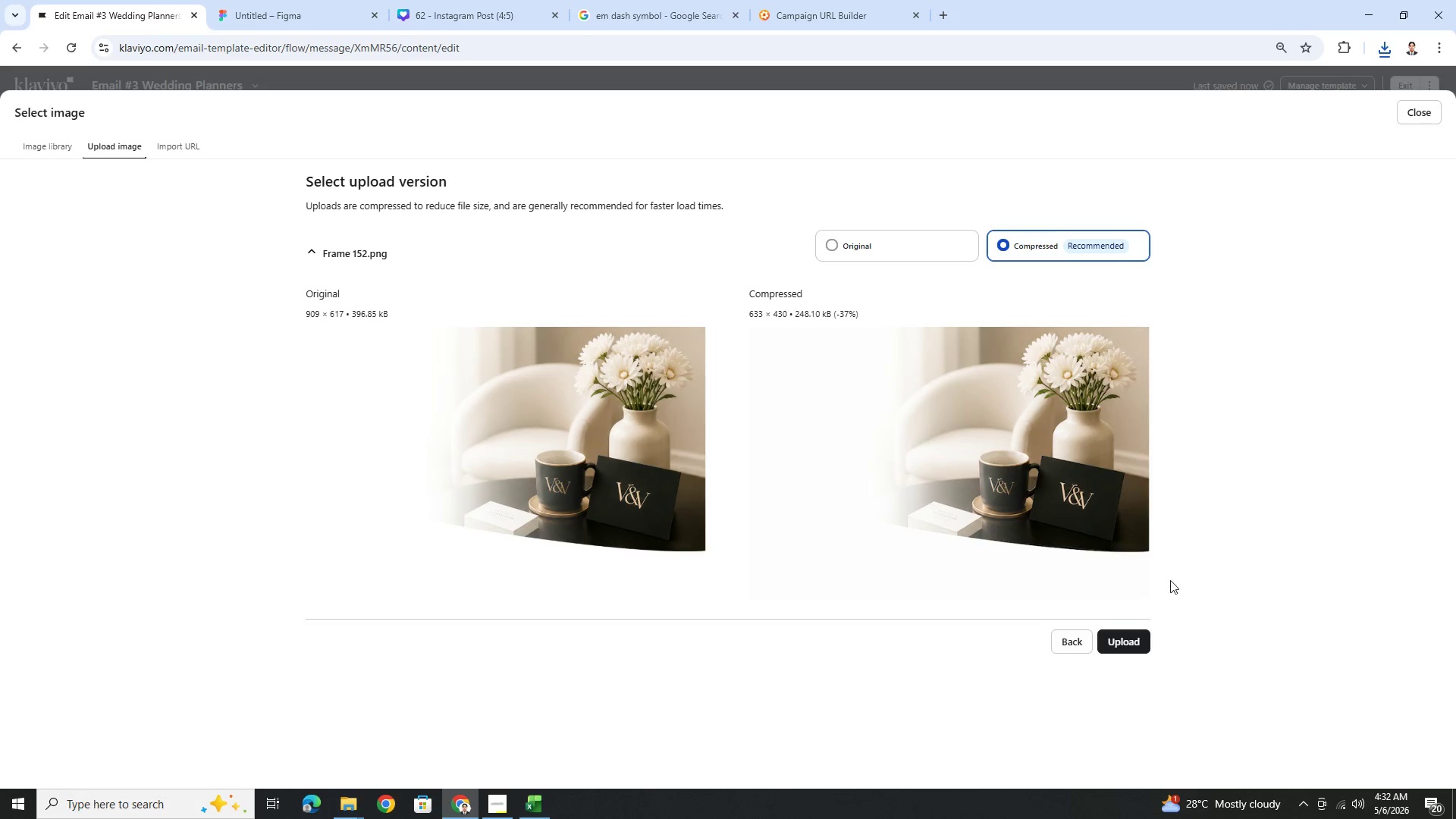 
left_click([1144, 643])
 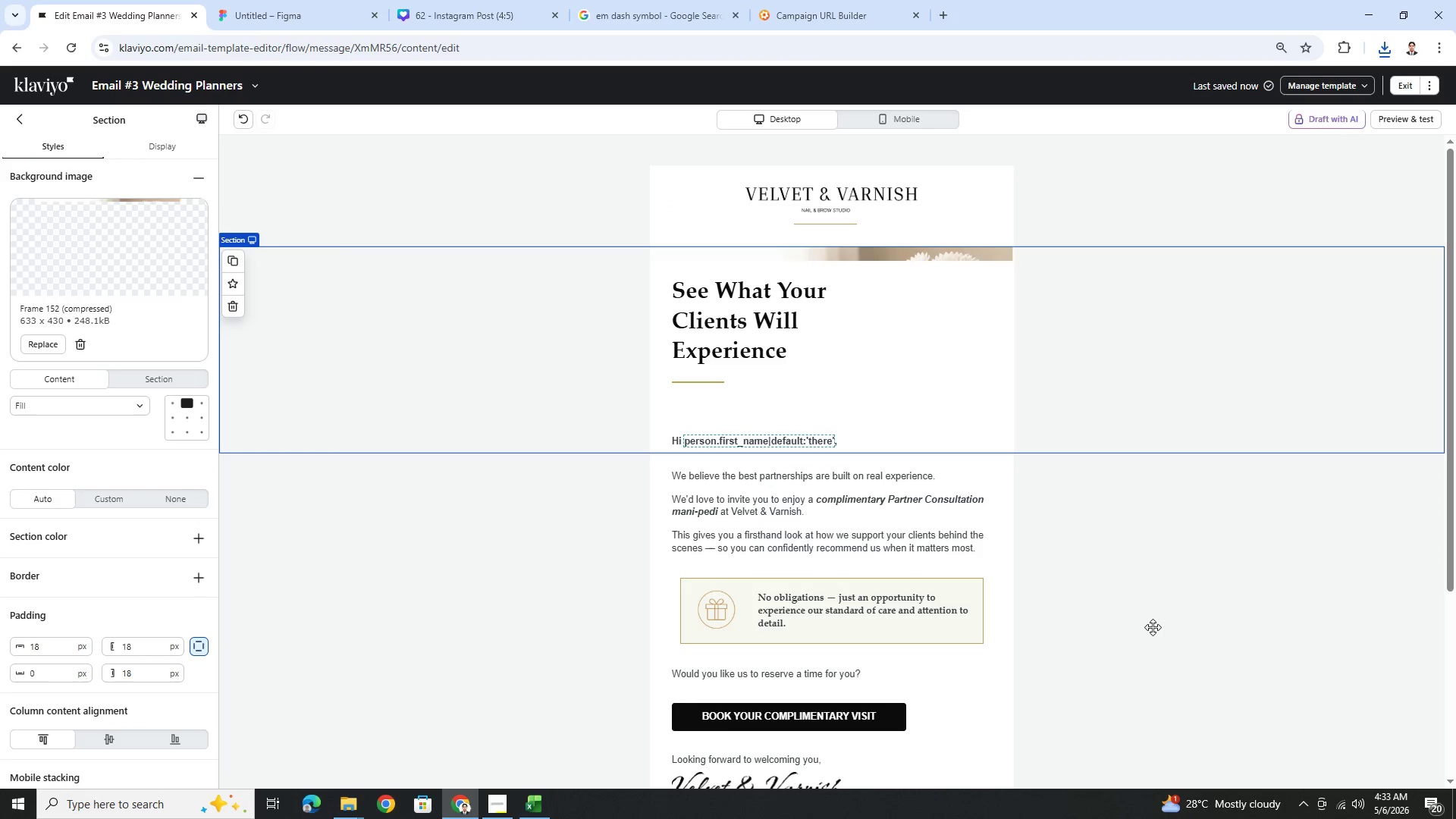 
wait(5.97)
 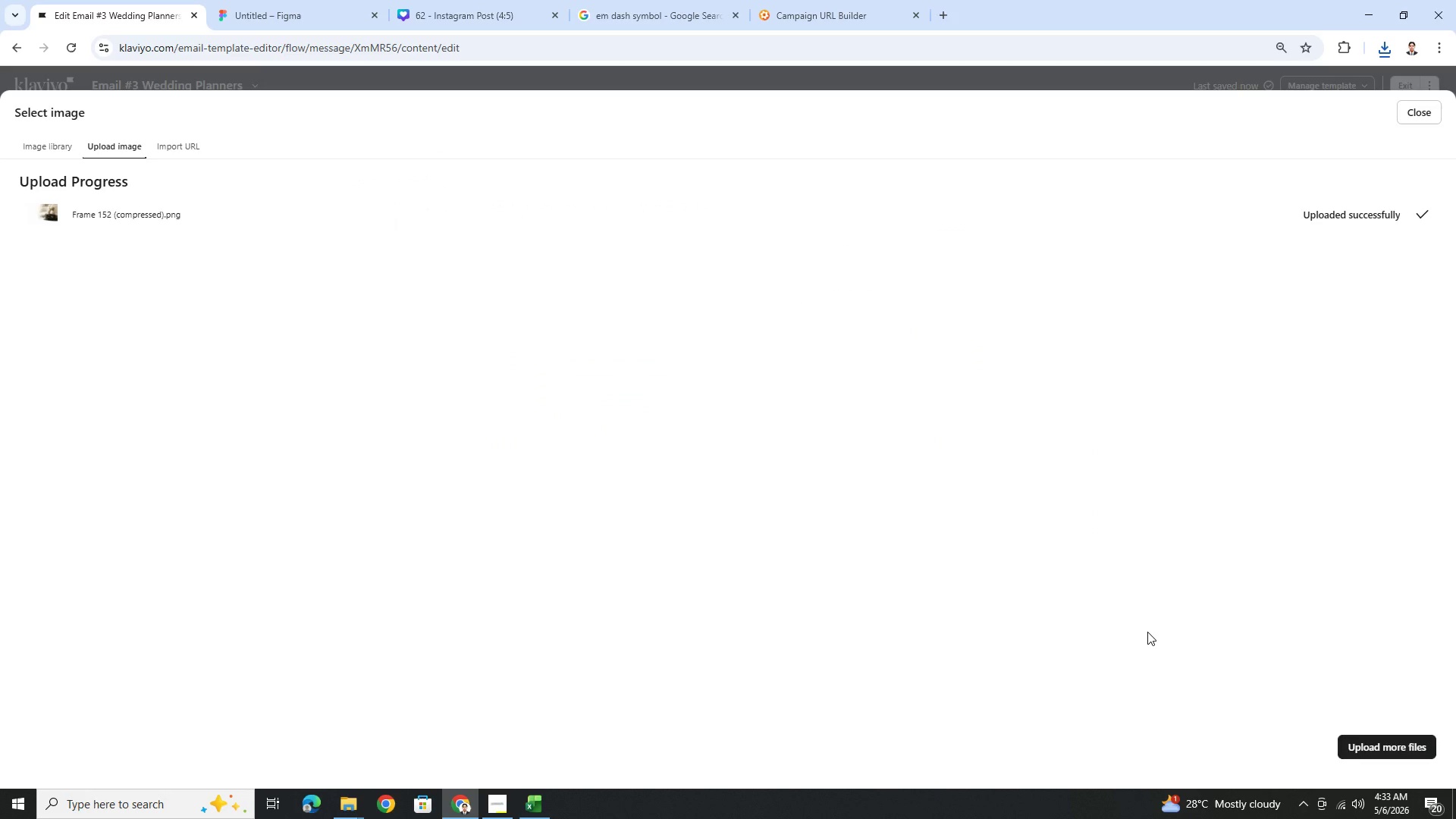 
left_click([1170, 661])
 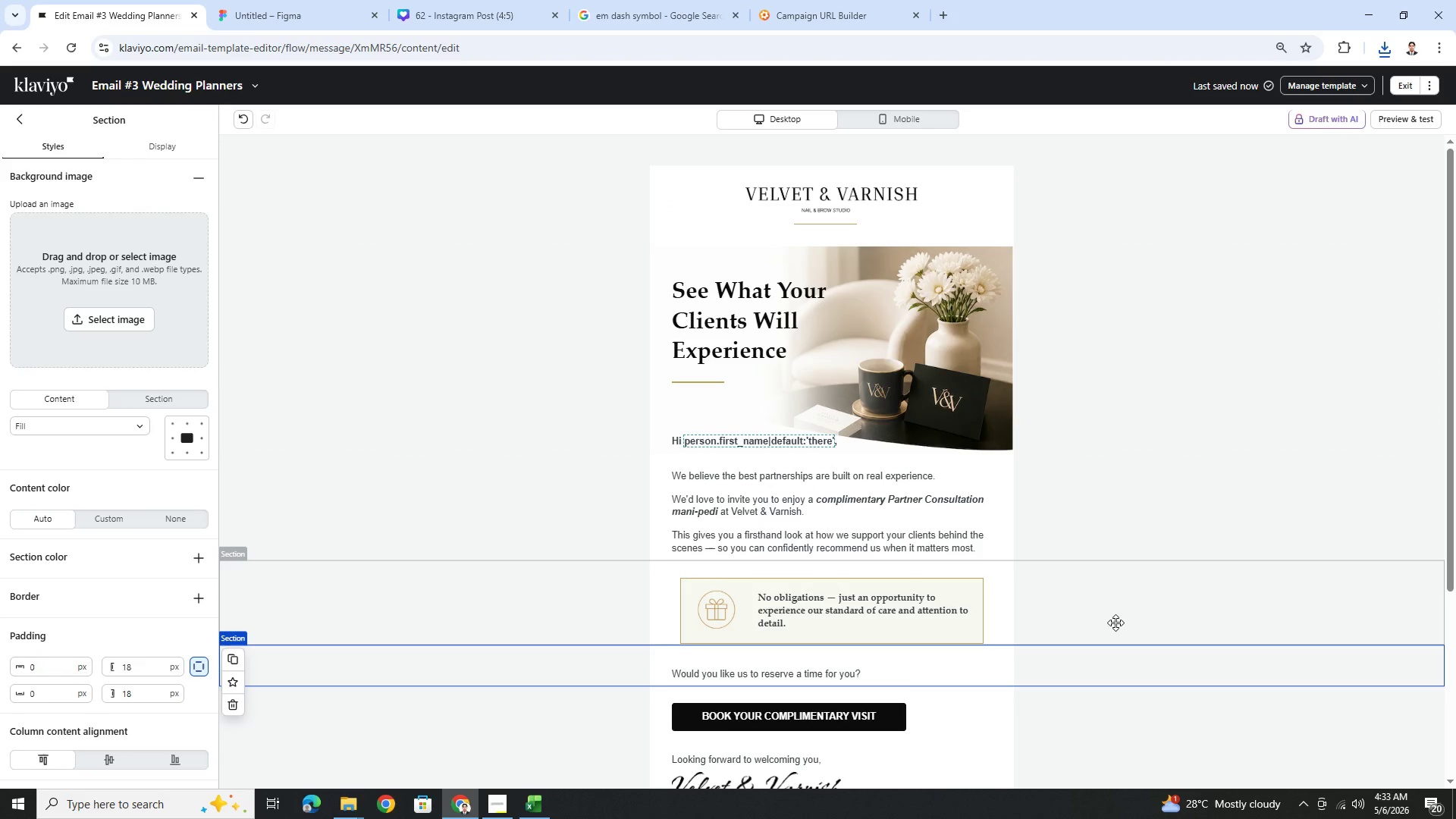 
left_click([494, 325])
 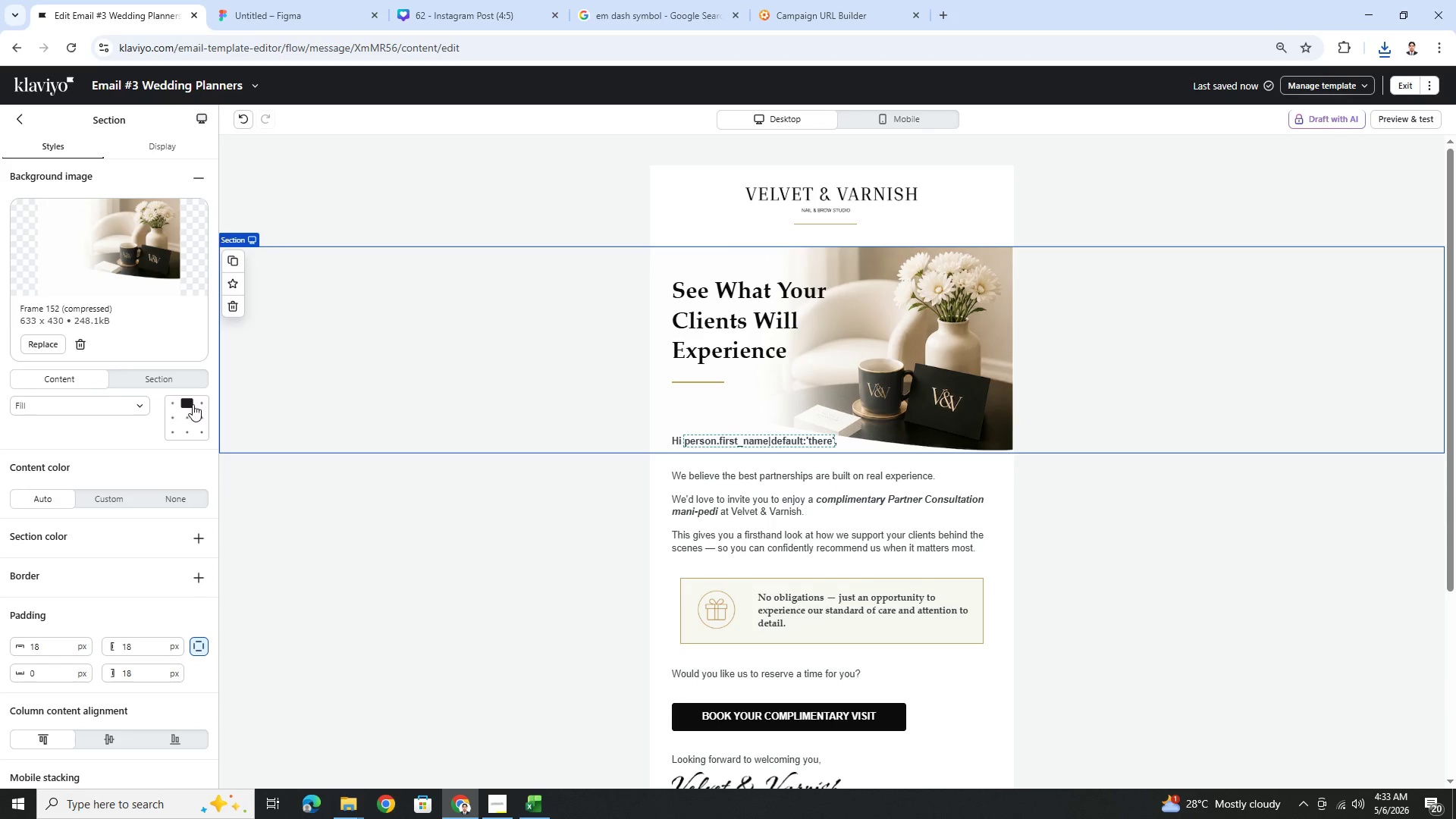 
left_click([200, 403])
 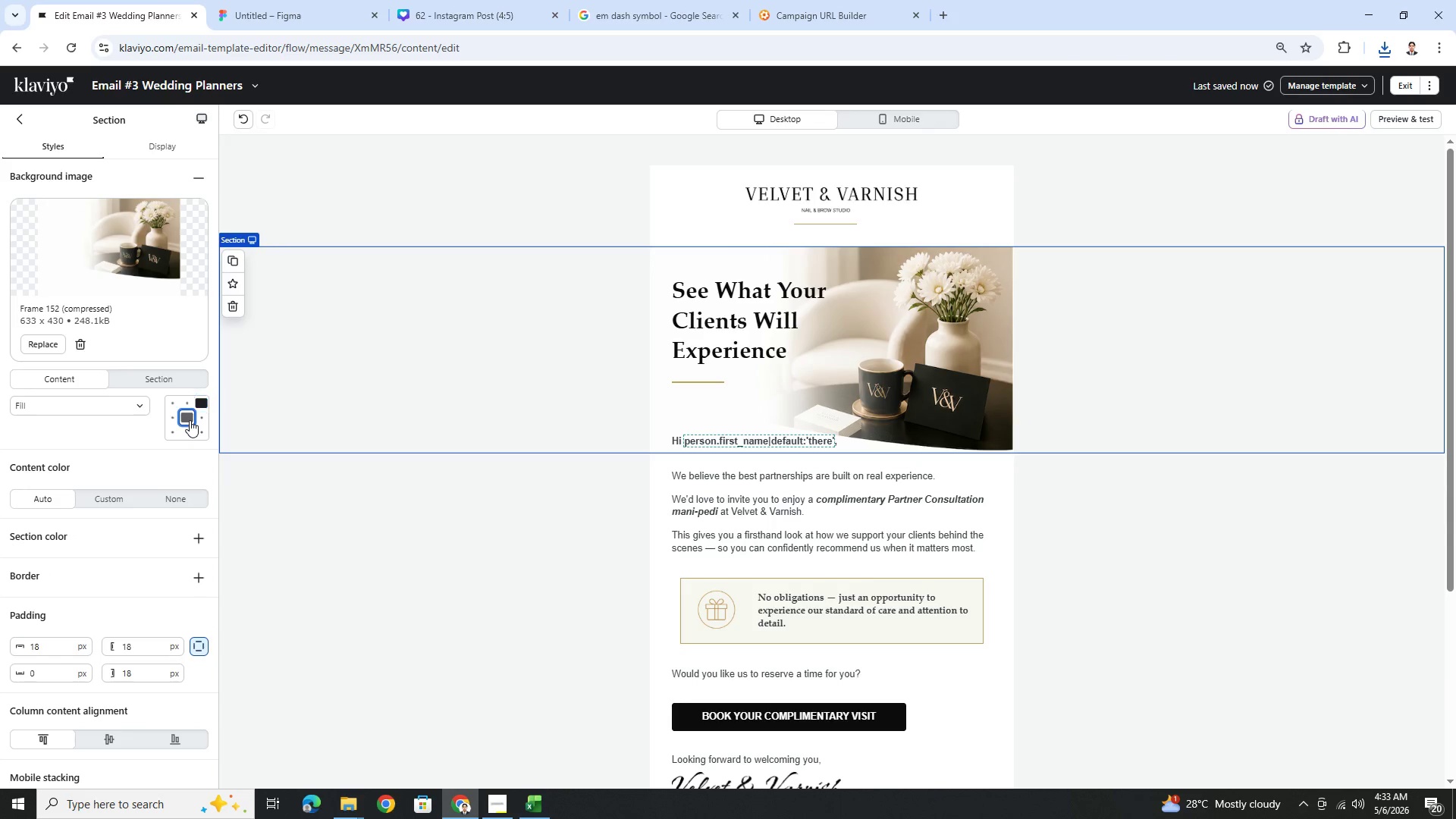 
double_click([198, 419])
 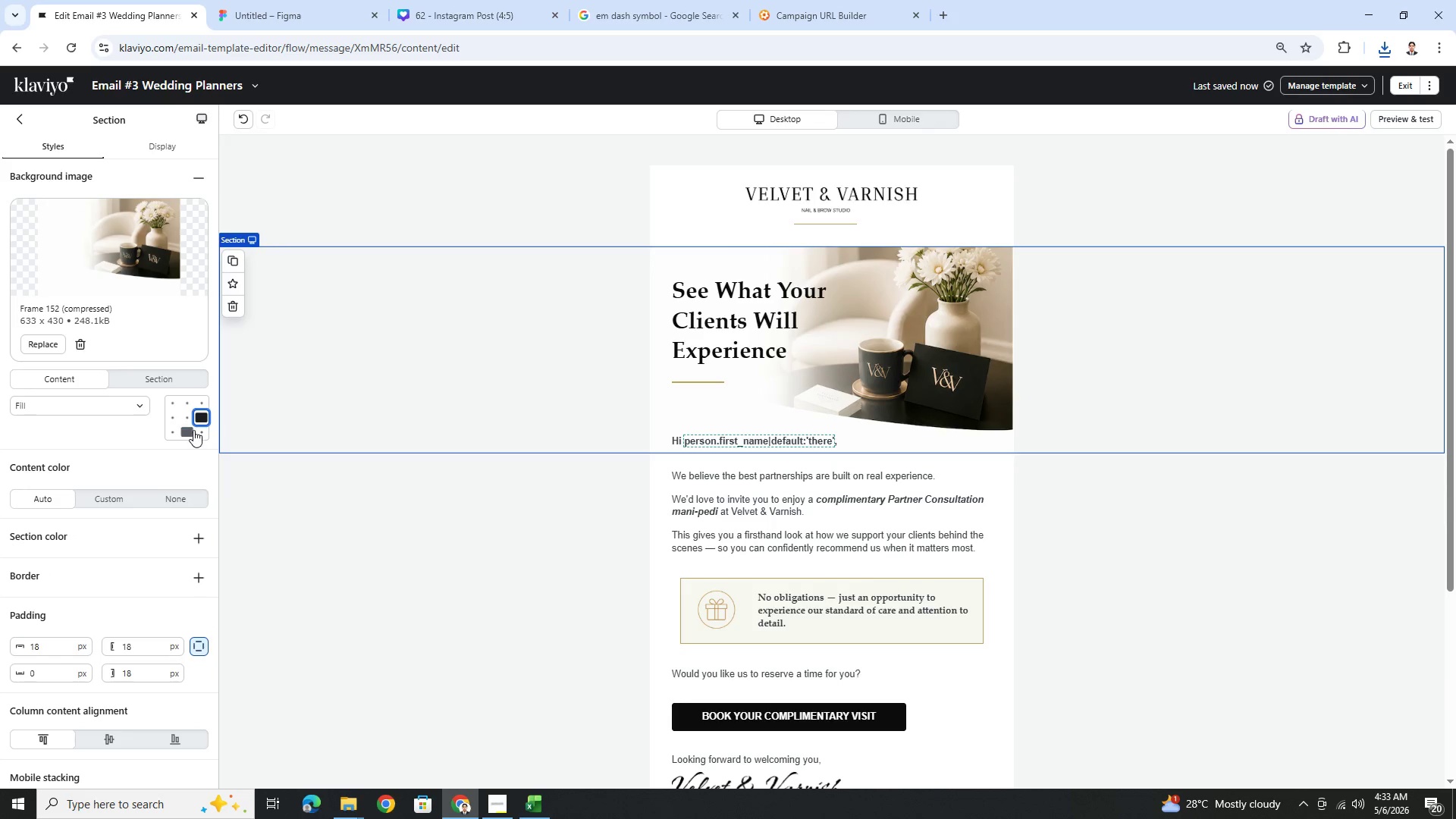 
left_click([187, 416])
 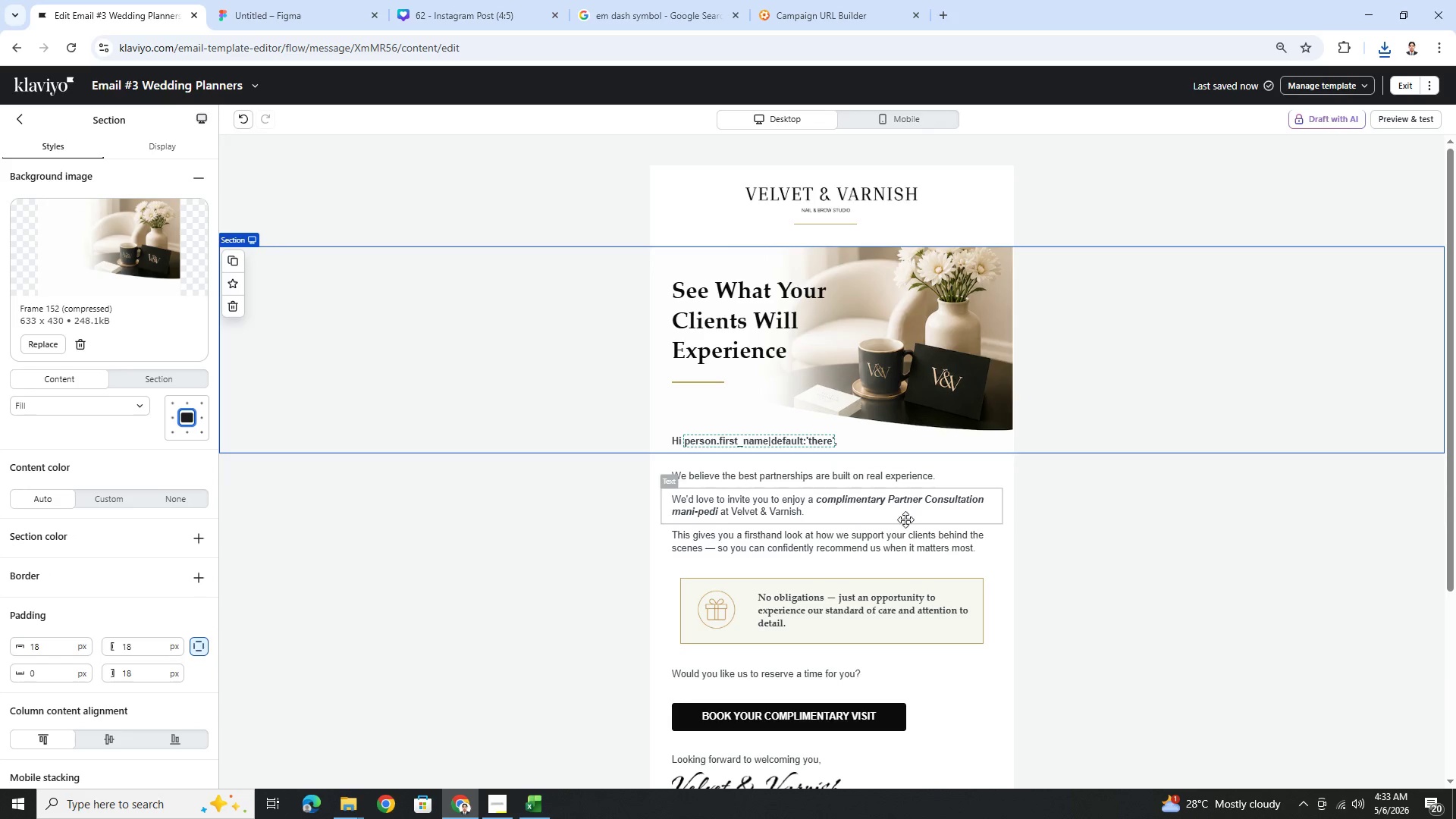 
left_click([1153, 593])
 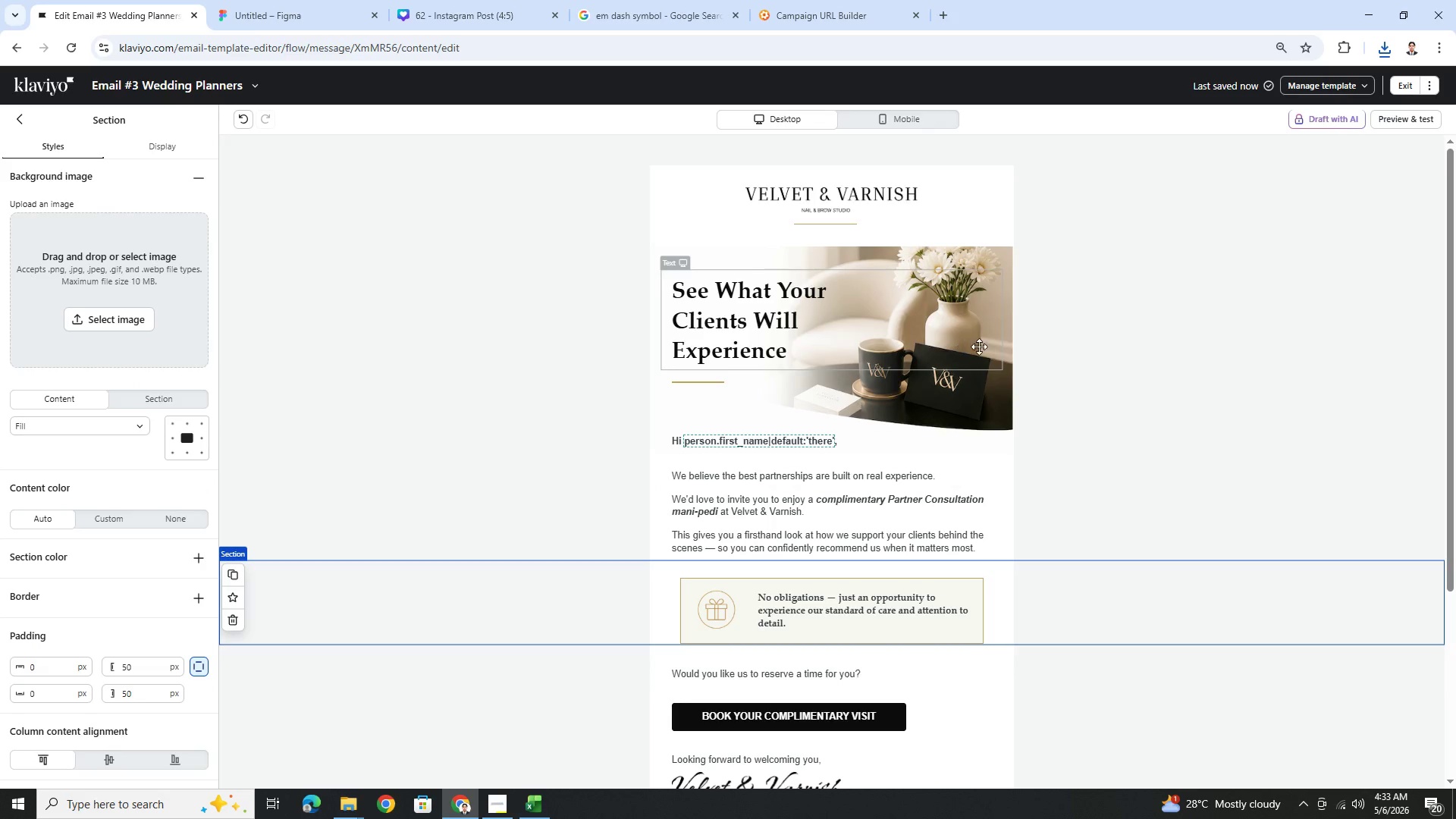 
left_click([1224, 399])
 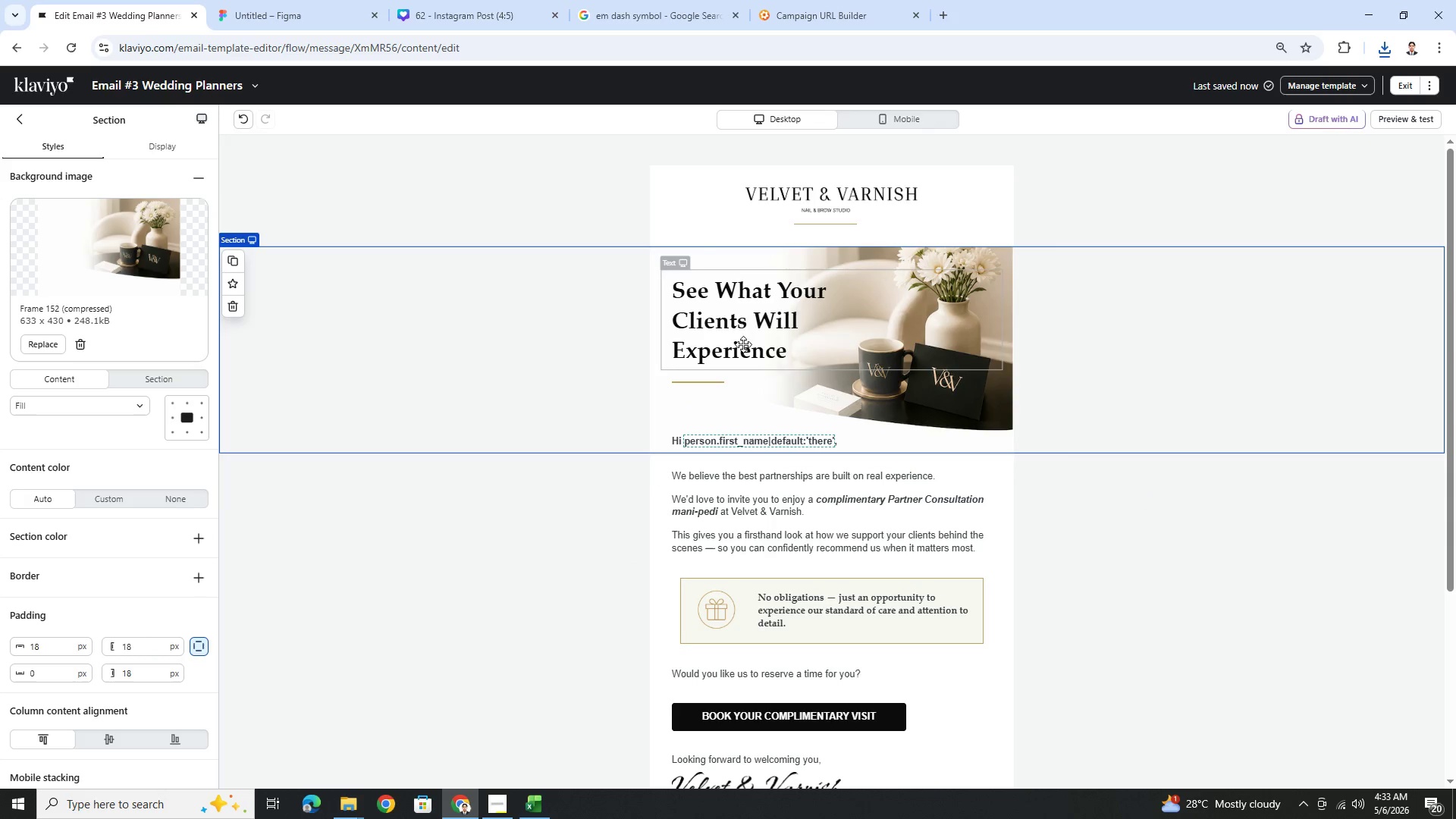 
wait(5.06)
 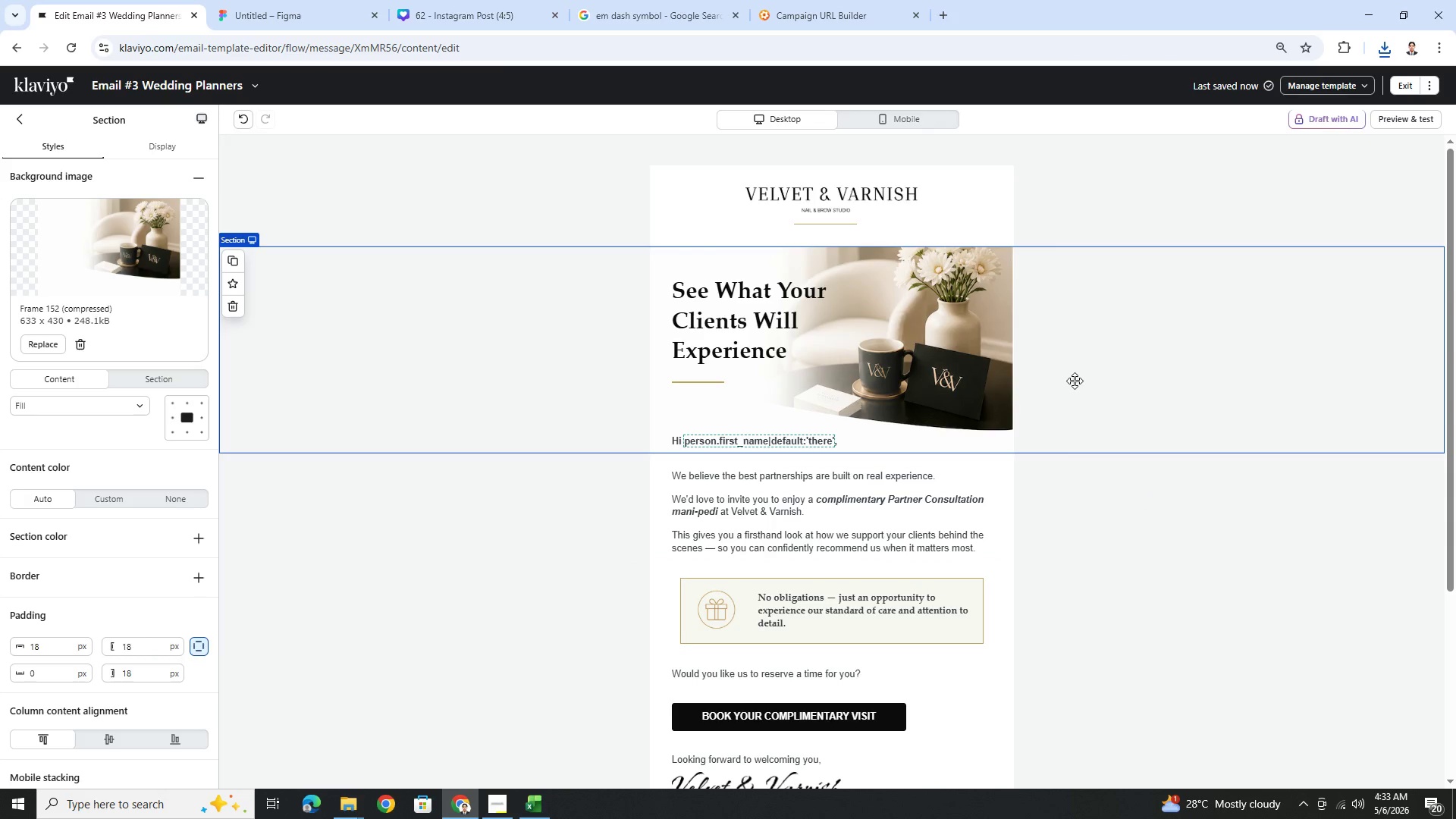 
left_click([1169, 441])
 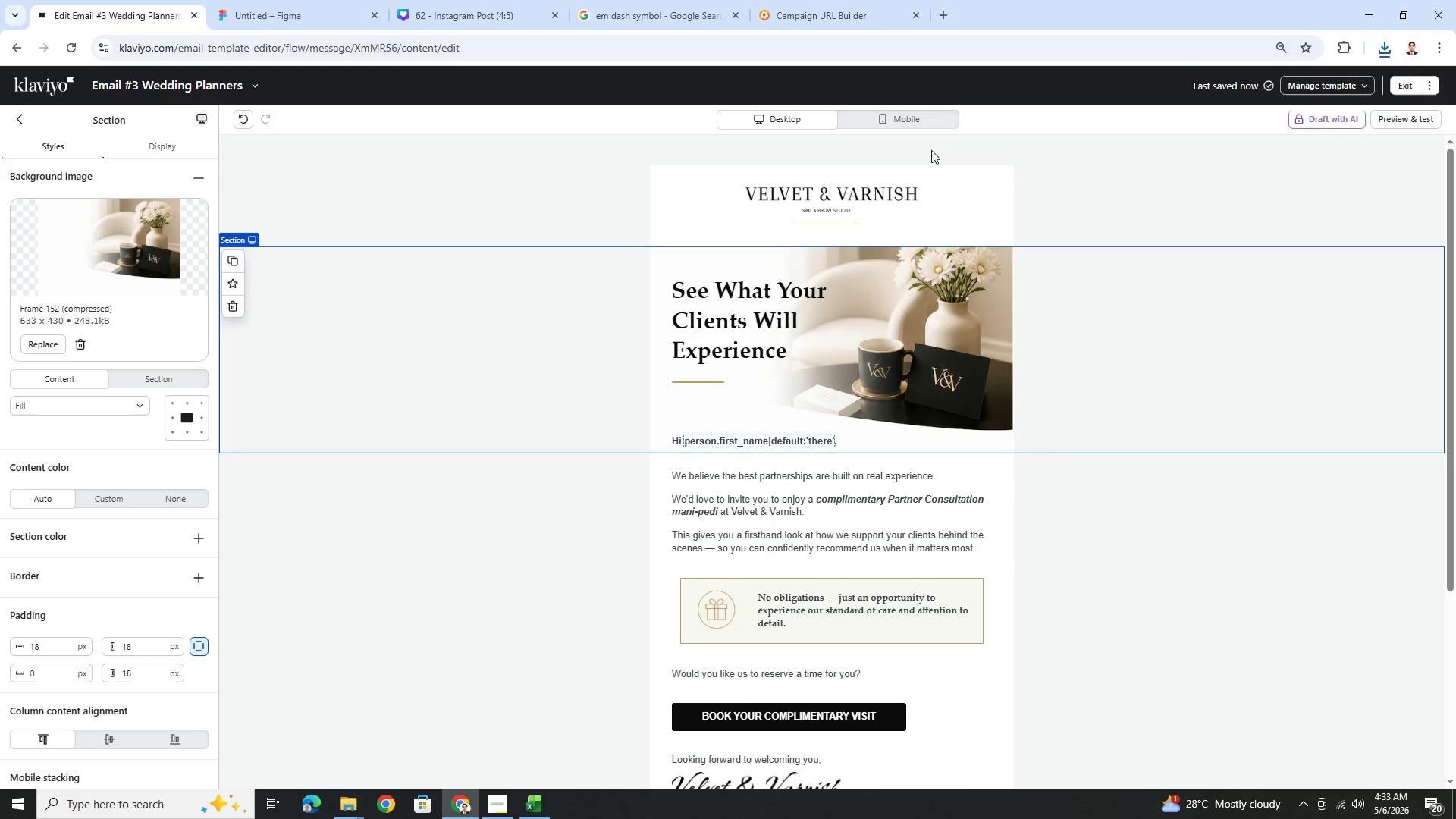 
left_click([920, 118])
 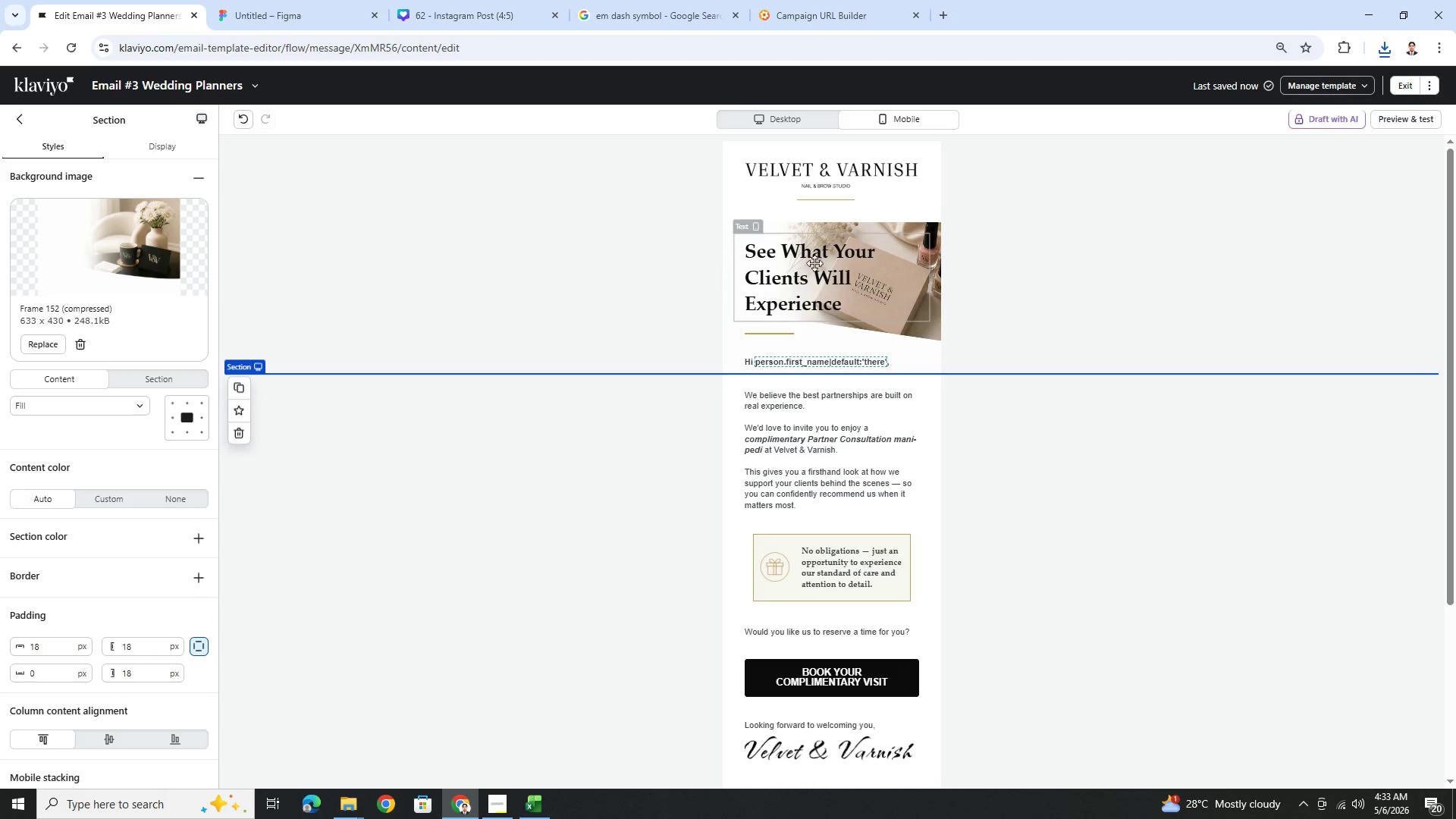 
left_click([482, 276])
 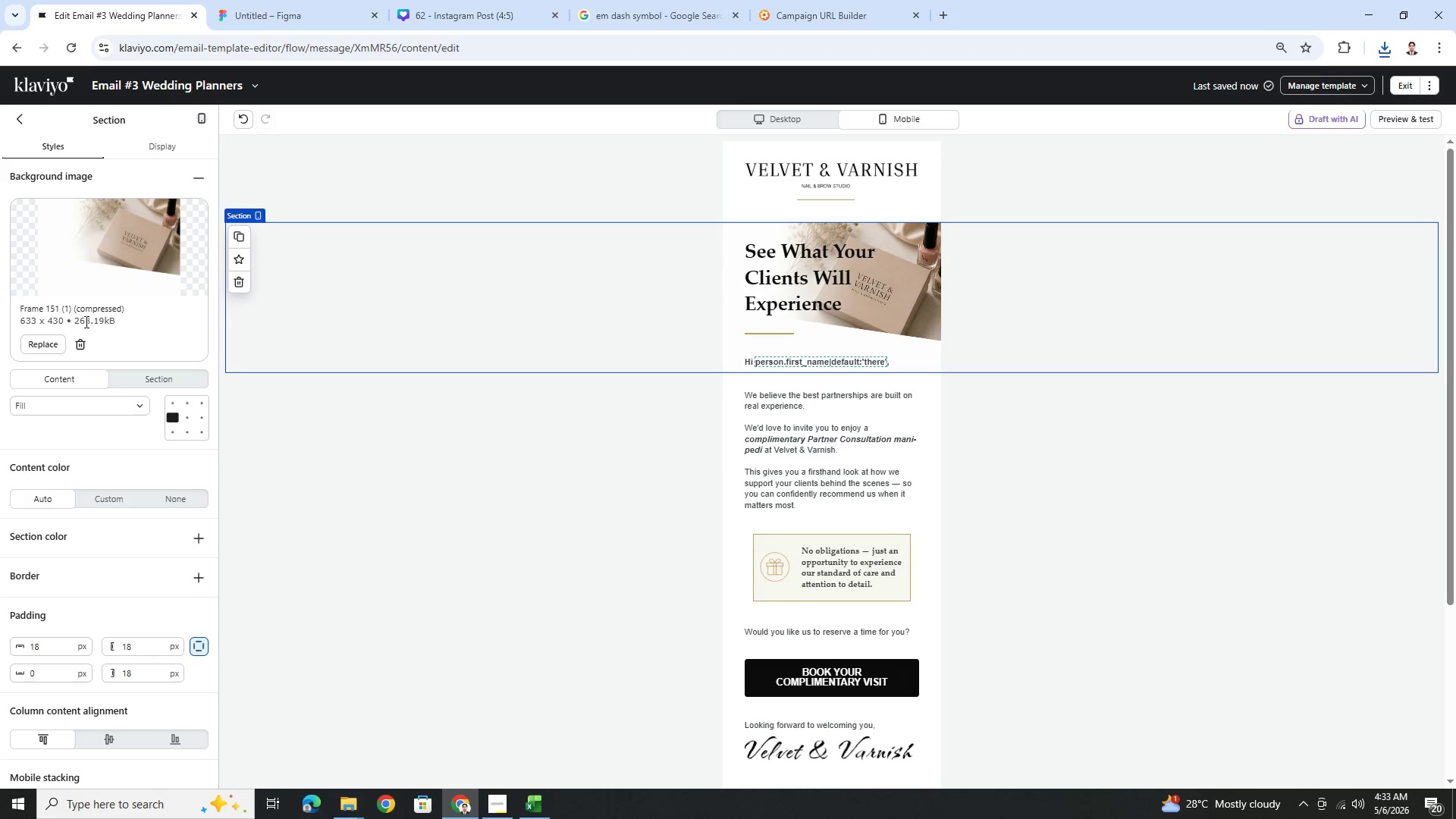 
left_click([59, 337])
 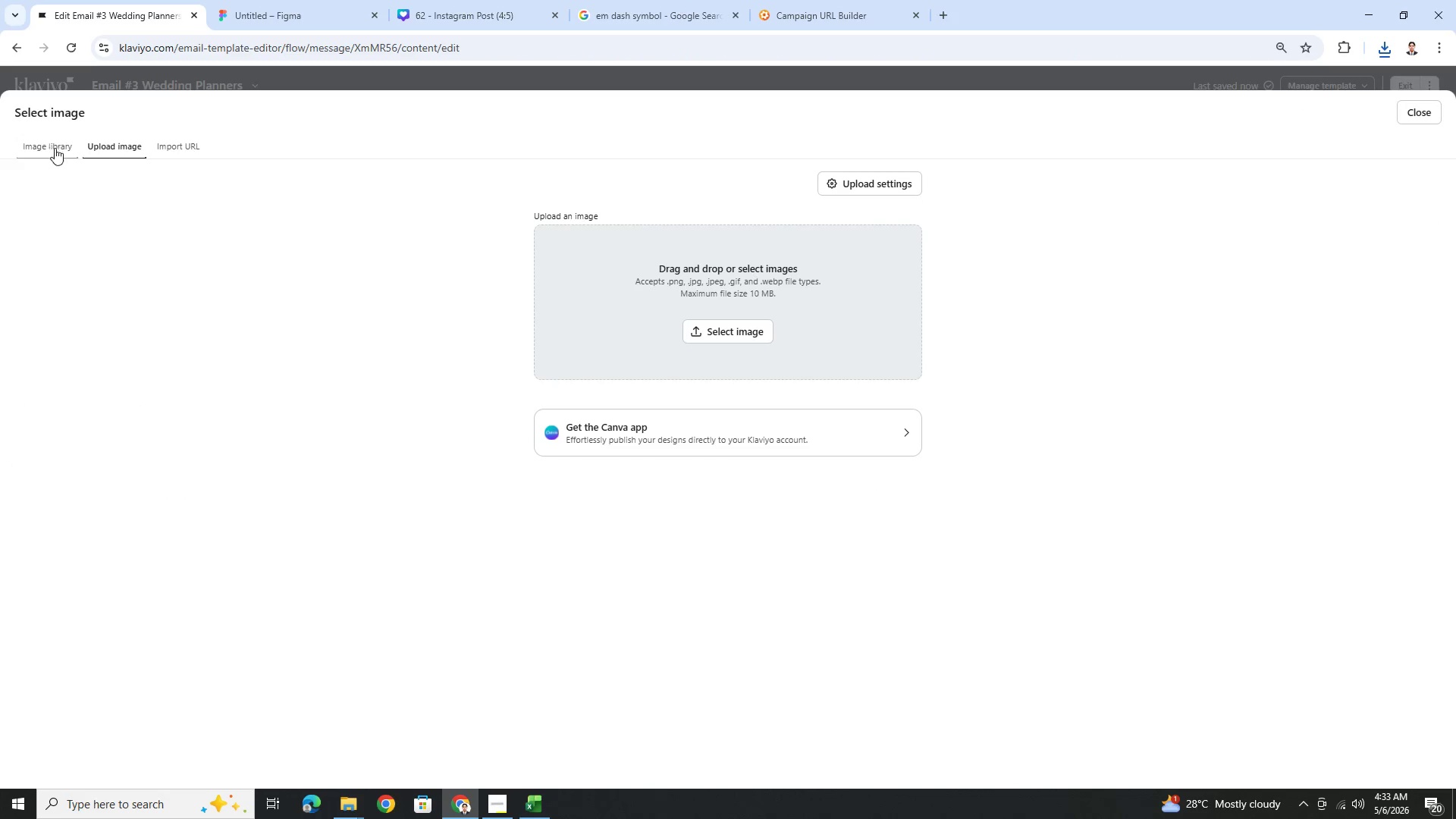 
left_click([61, 146])
 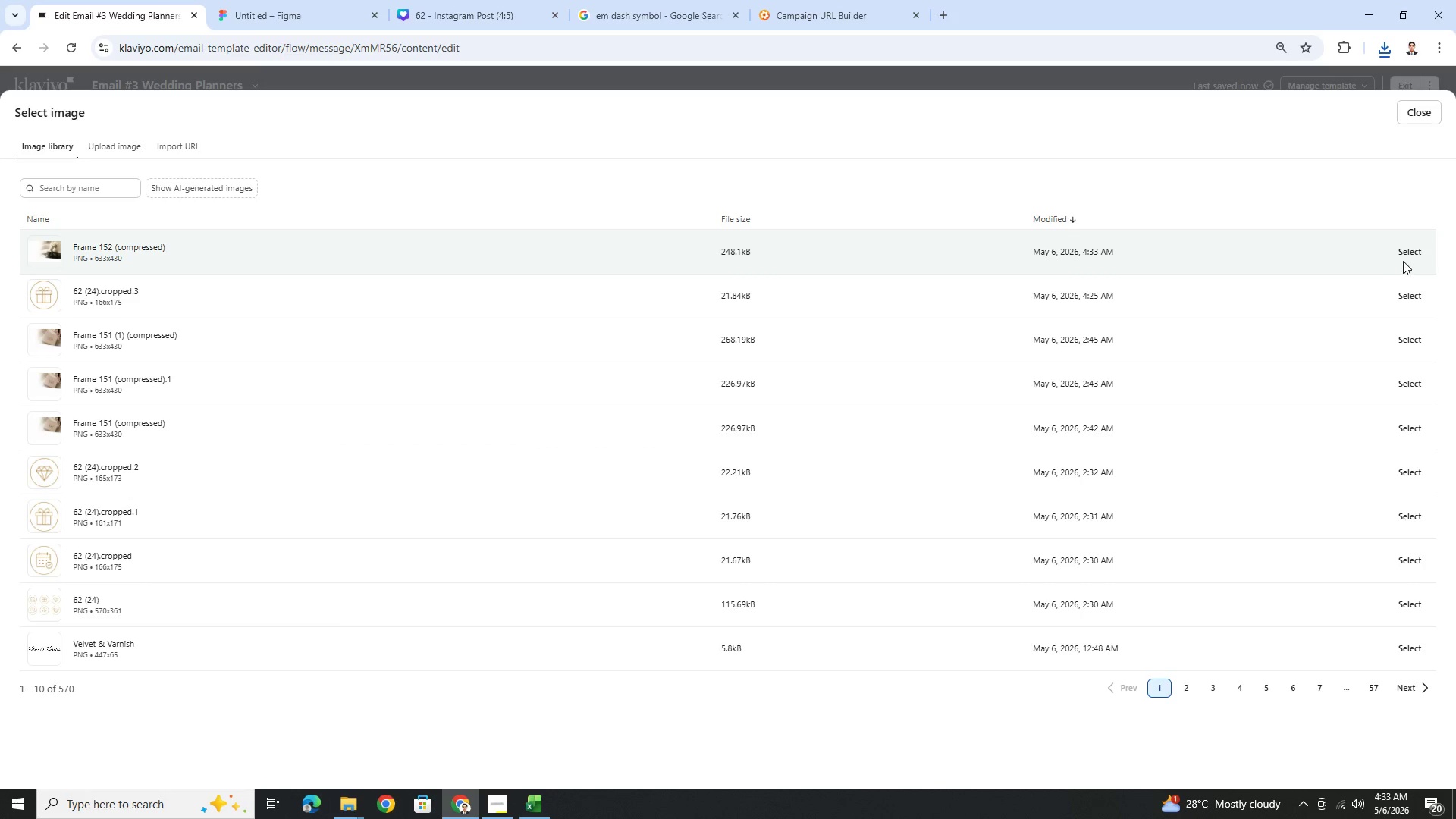 
left_click([1404, 259])
 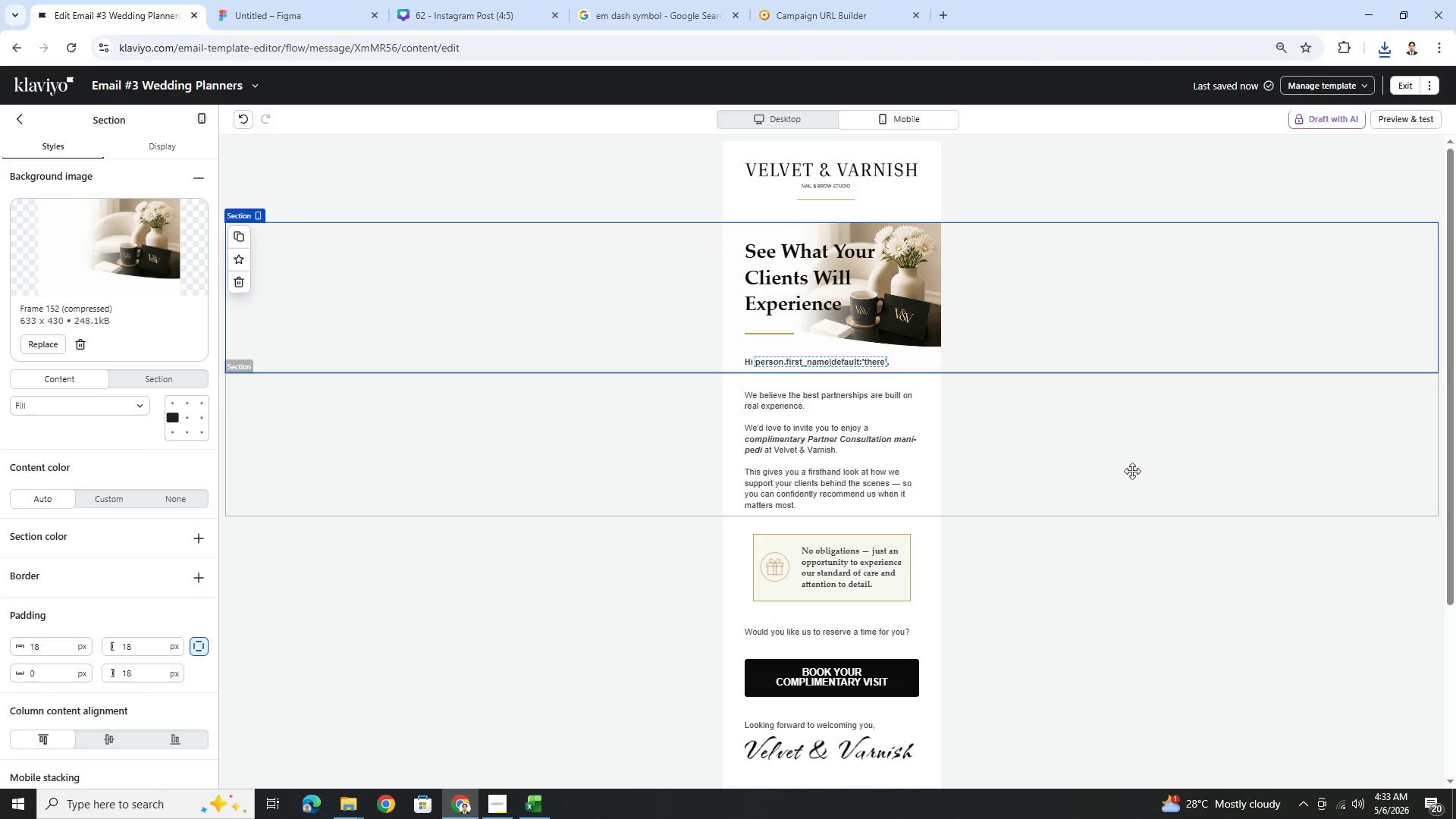 
left_click([1133, 502])
 